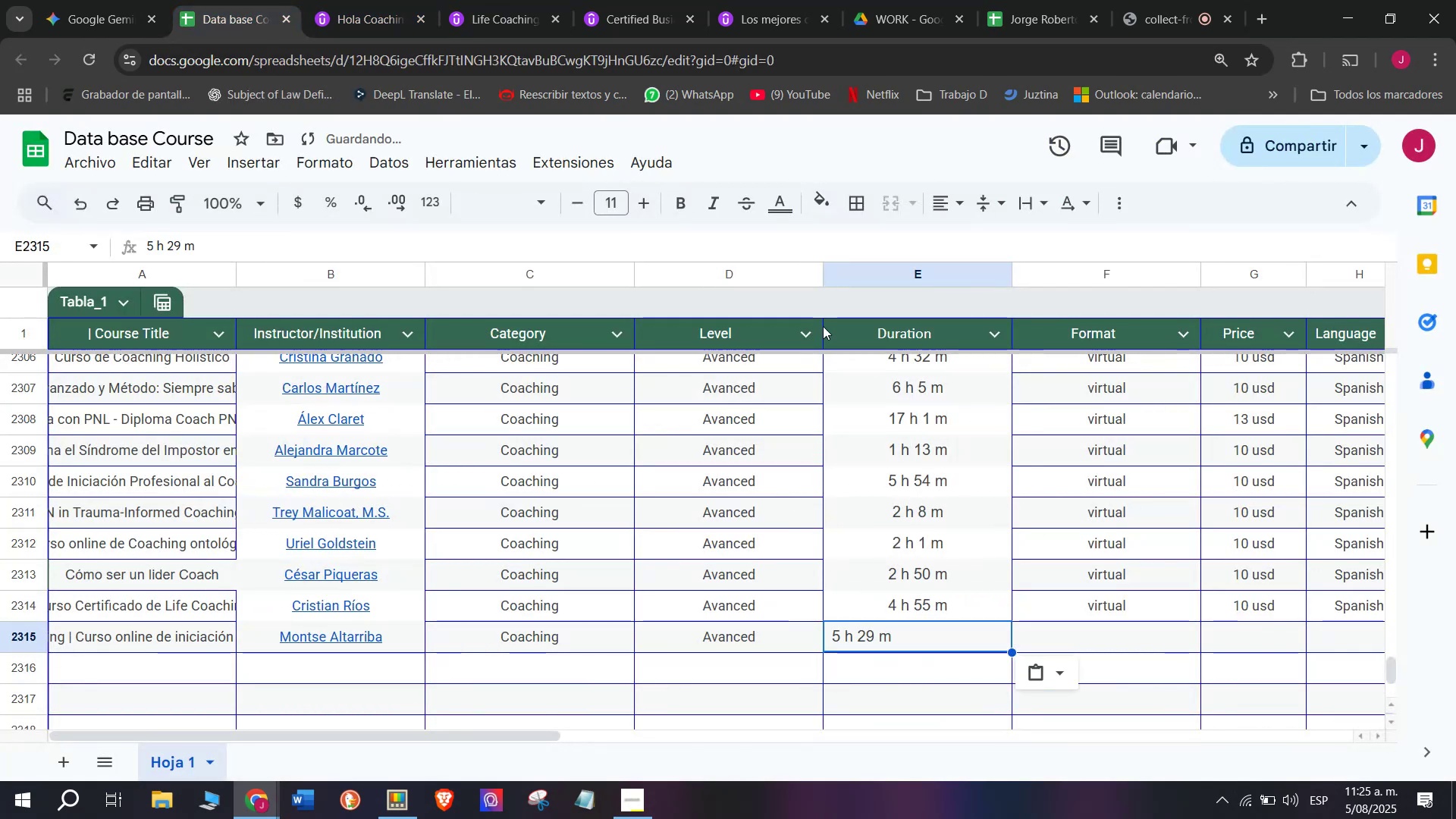 
key(Control+V)
 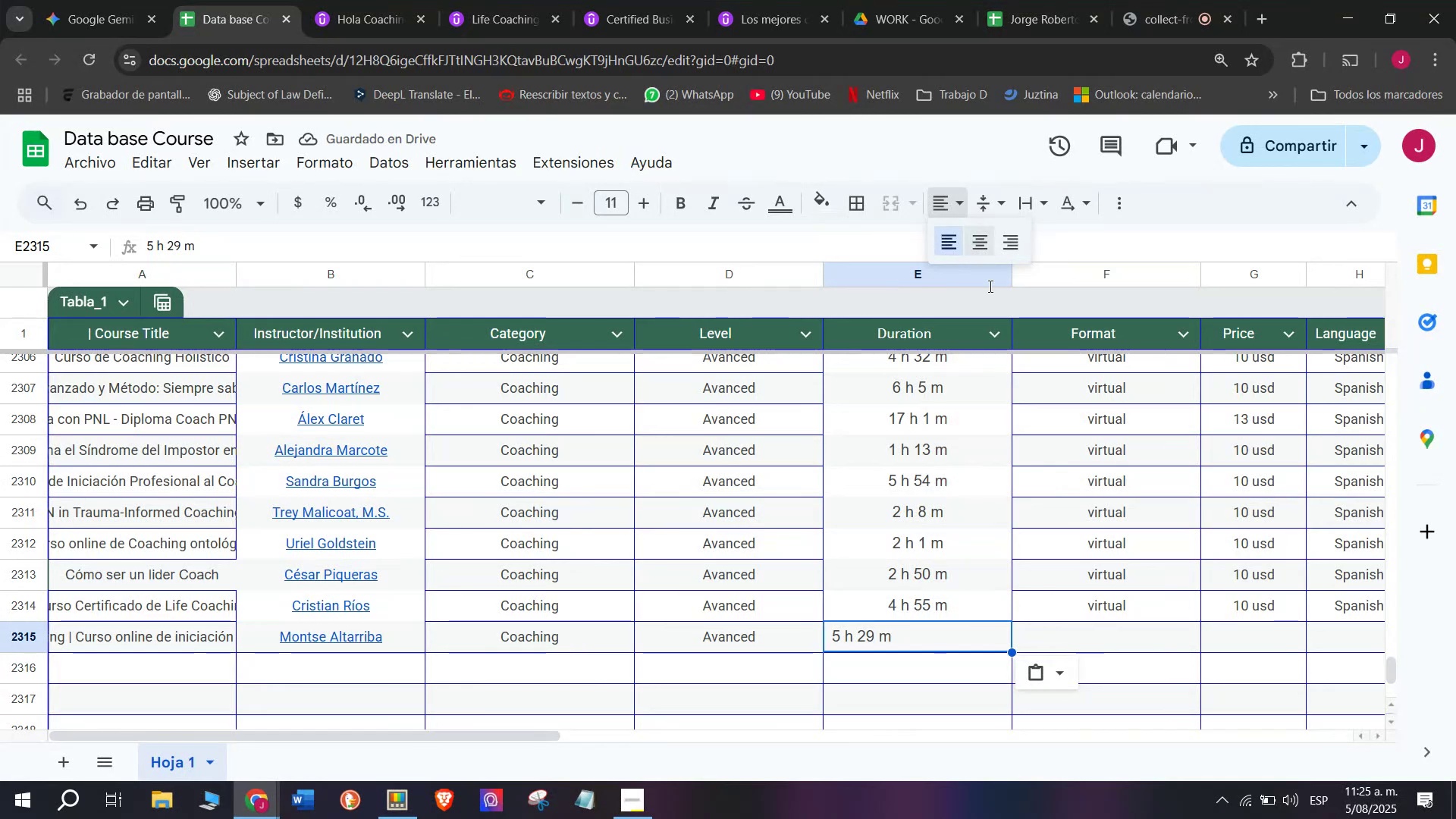 
key(Control+ControlLeft)
 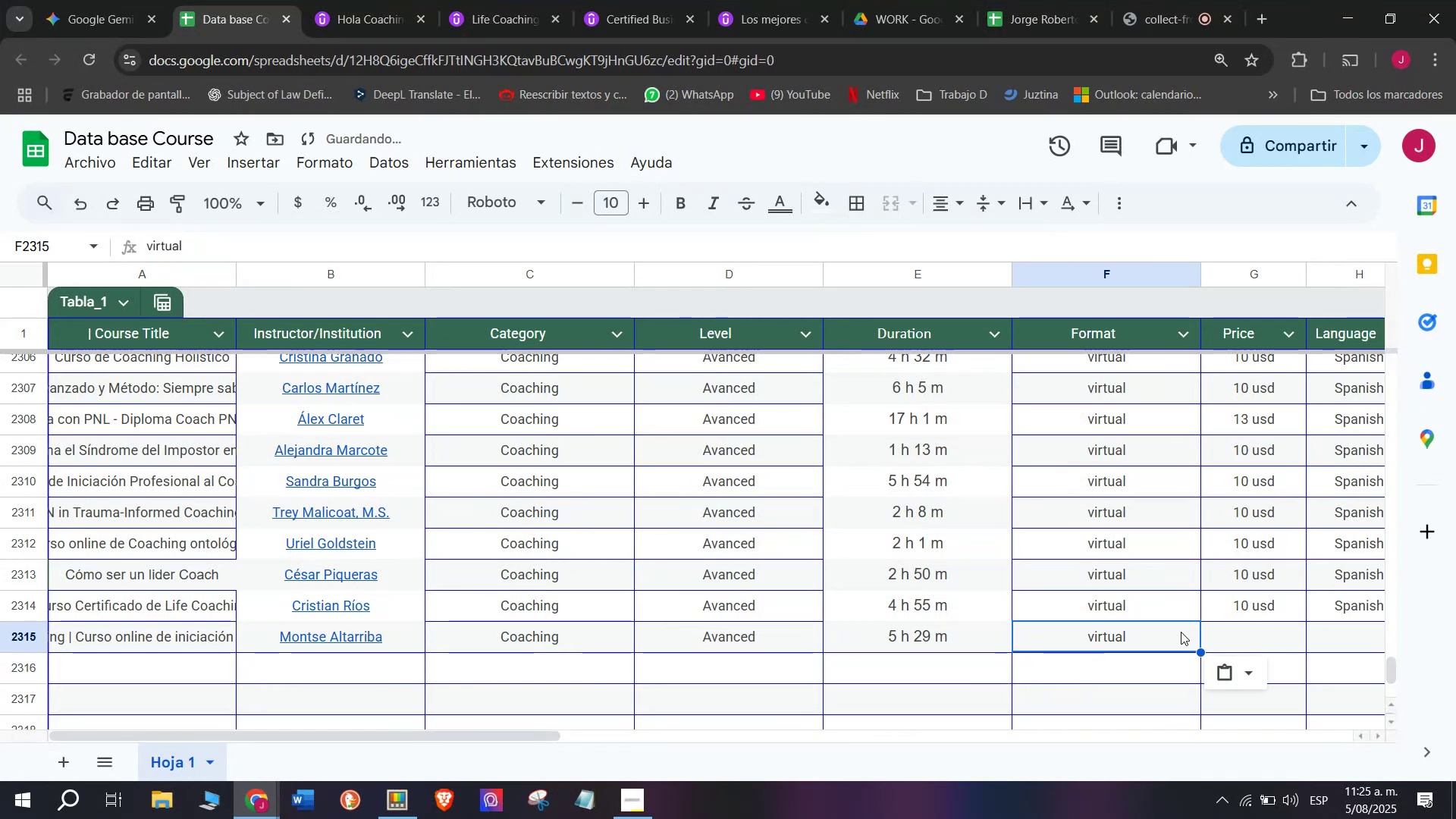 
key(Control+C)
 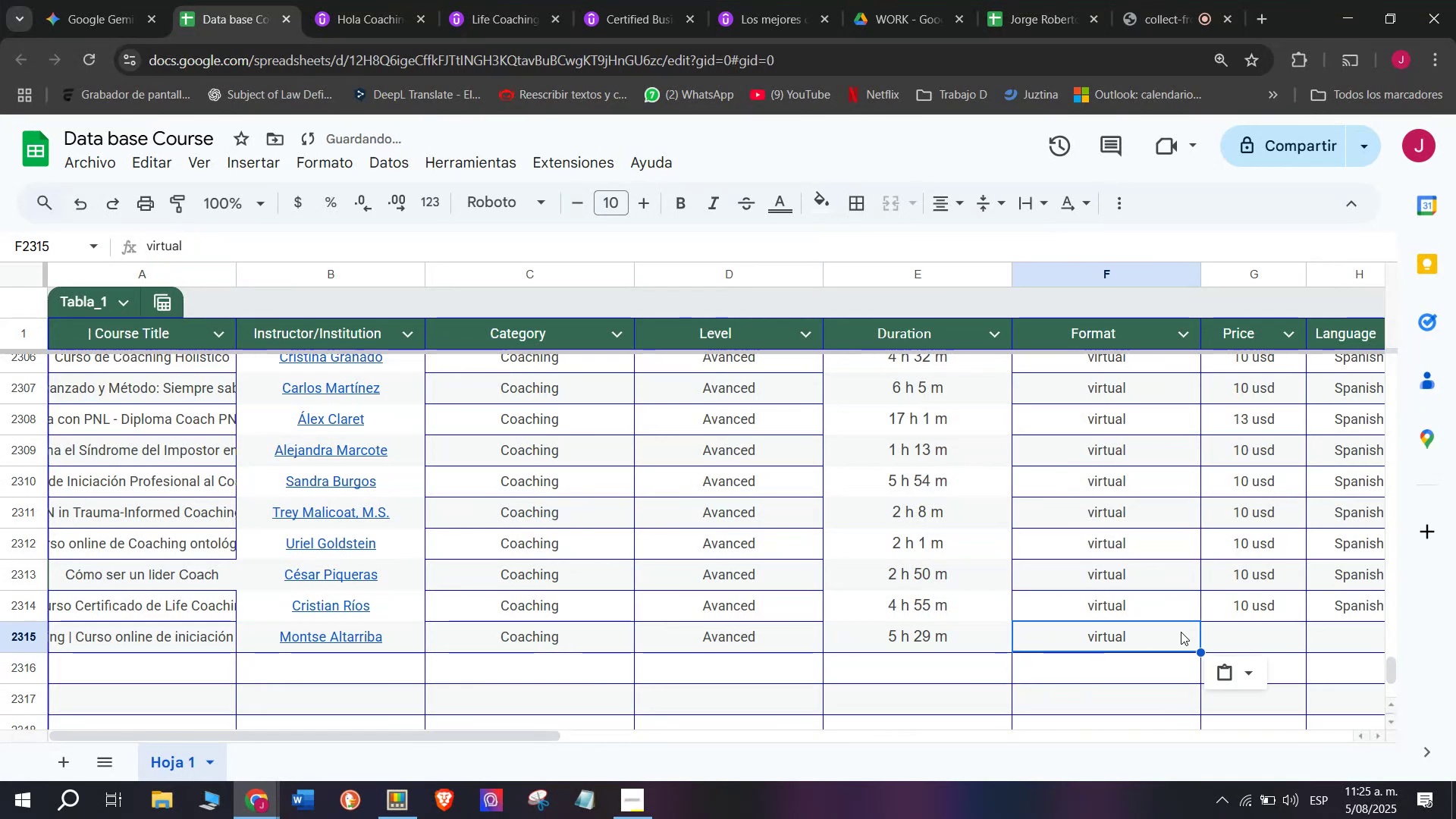 
key(Break)
 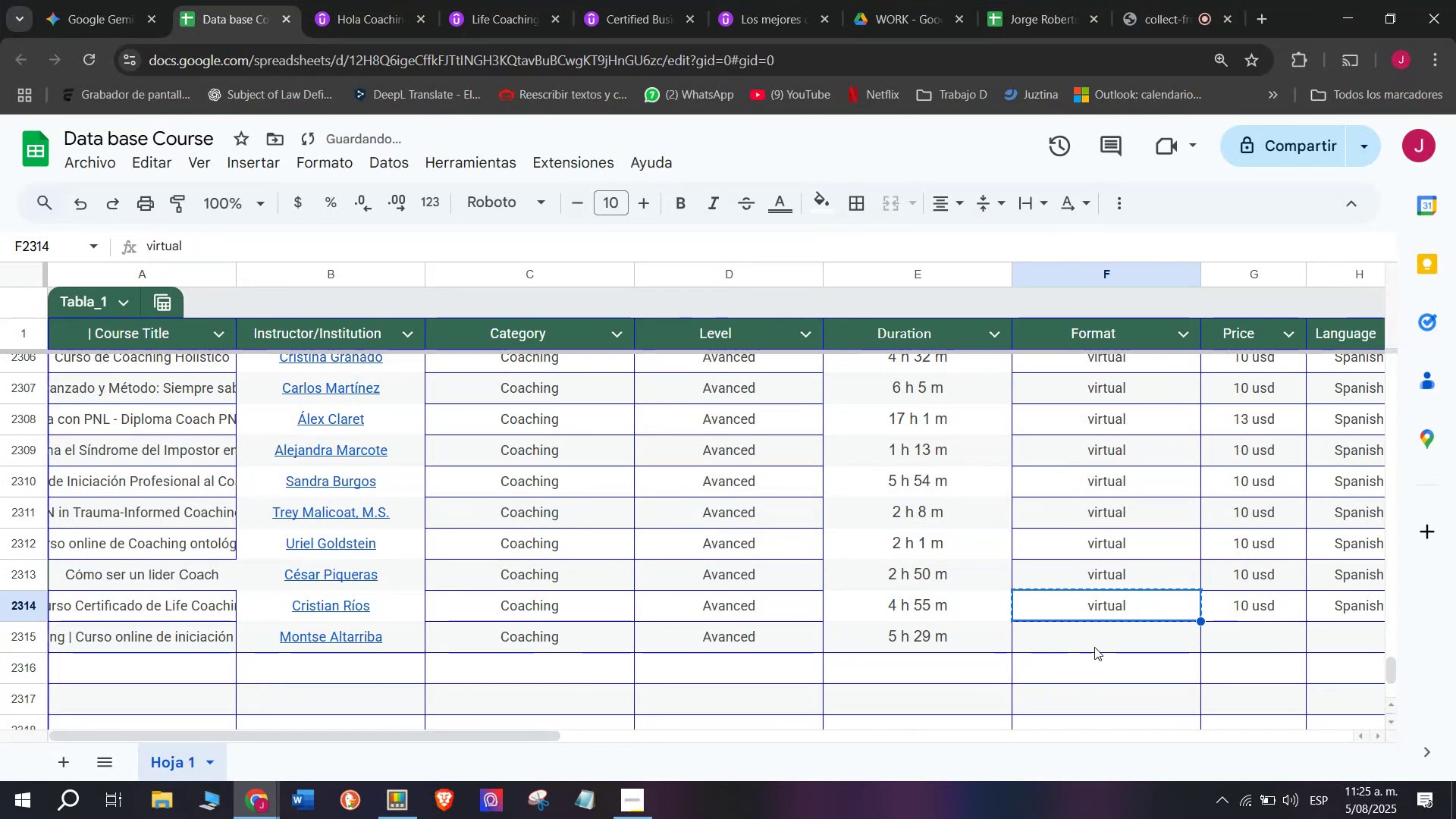 
double_click([1094, 647])
 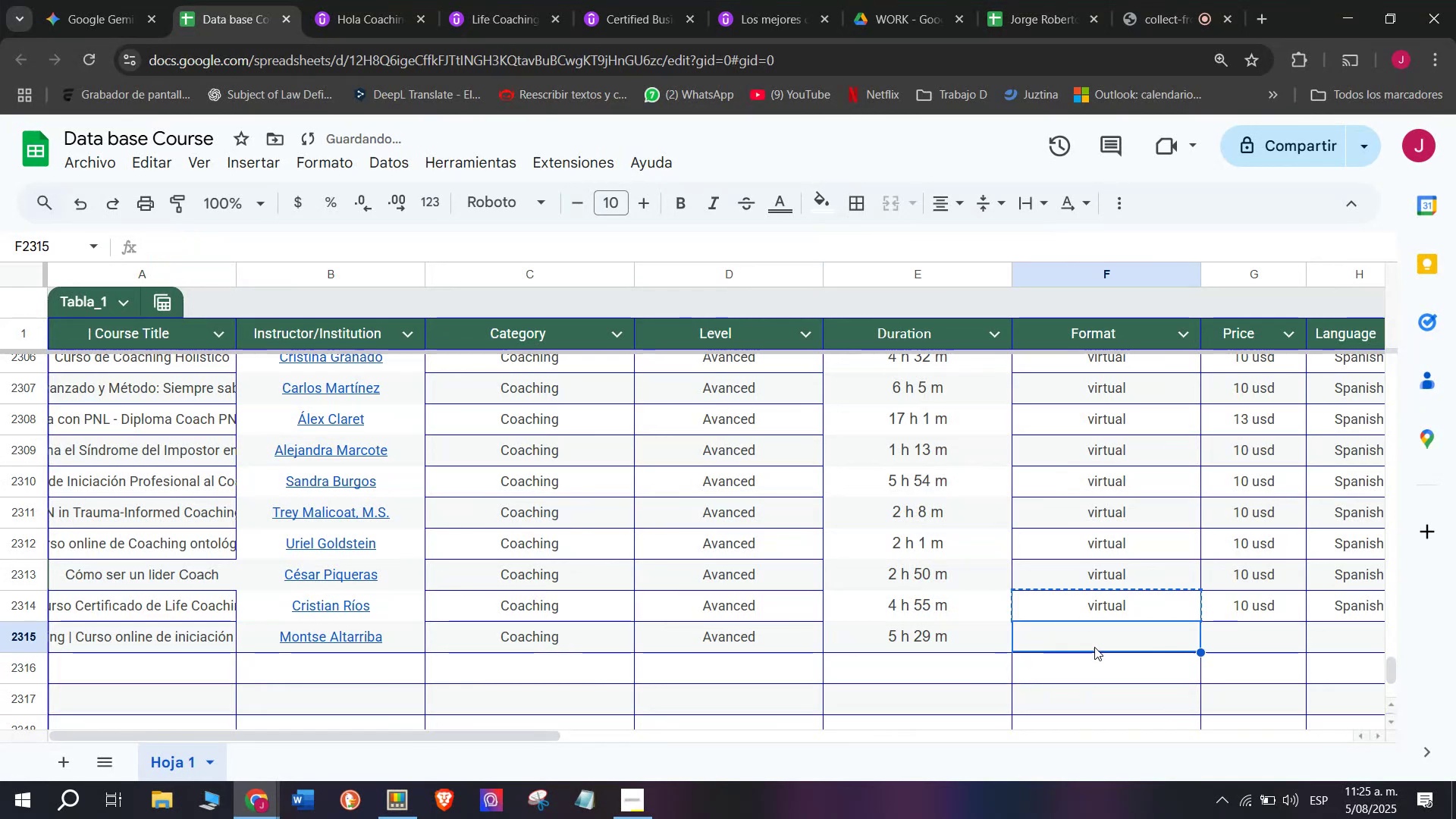 
key(Control+ControlLeft)
 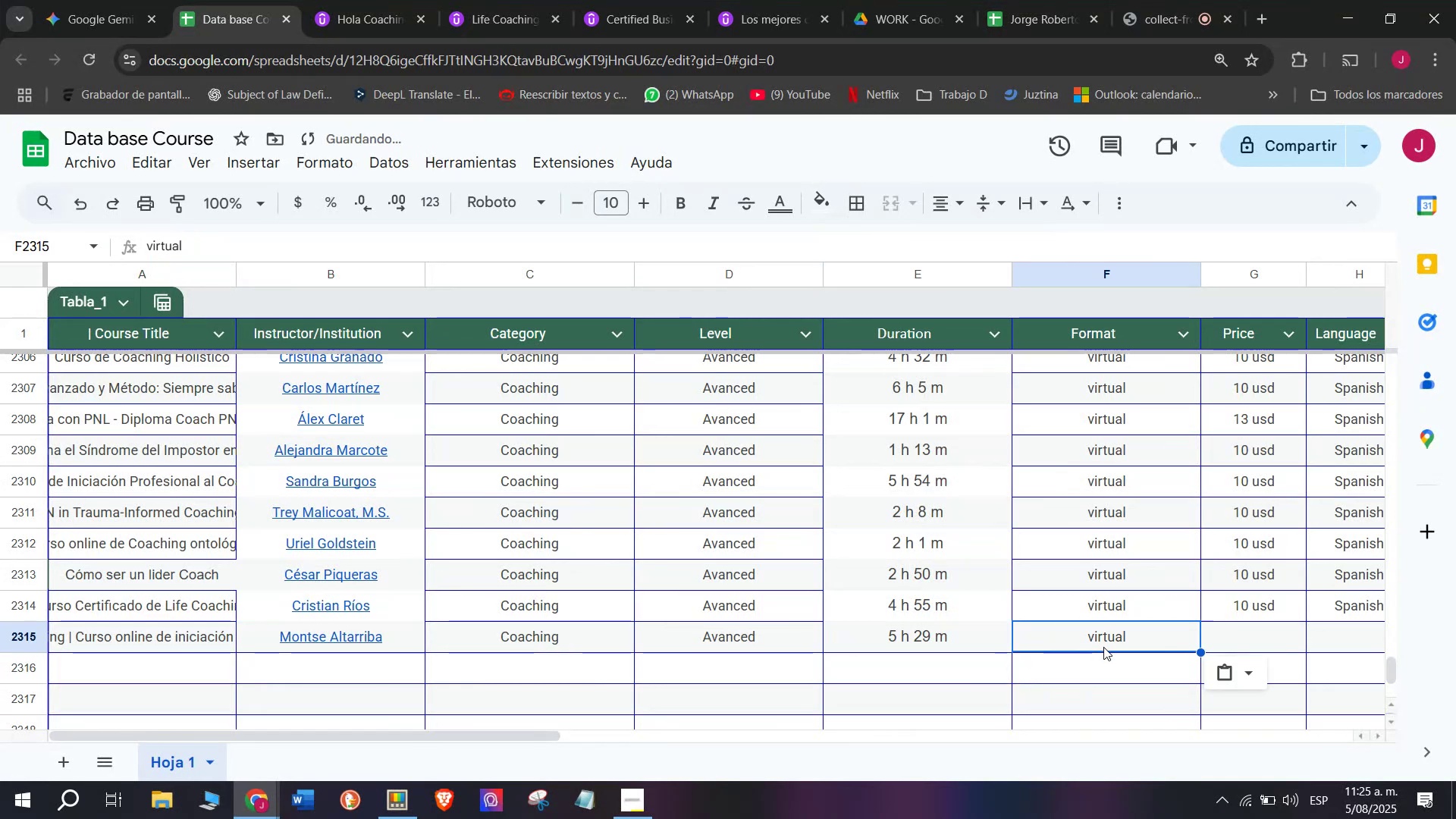 
key(Z)
 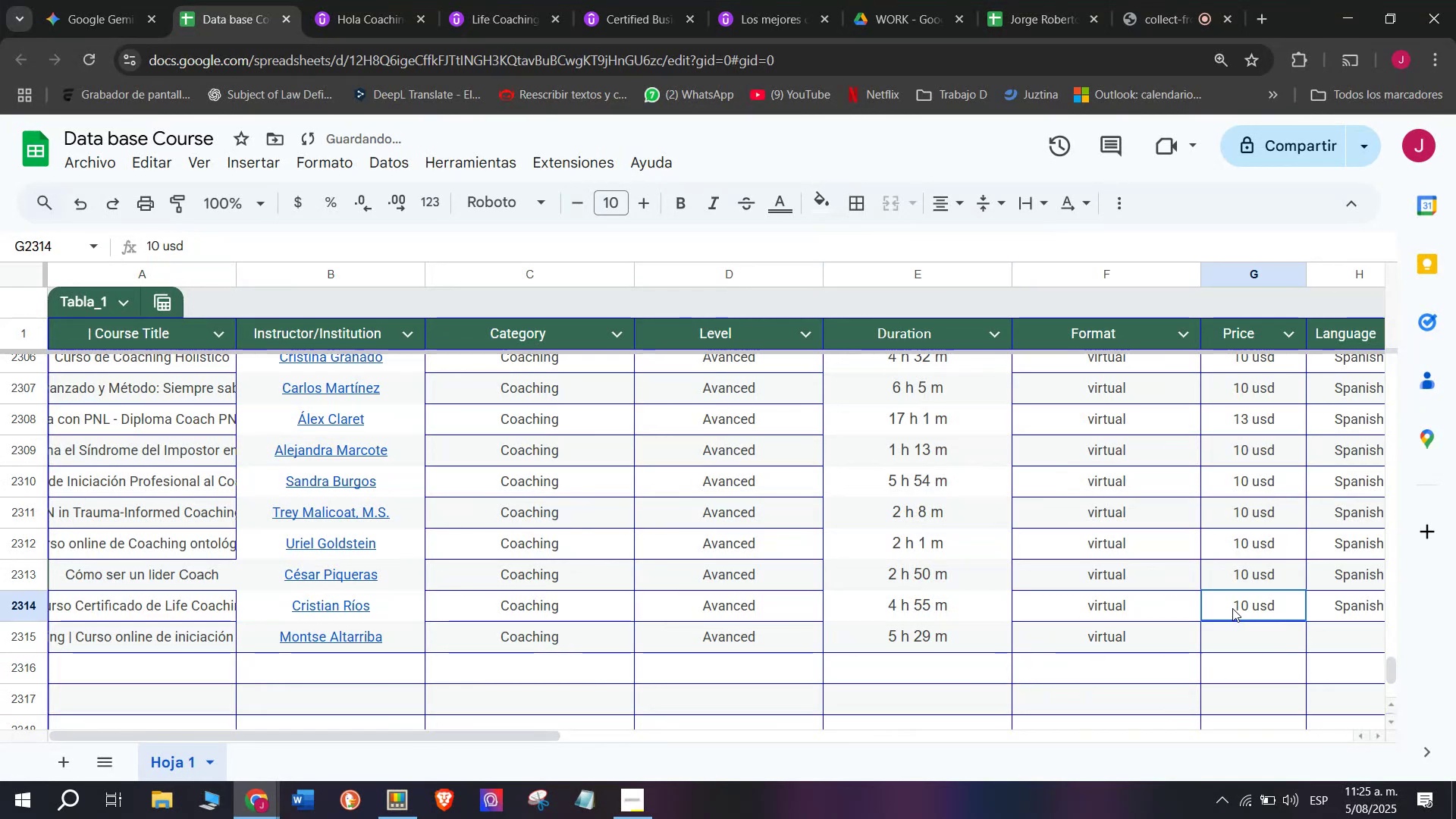 
key(Control+V)
 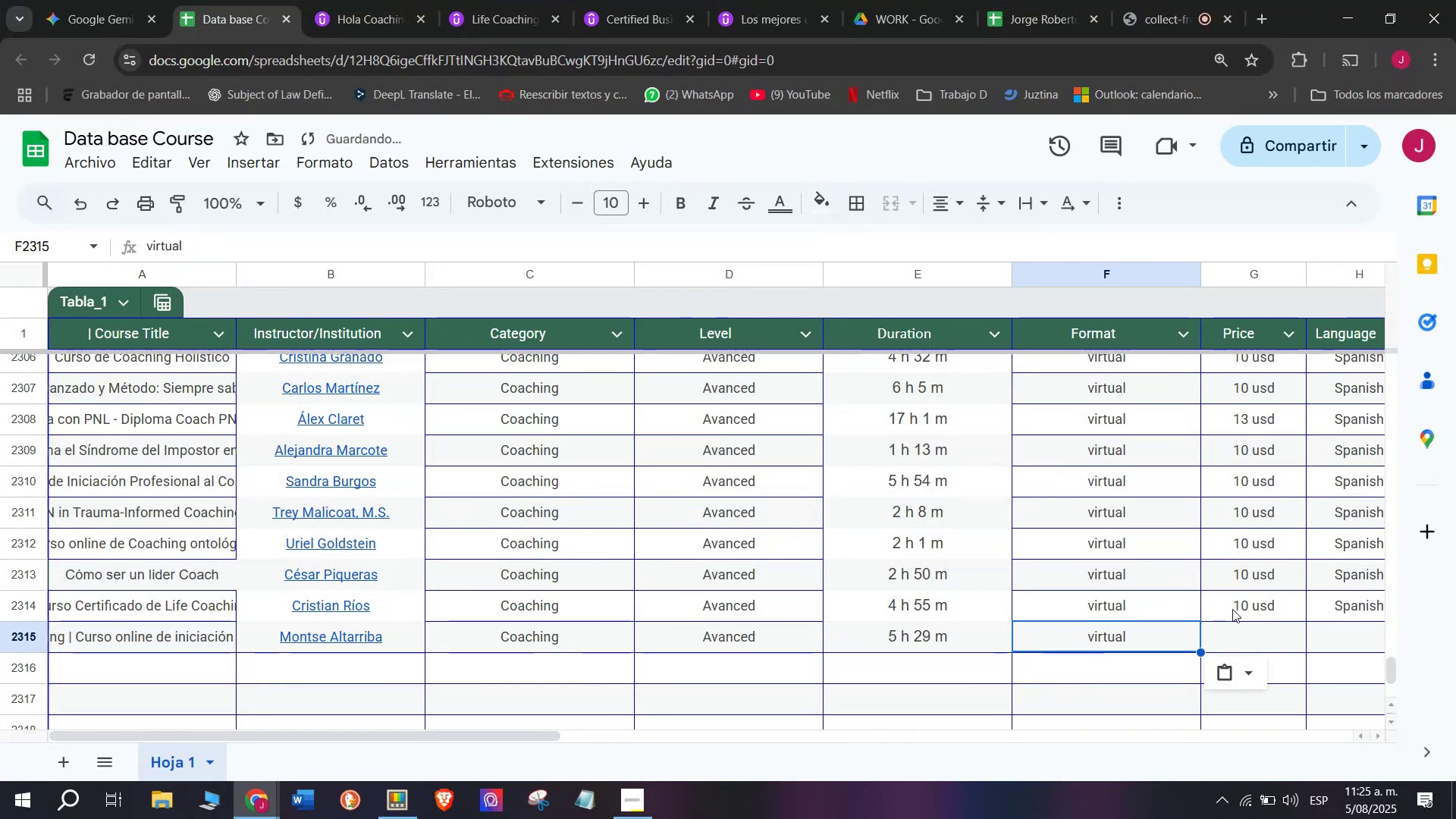 
key(Break)
 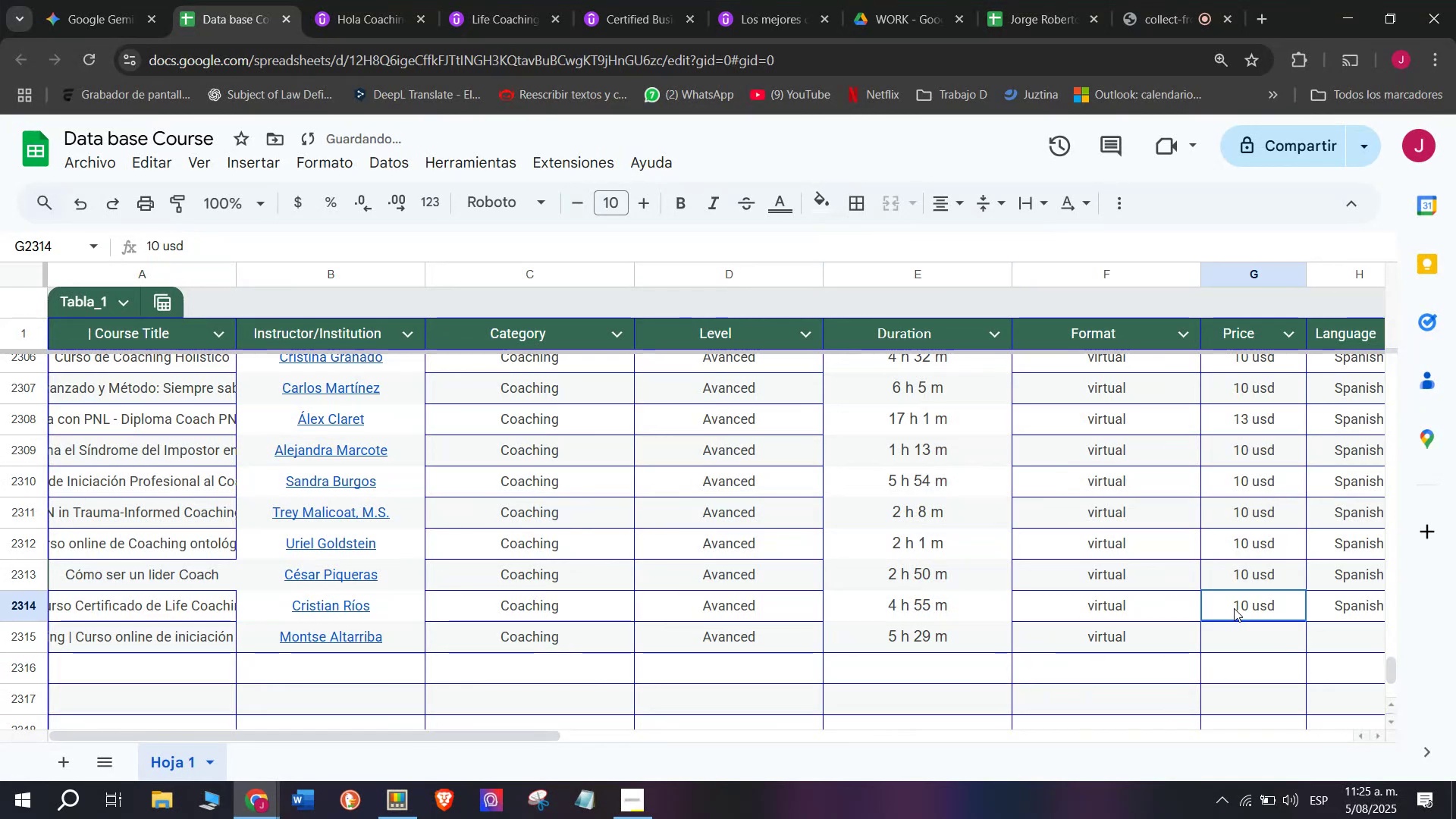 
key(Control+ControlLeft)
 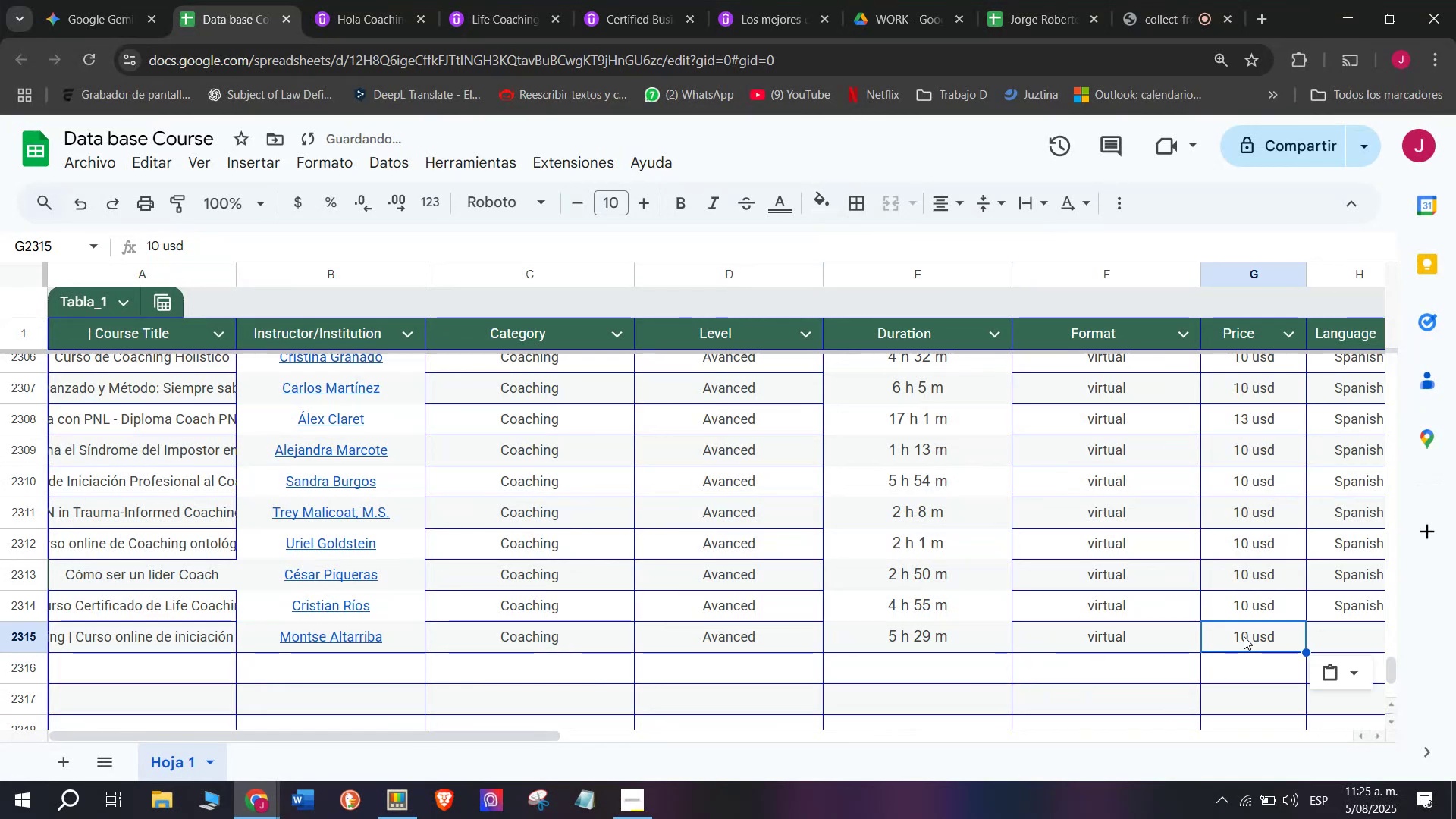 
key(Control+C)
 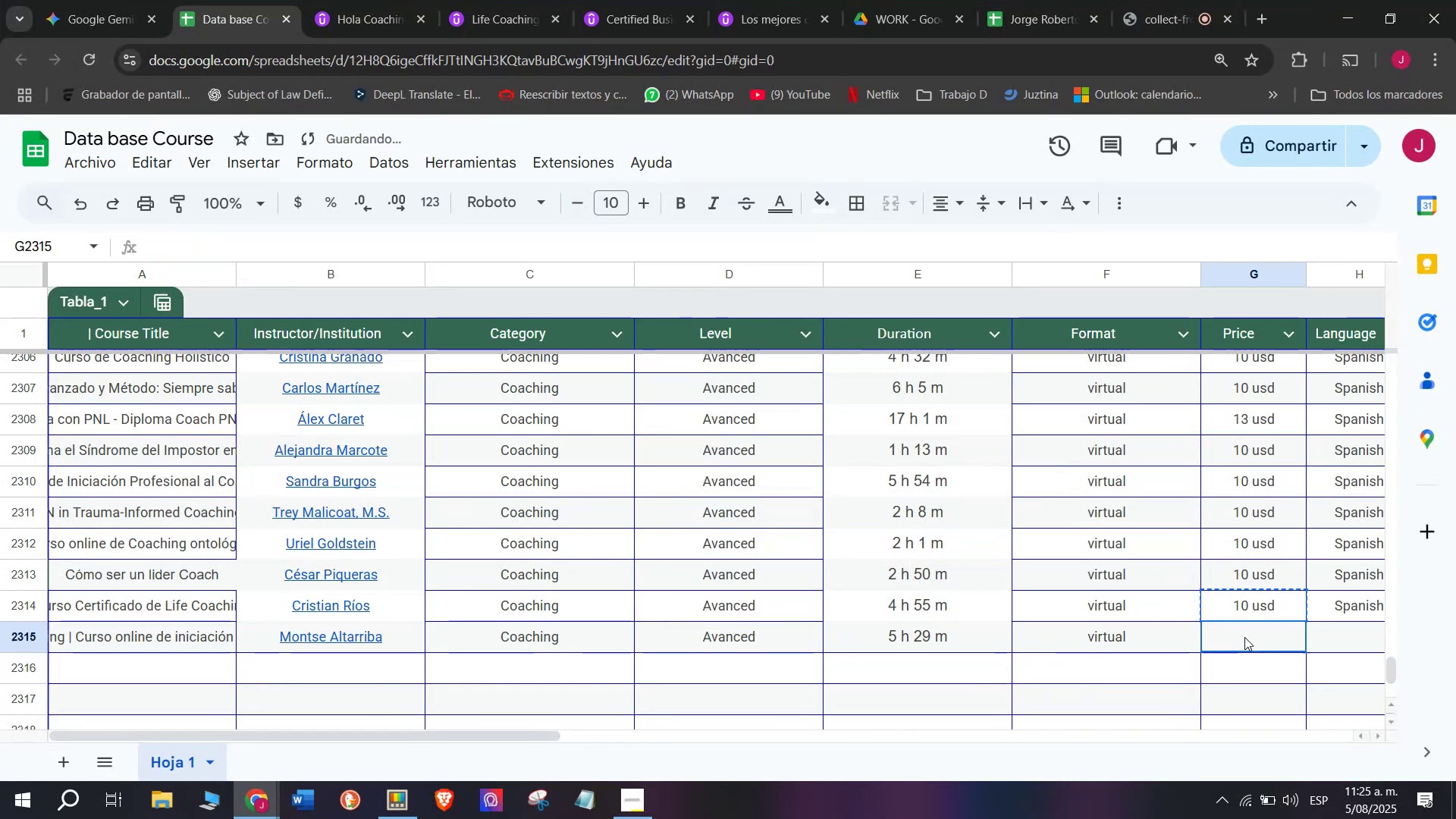 
key(Control+ControlLeft)
 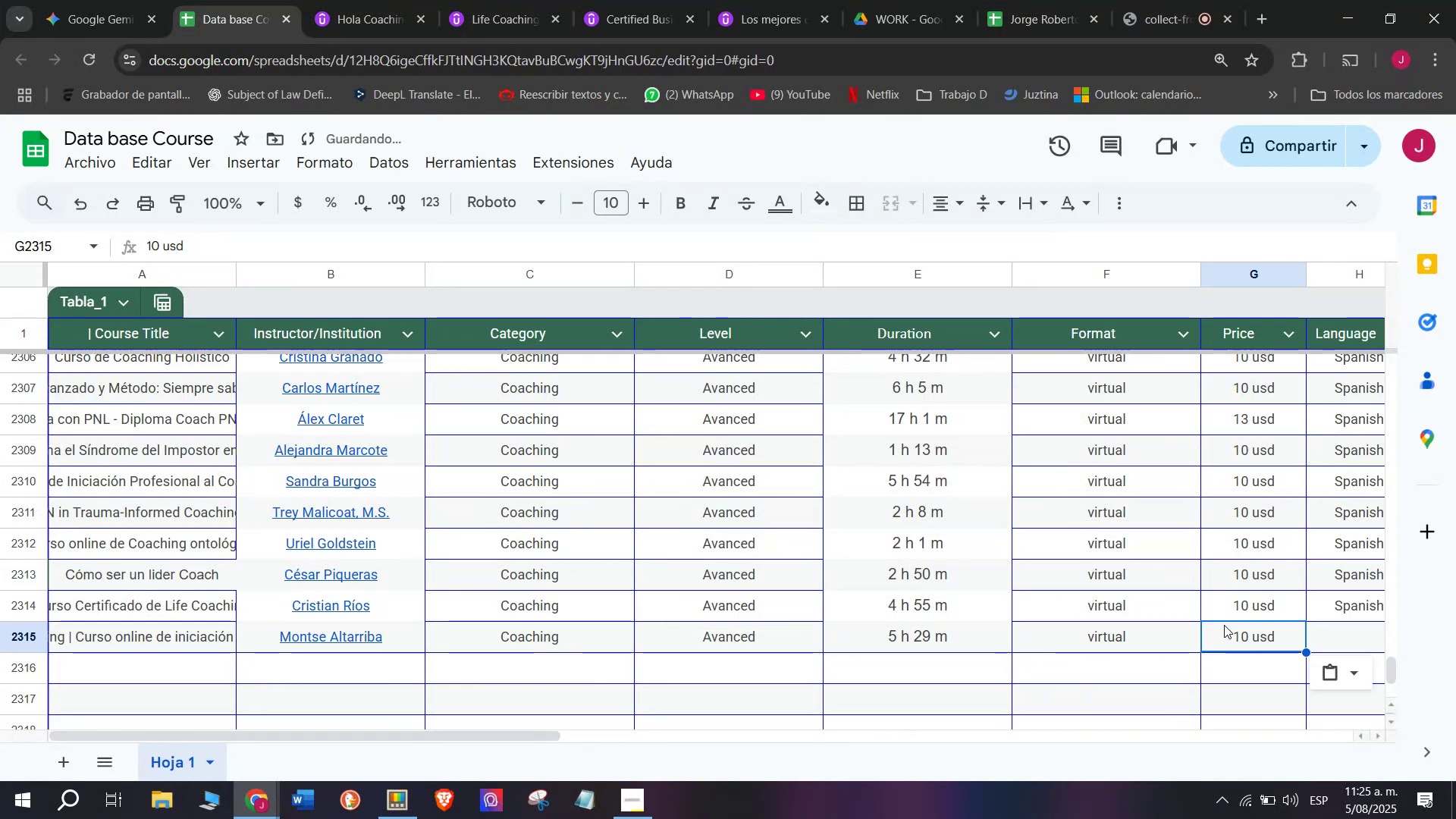 
key(Z)
 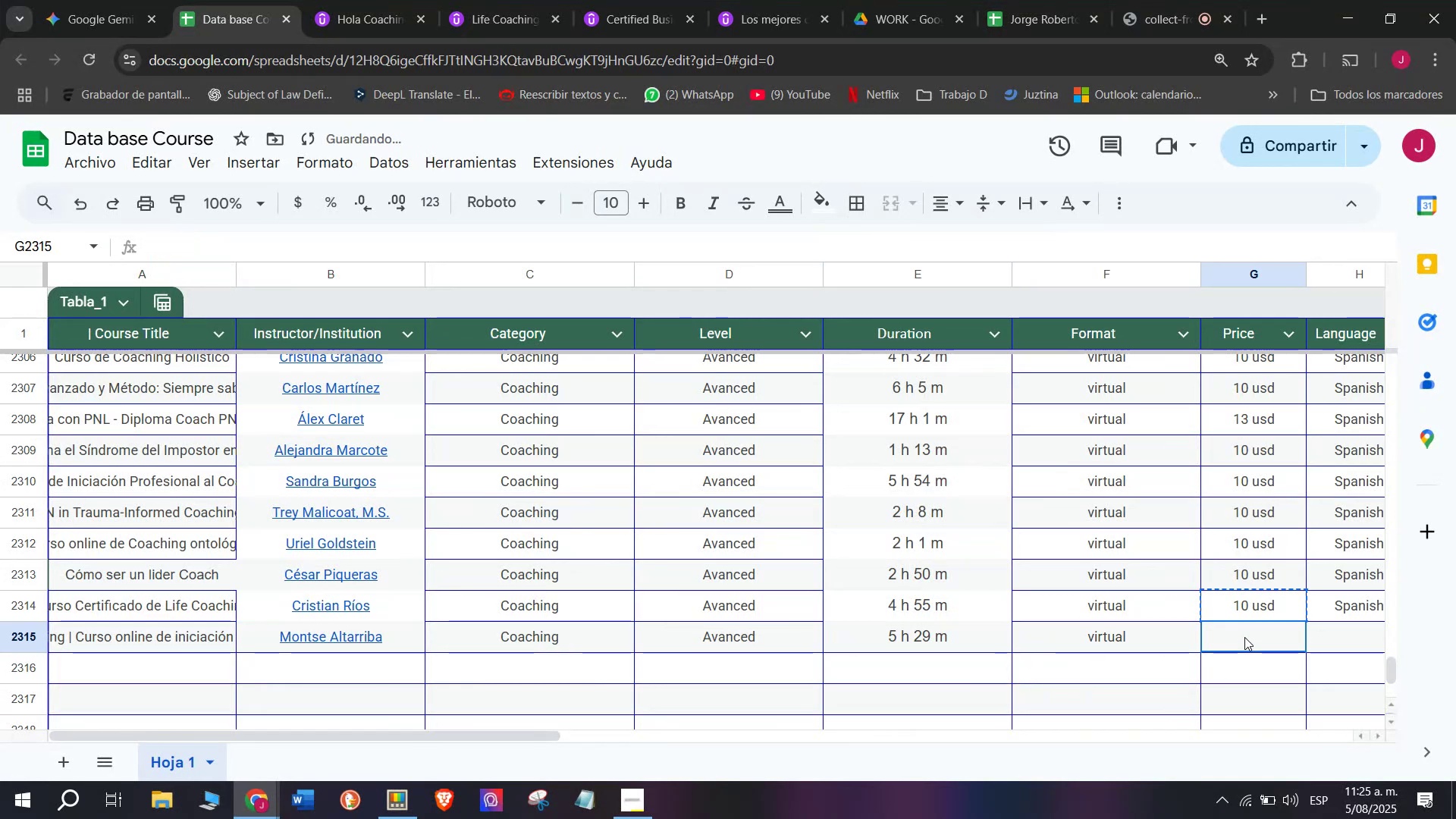 
key(Control+V)
 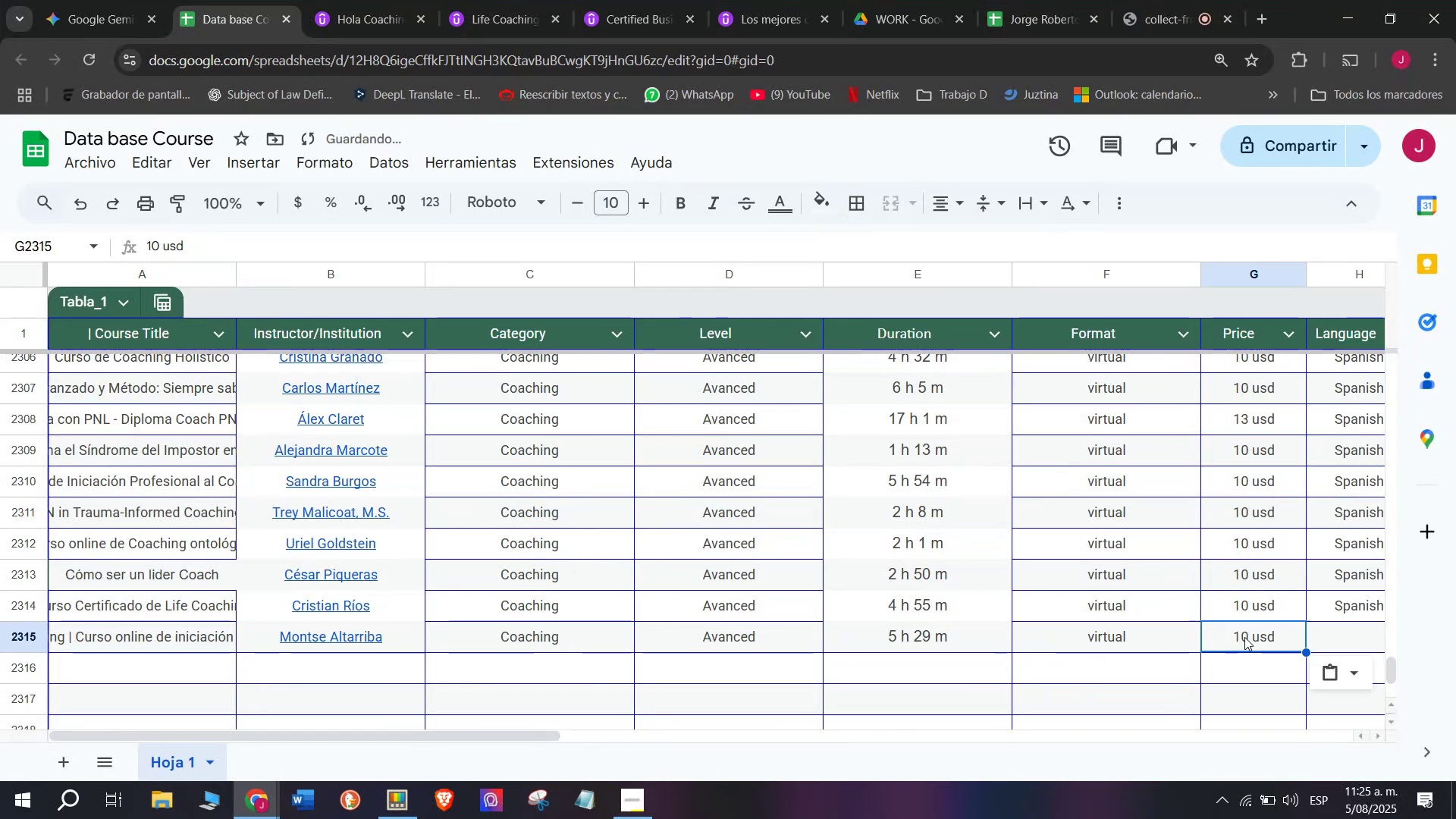 
double_click([1244, 637])
 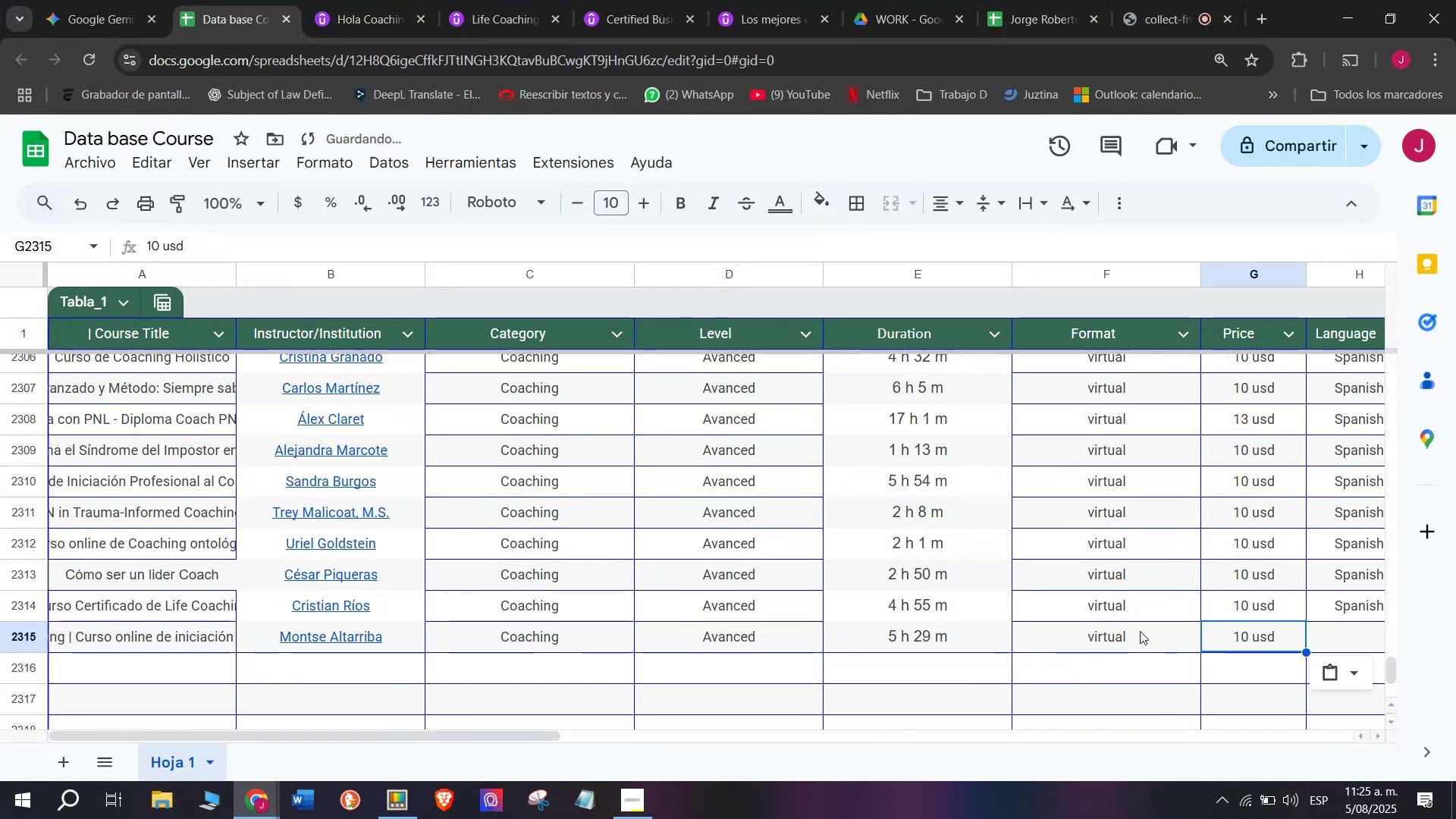 
scroll: coordinate [588, 573], scroll_direction: down, amount: 3.0
 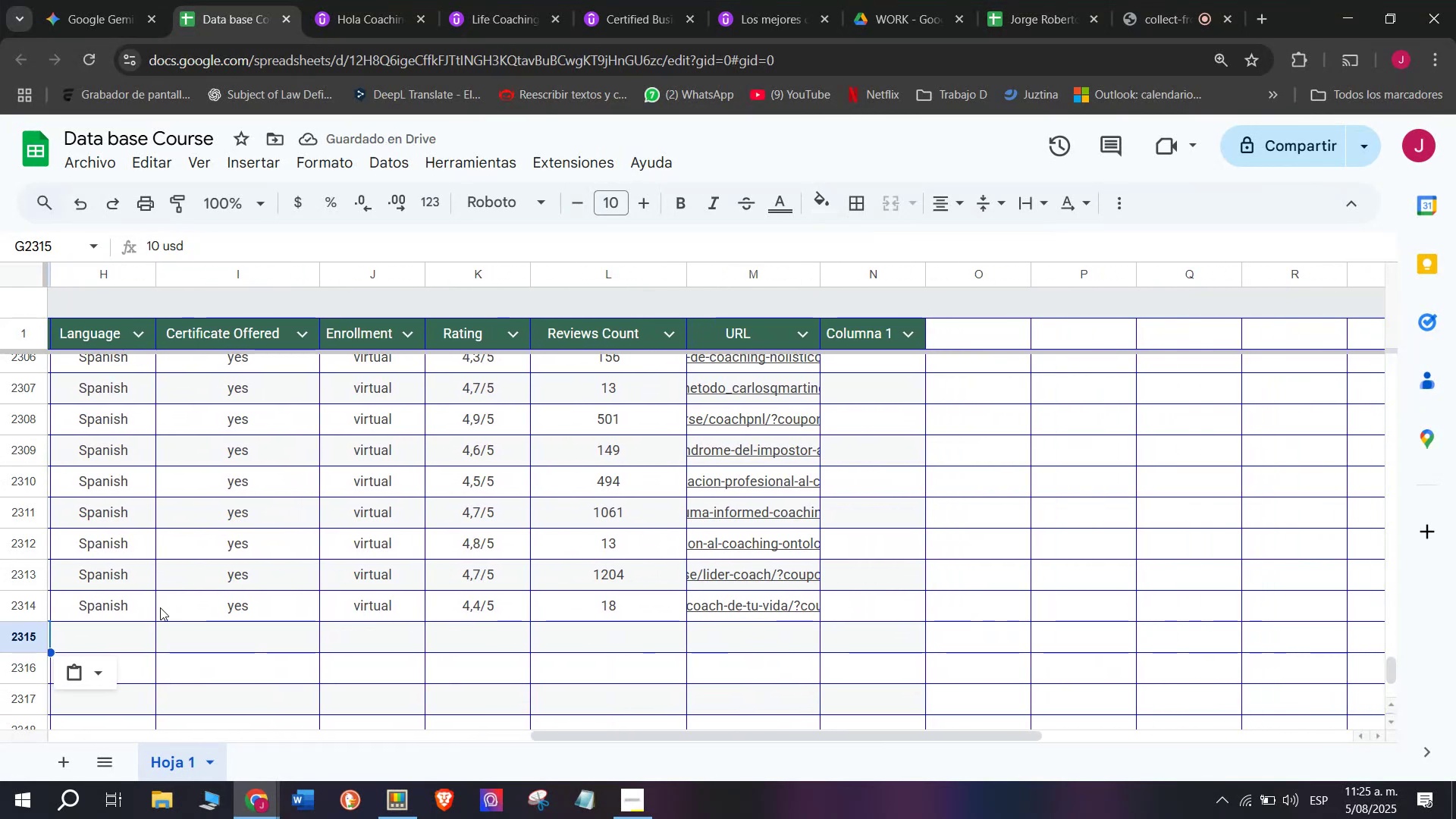 
left_click_drag(start_coordinate=[133, 604], to_coordinate=[133, 598])
 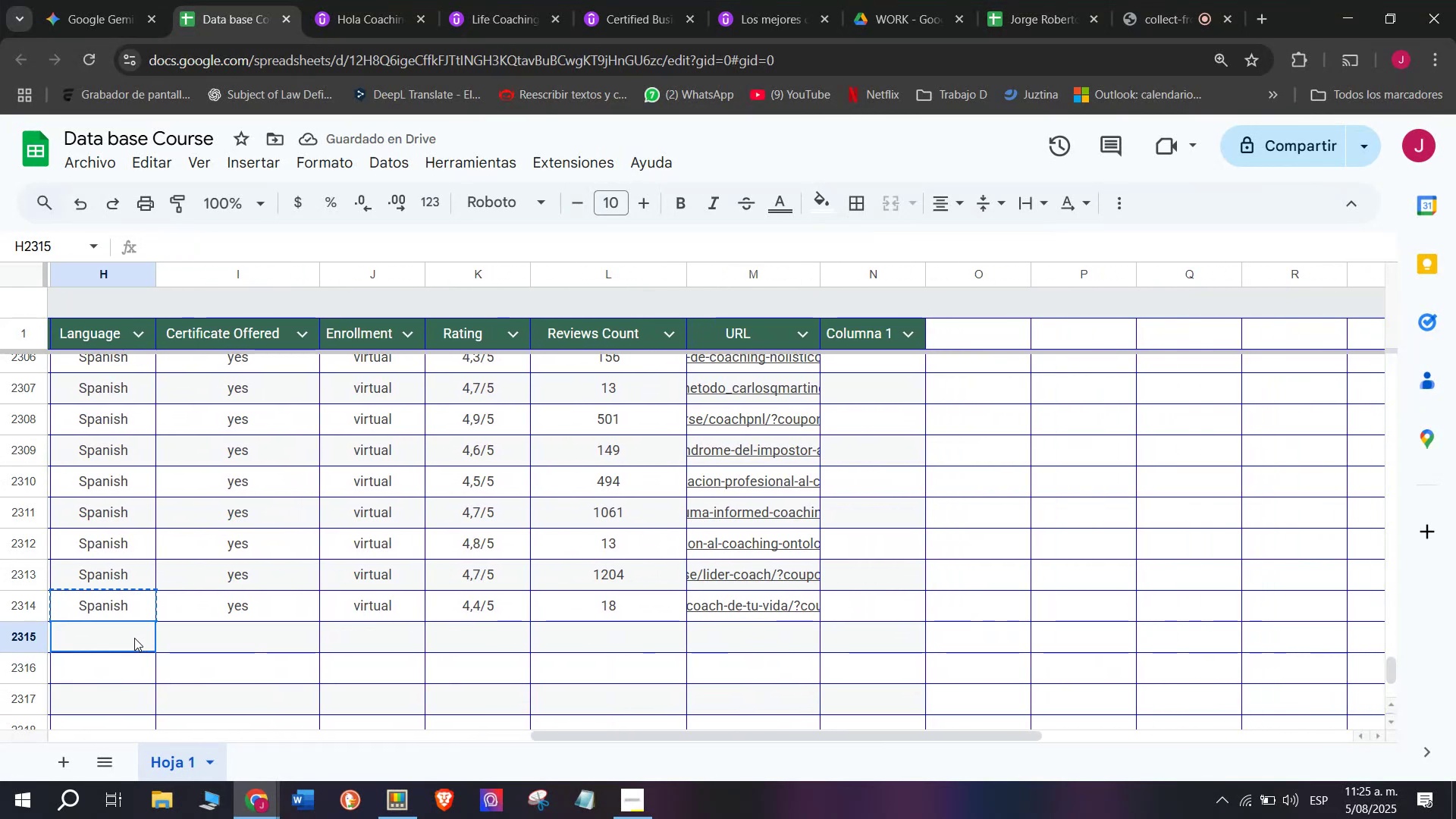 
key(Break)
 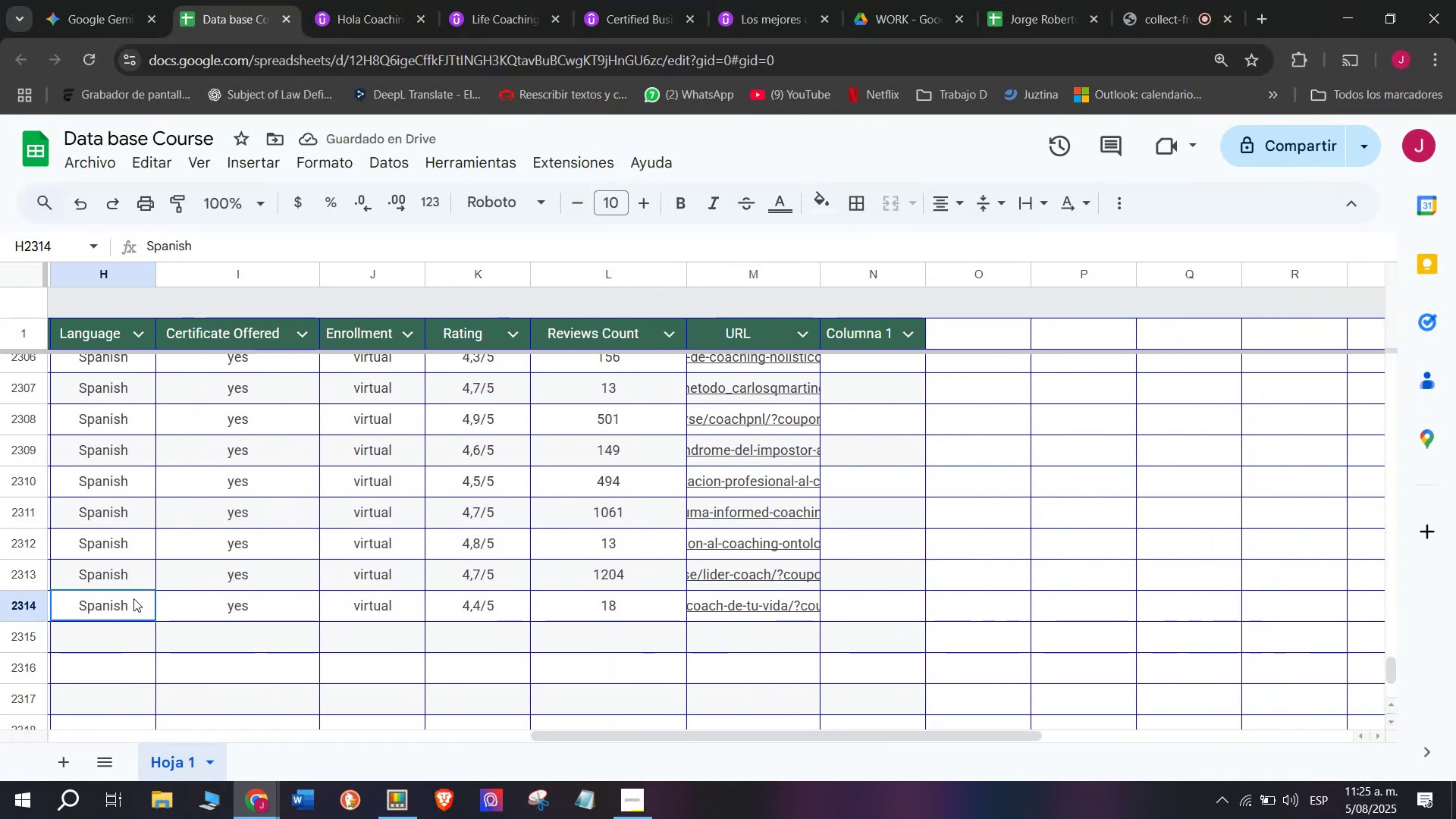 
key(Control+ControlLeft)
 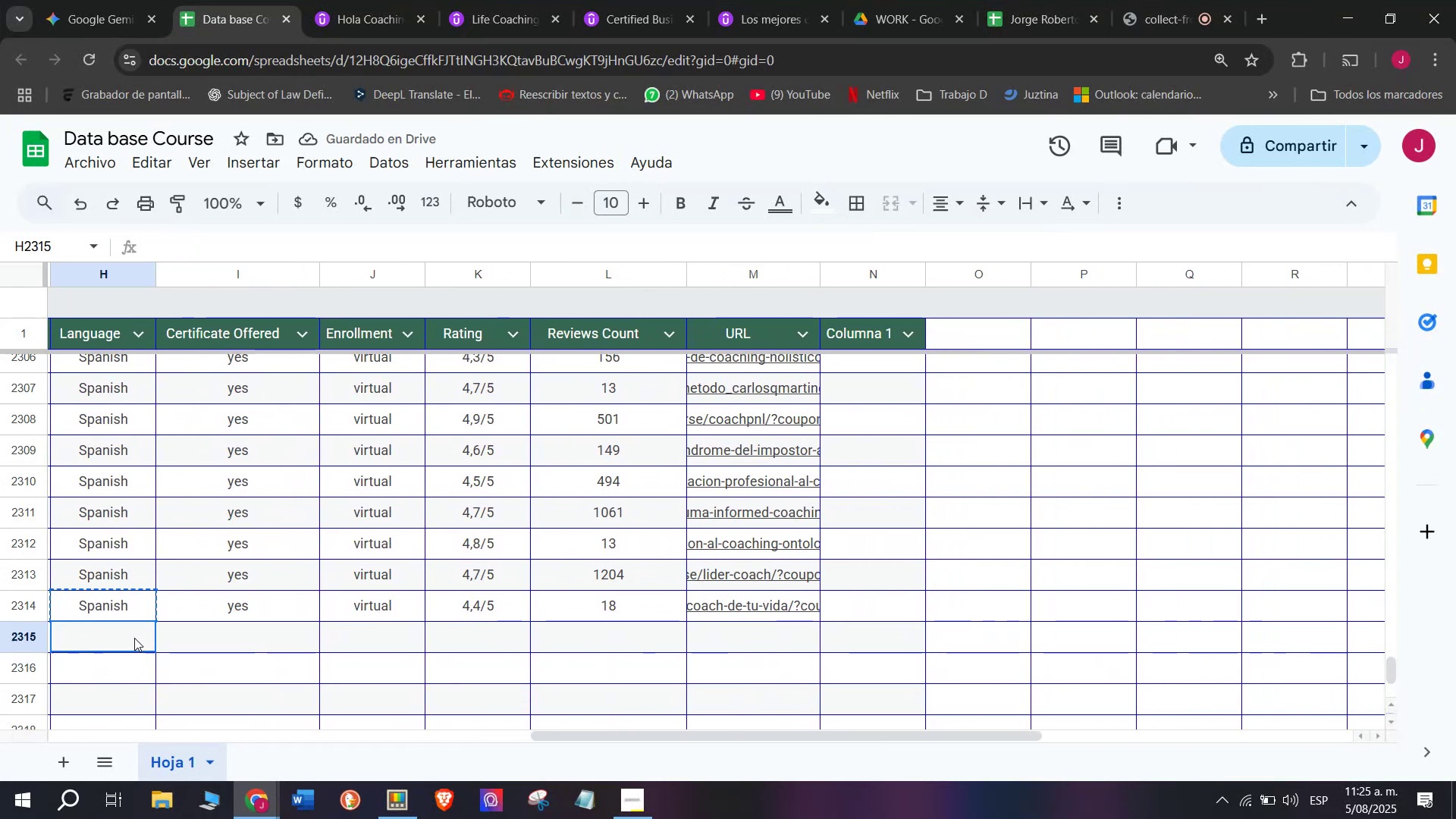 
key(Control+C)
 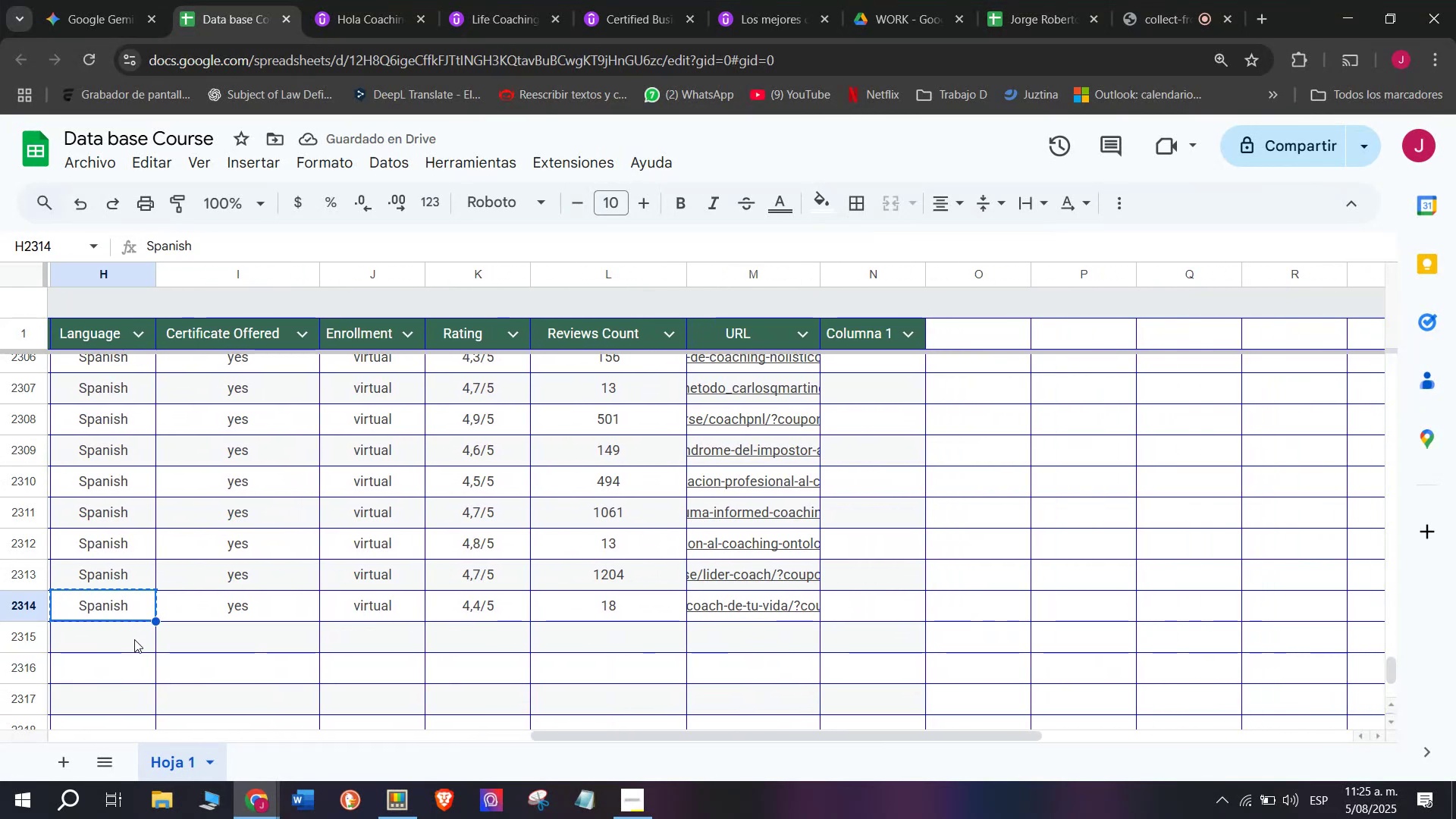 
key(Z)
 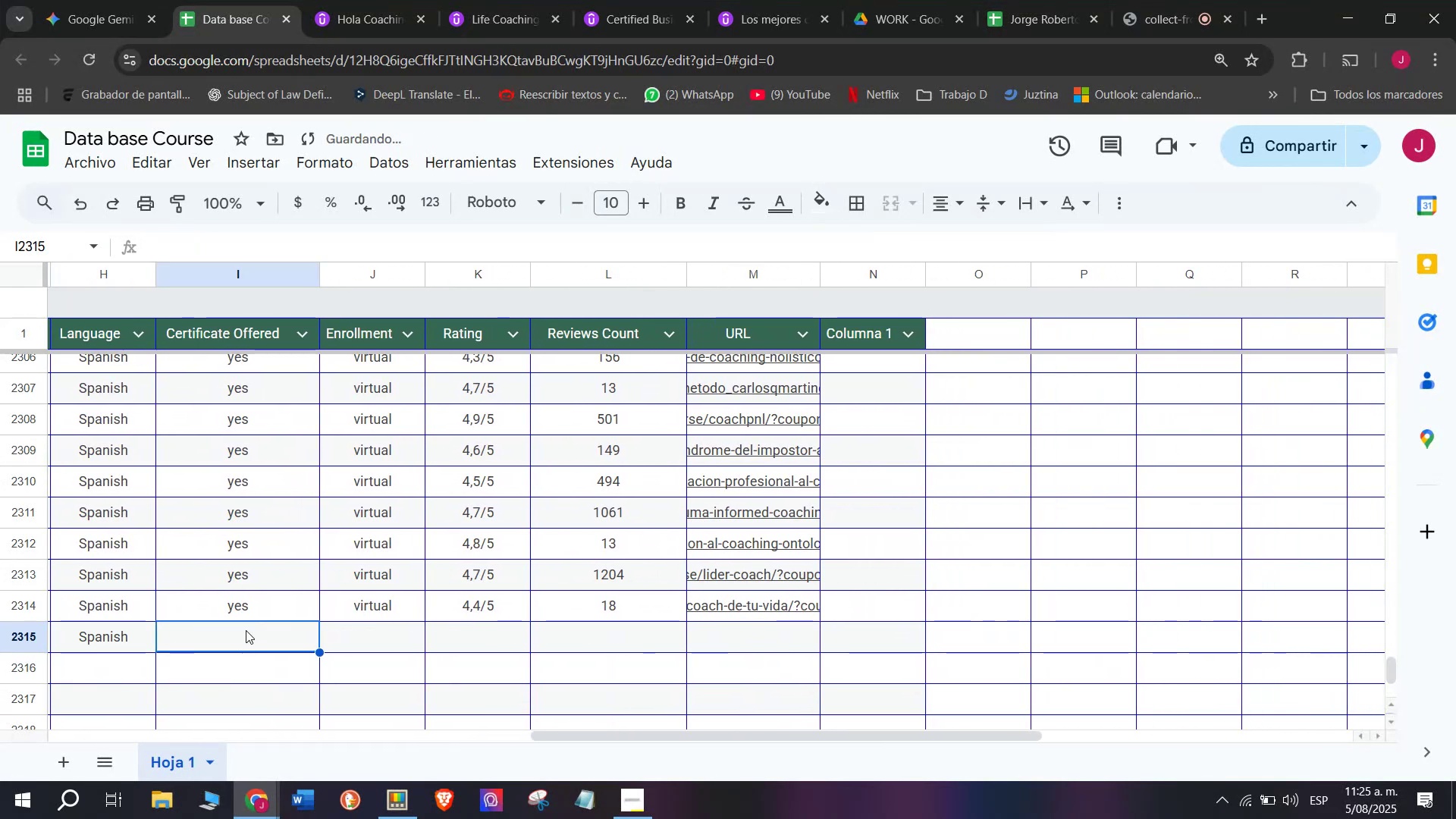 
key(Control+ControlLeft)
 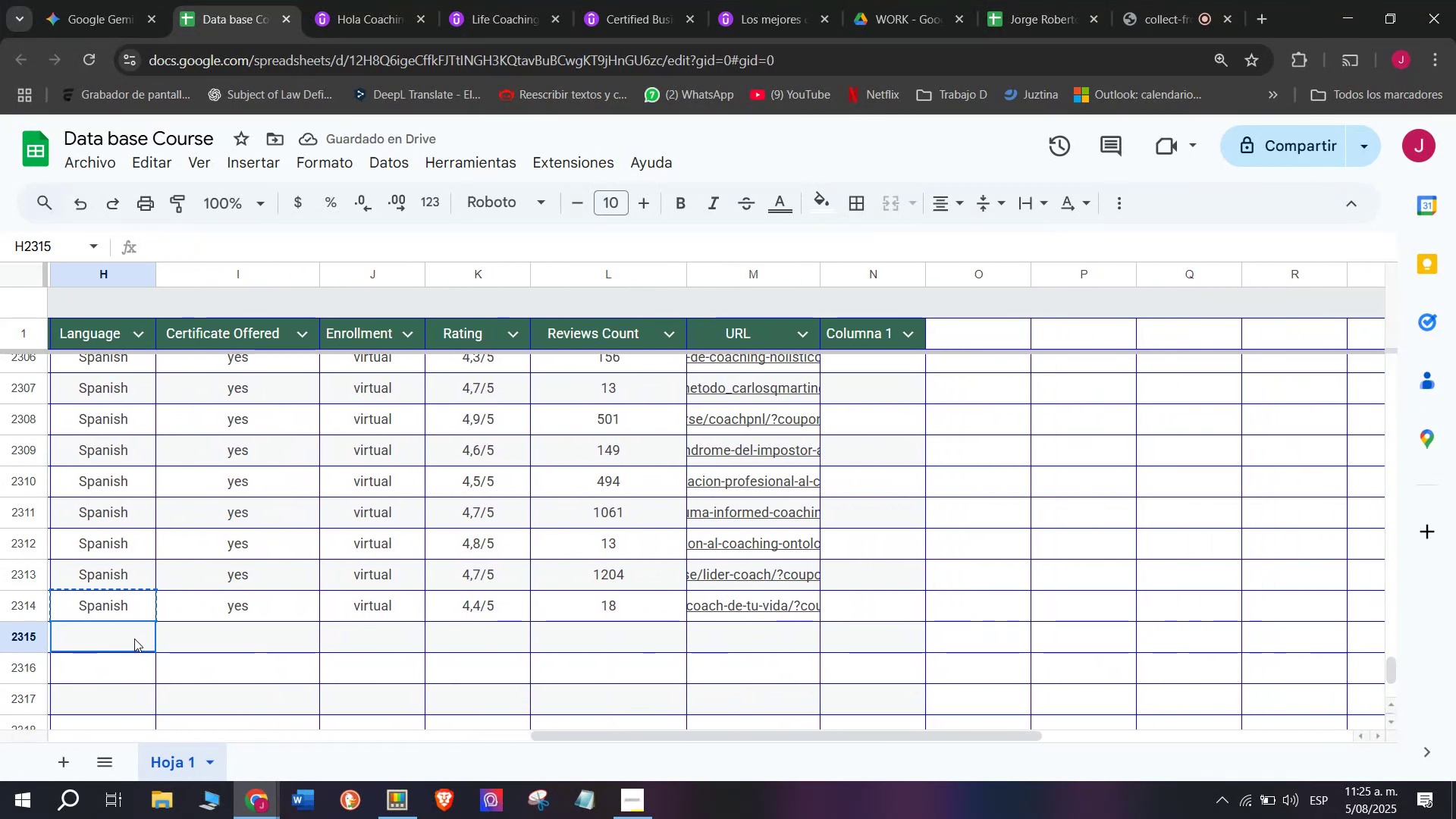 
key(Control+V)
 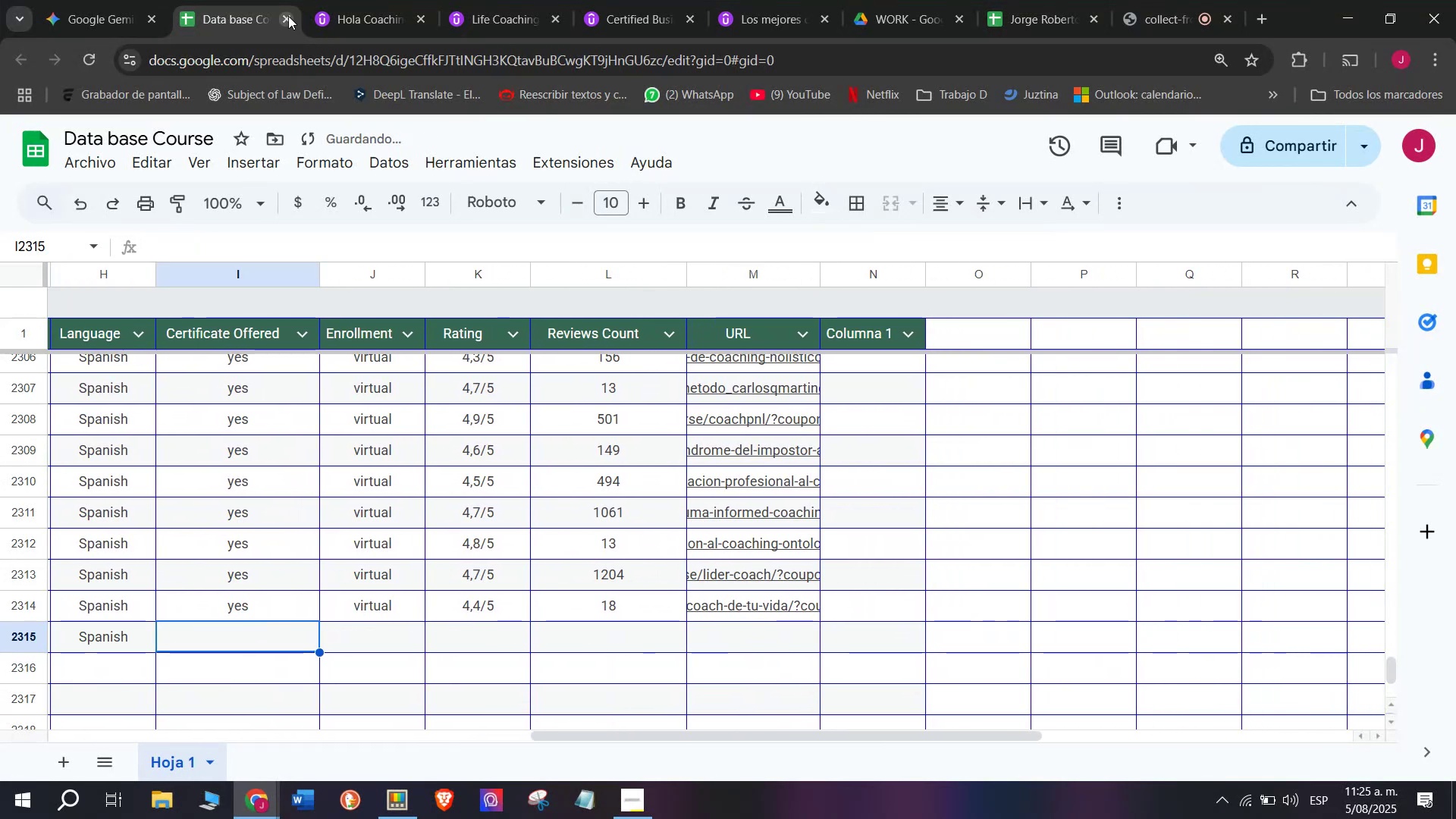 
left_click([370, 0])
 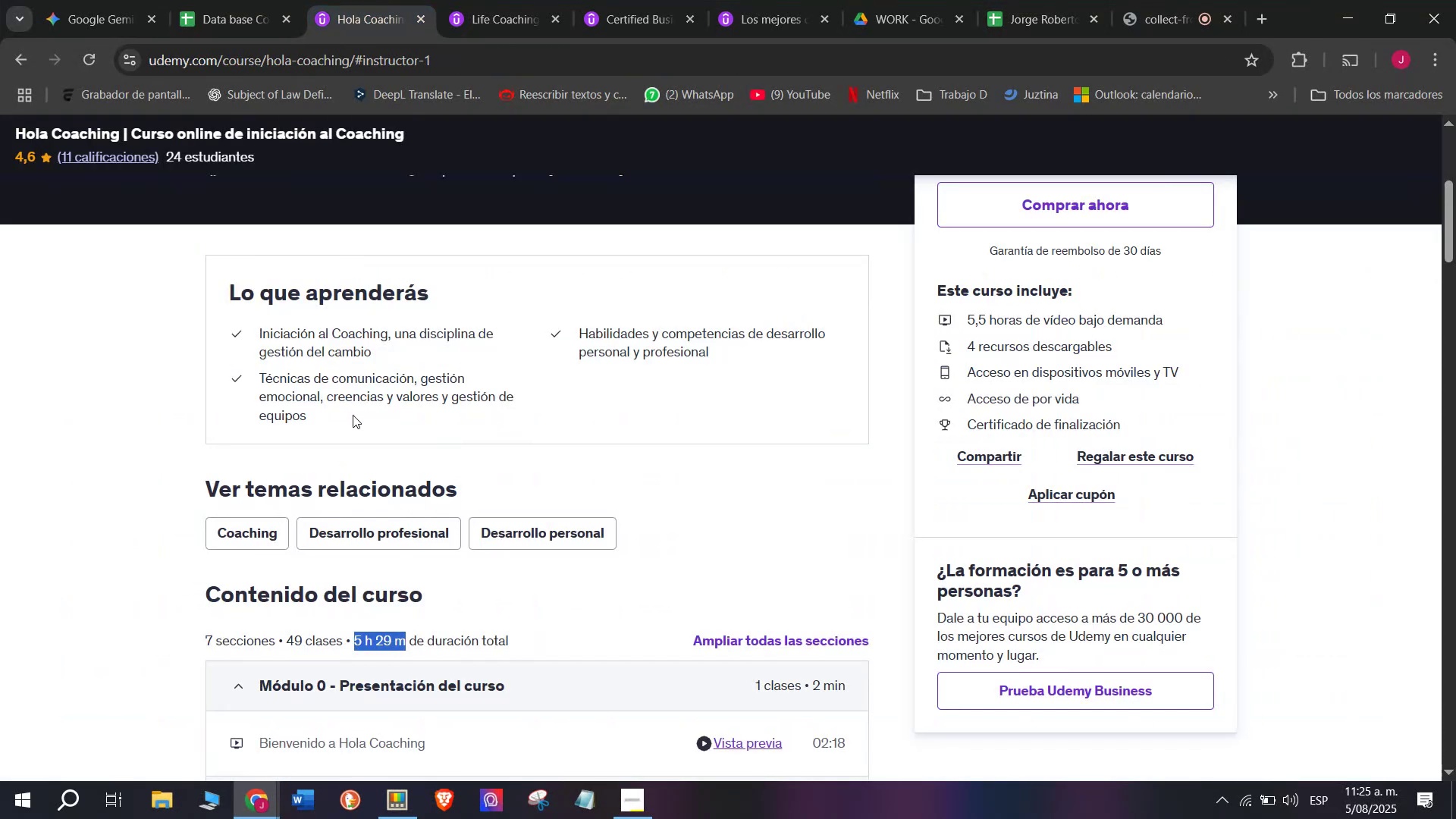 
scroll: coordinate [353, 414], scroll_direction: up, amount: 2.0
 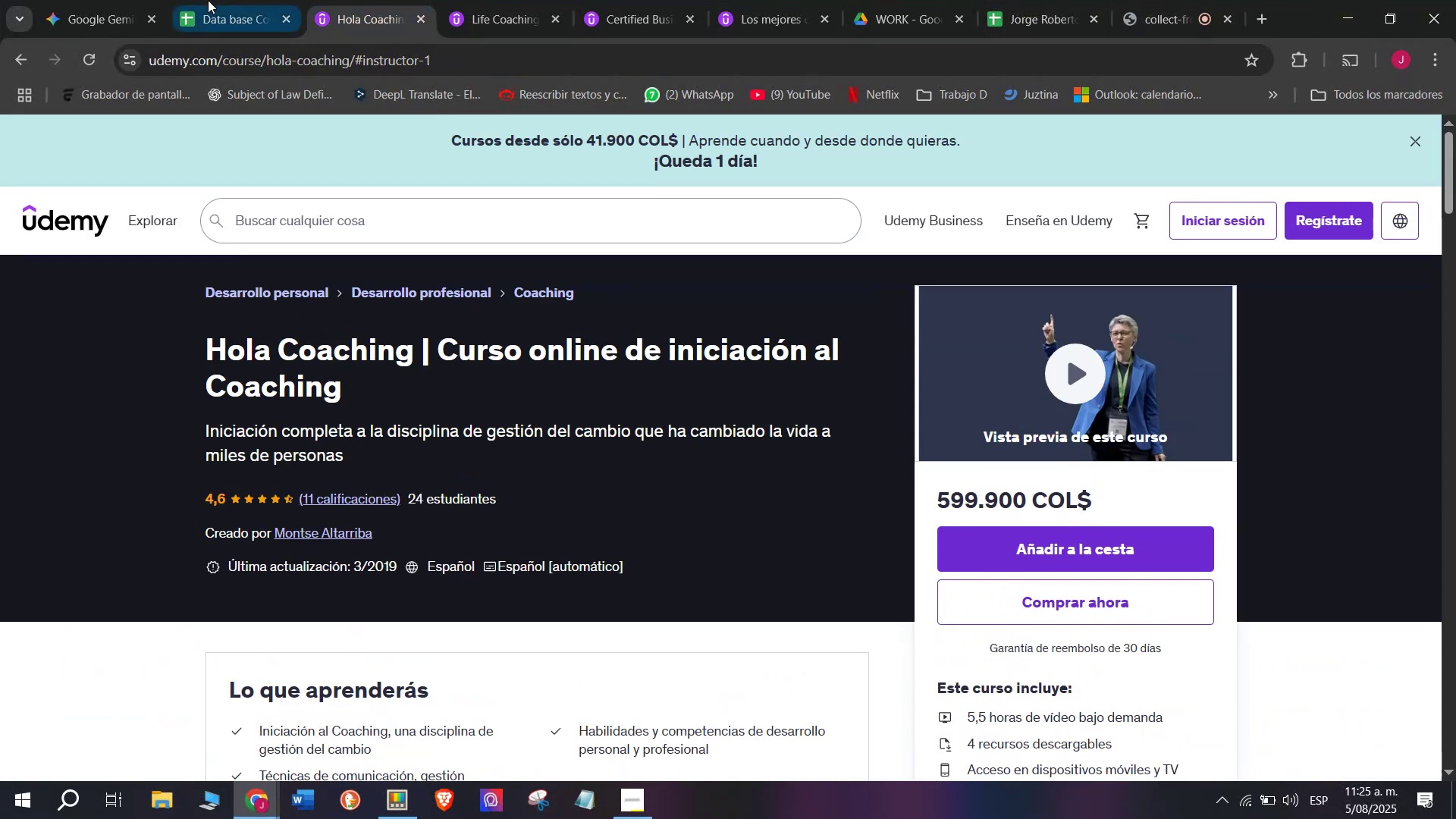 
left_click([204, 0])
 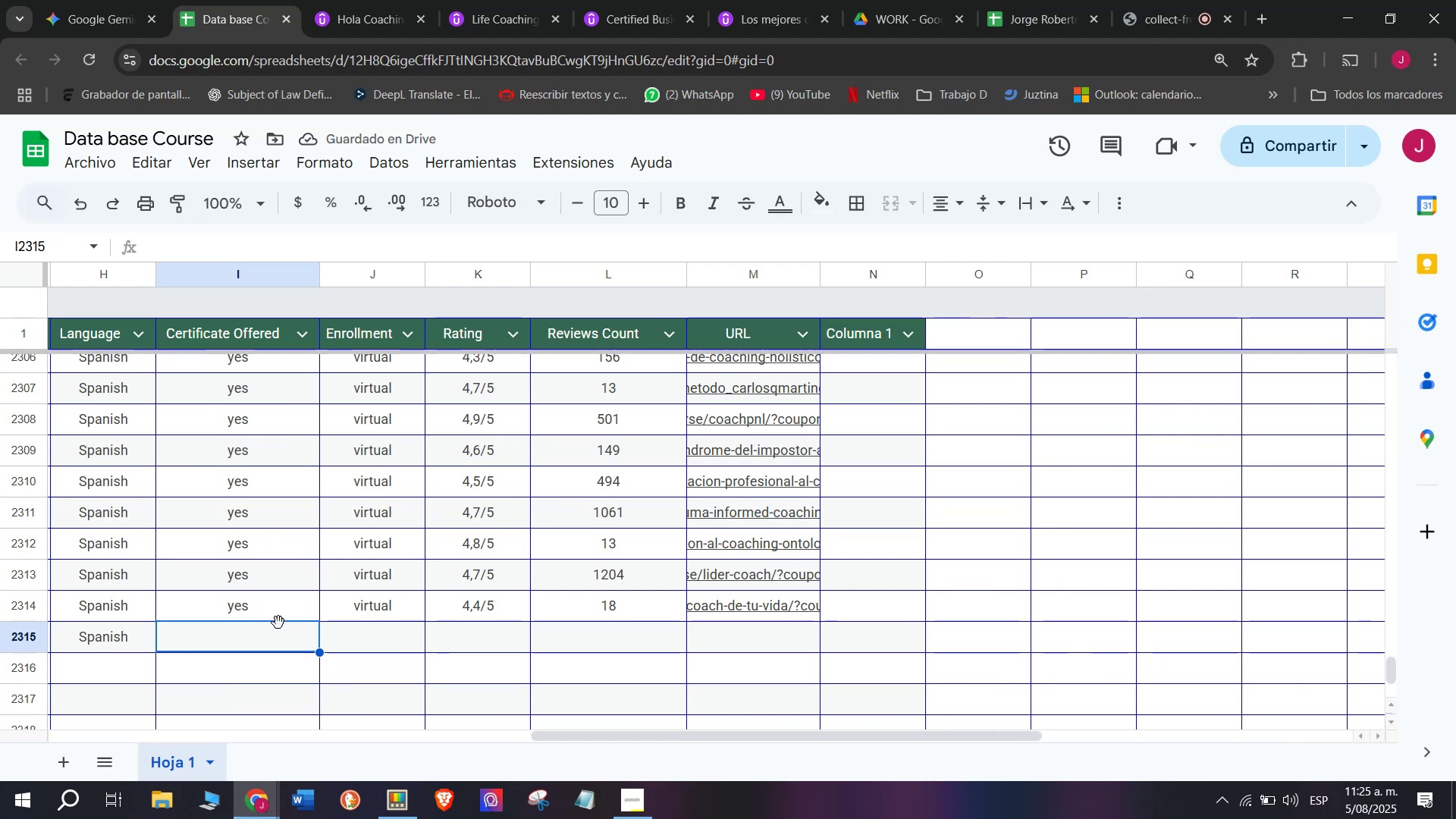 
key(Control+ControlLeft)
 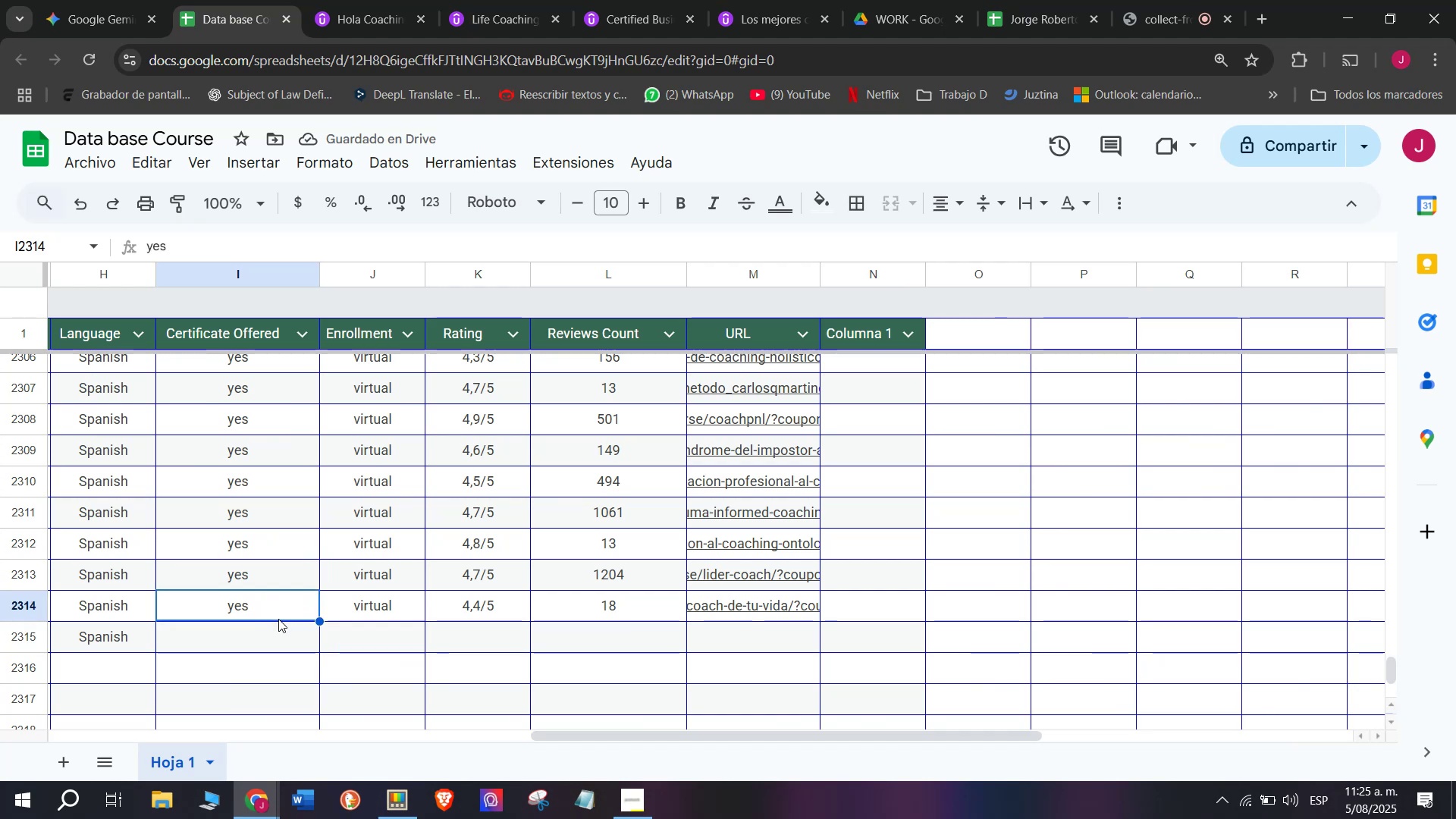 
key(Break)
 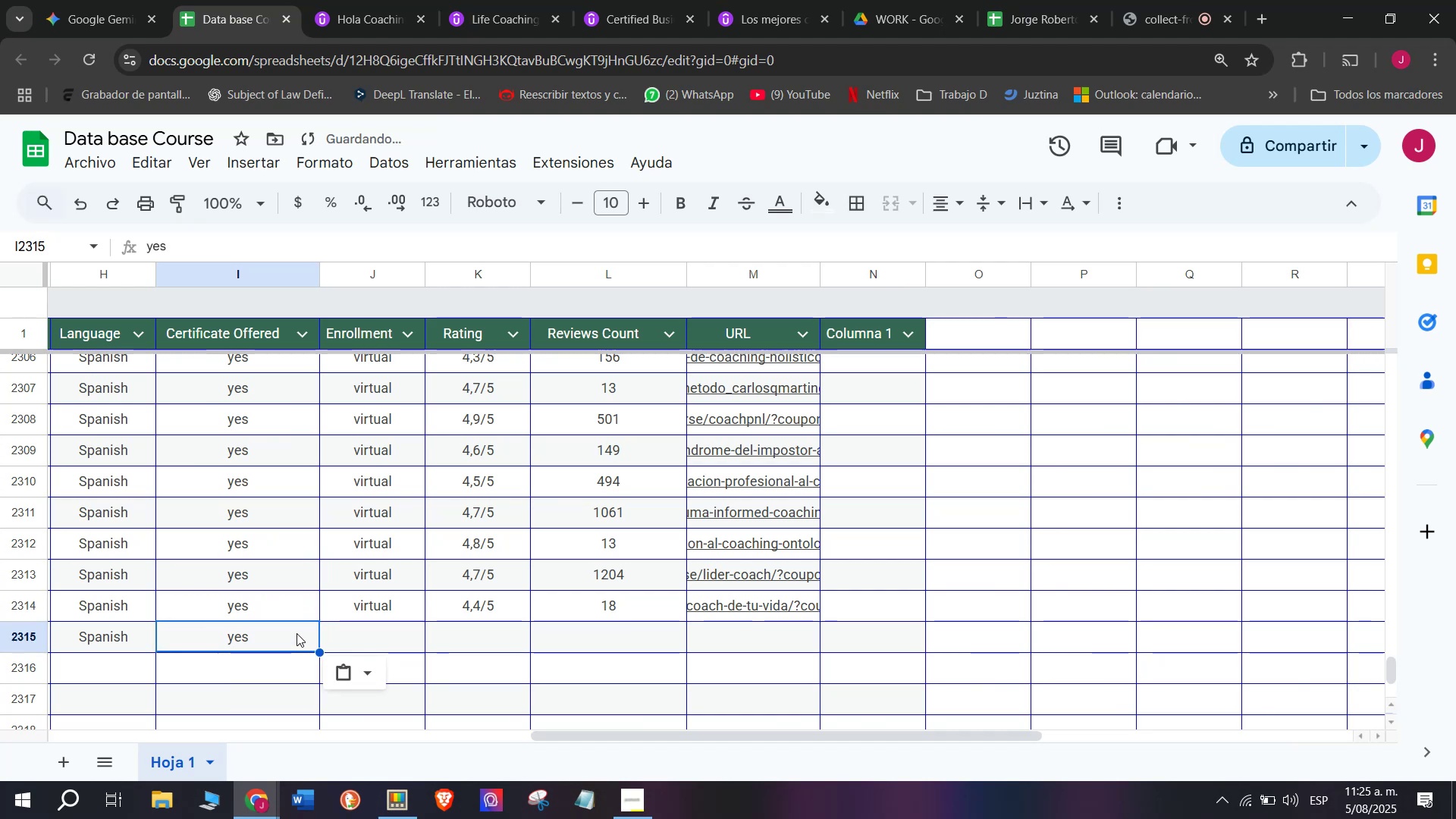 
key(Control+C)
 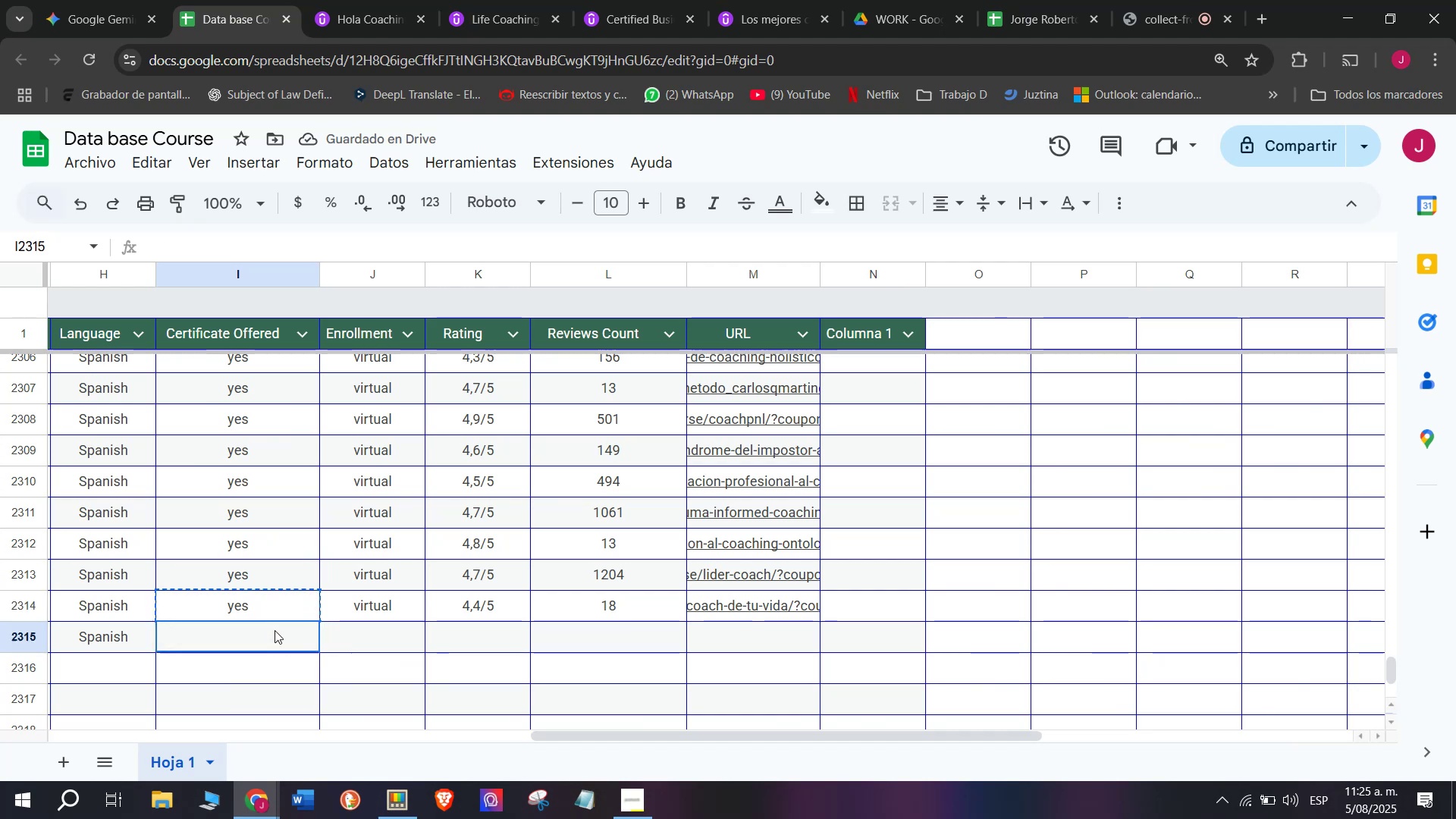 
key(Z)
 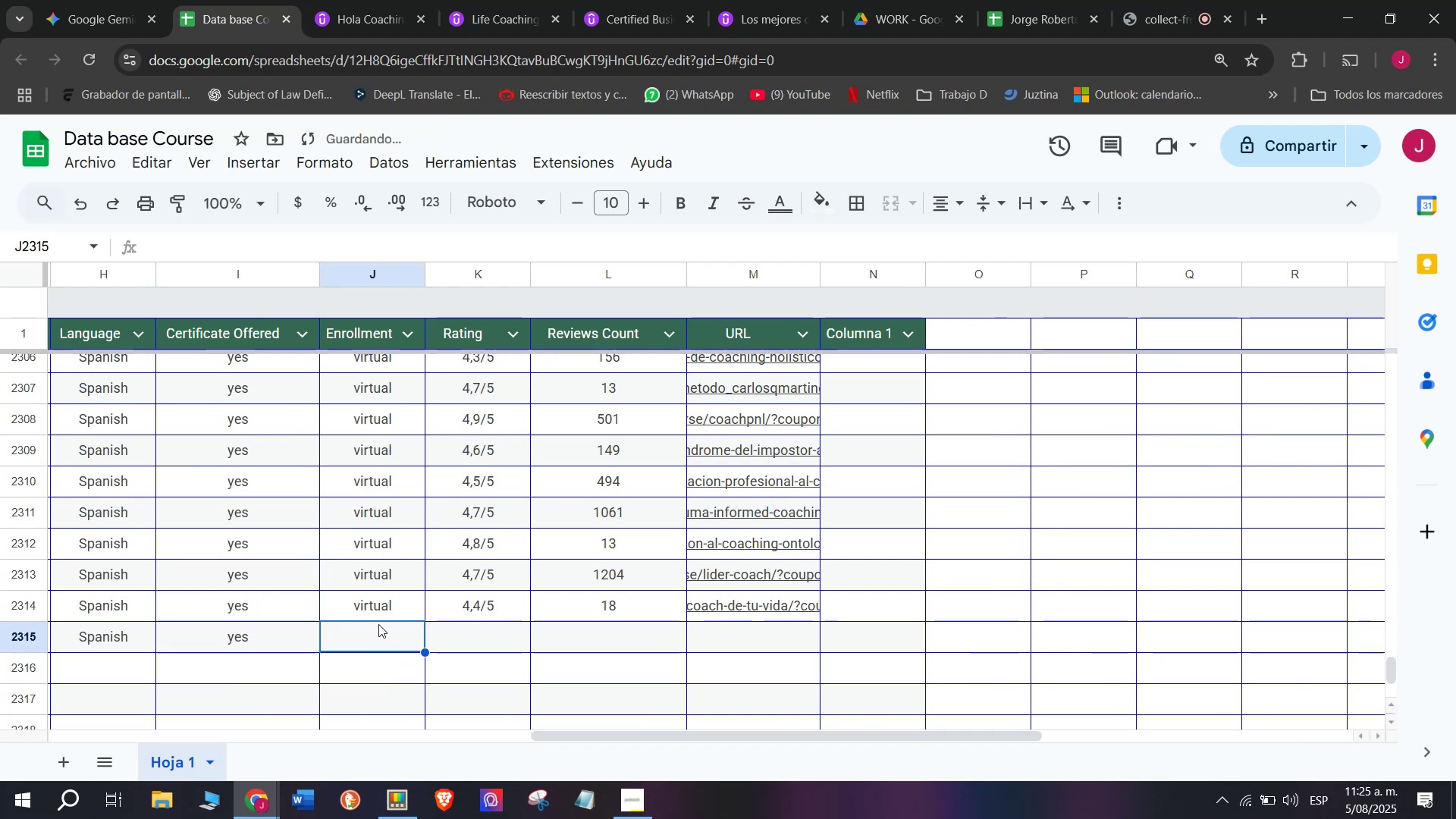 
key(Control+V)
 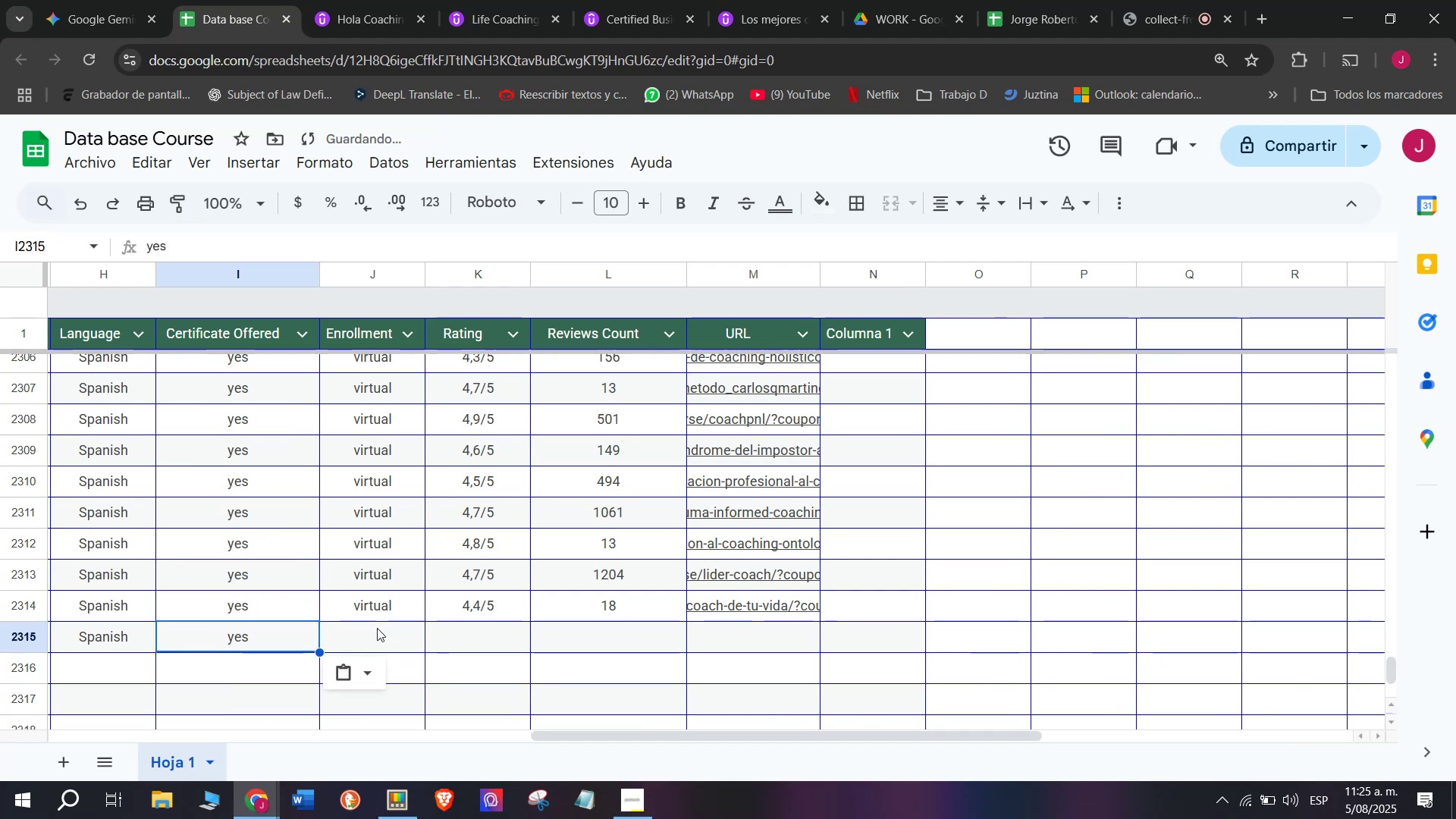 
key(Control+ControlLeft)
 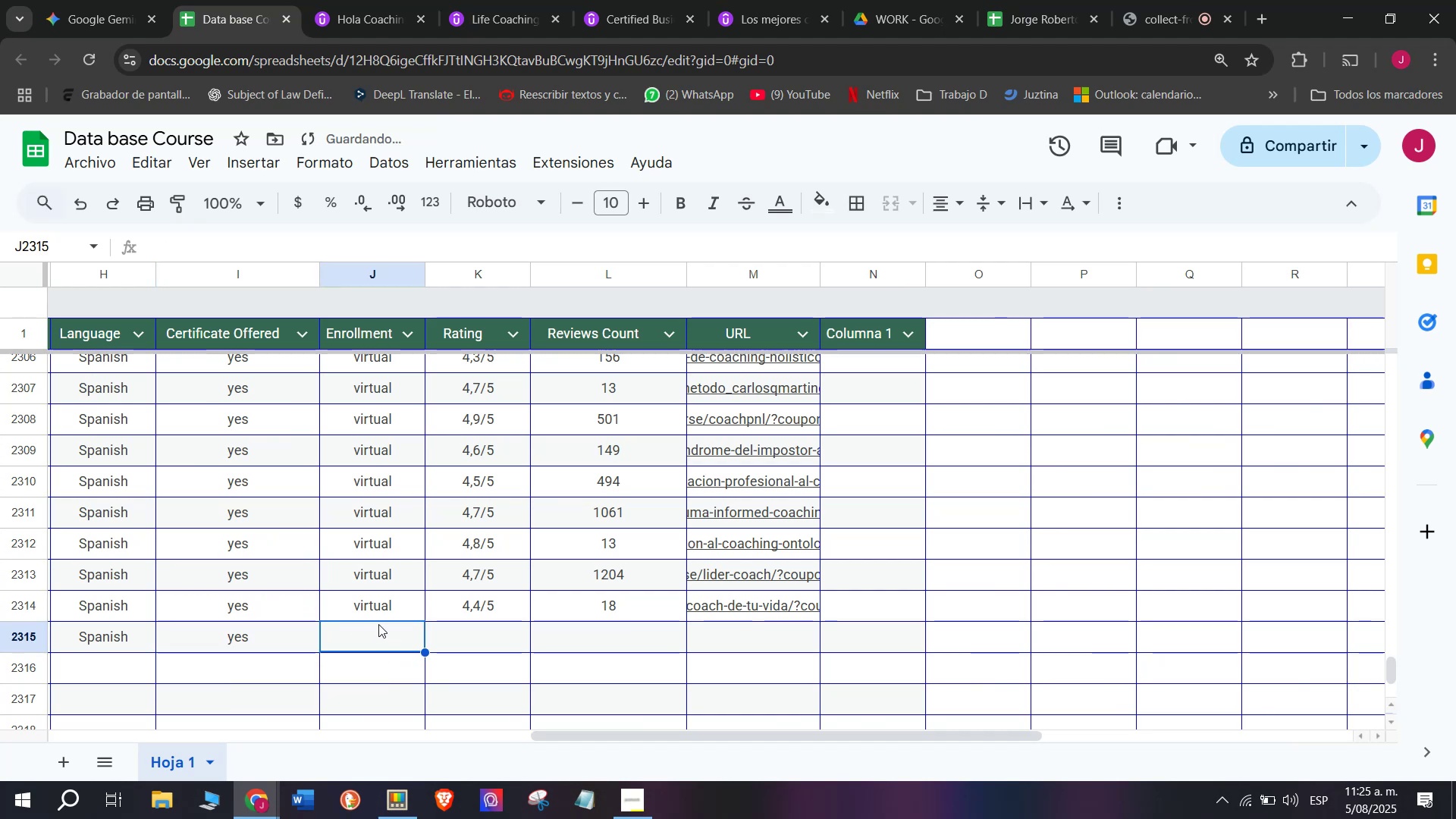 
triple_click([377, 626])
 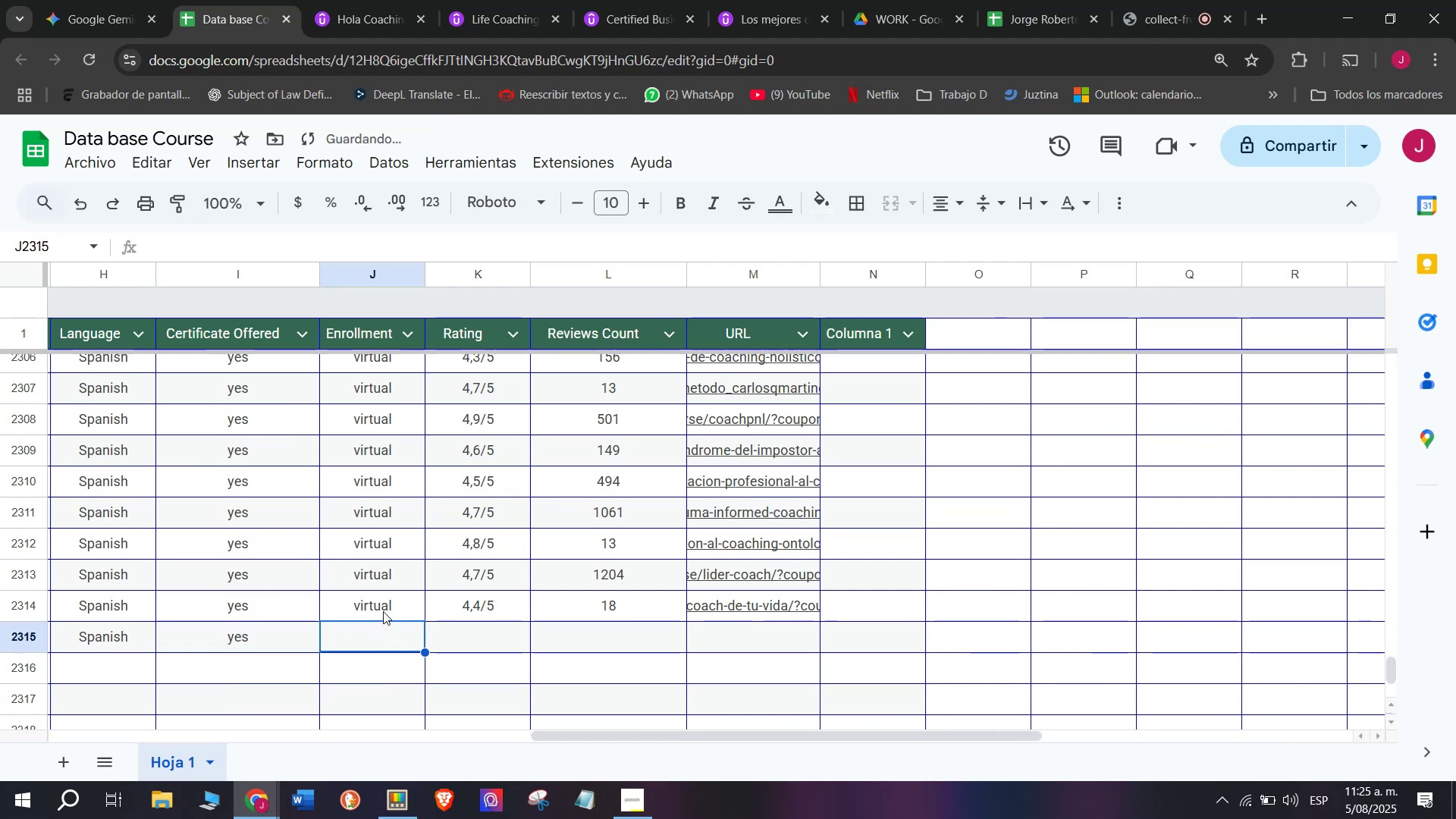 
key(Control+ControlLeft)
 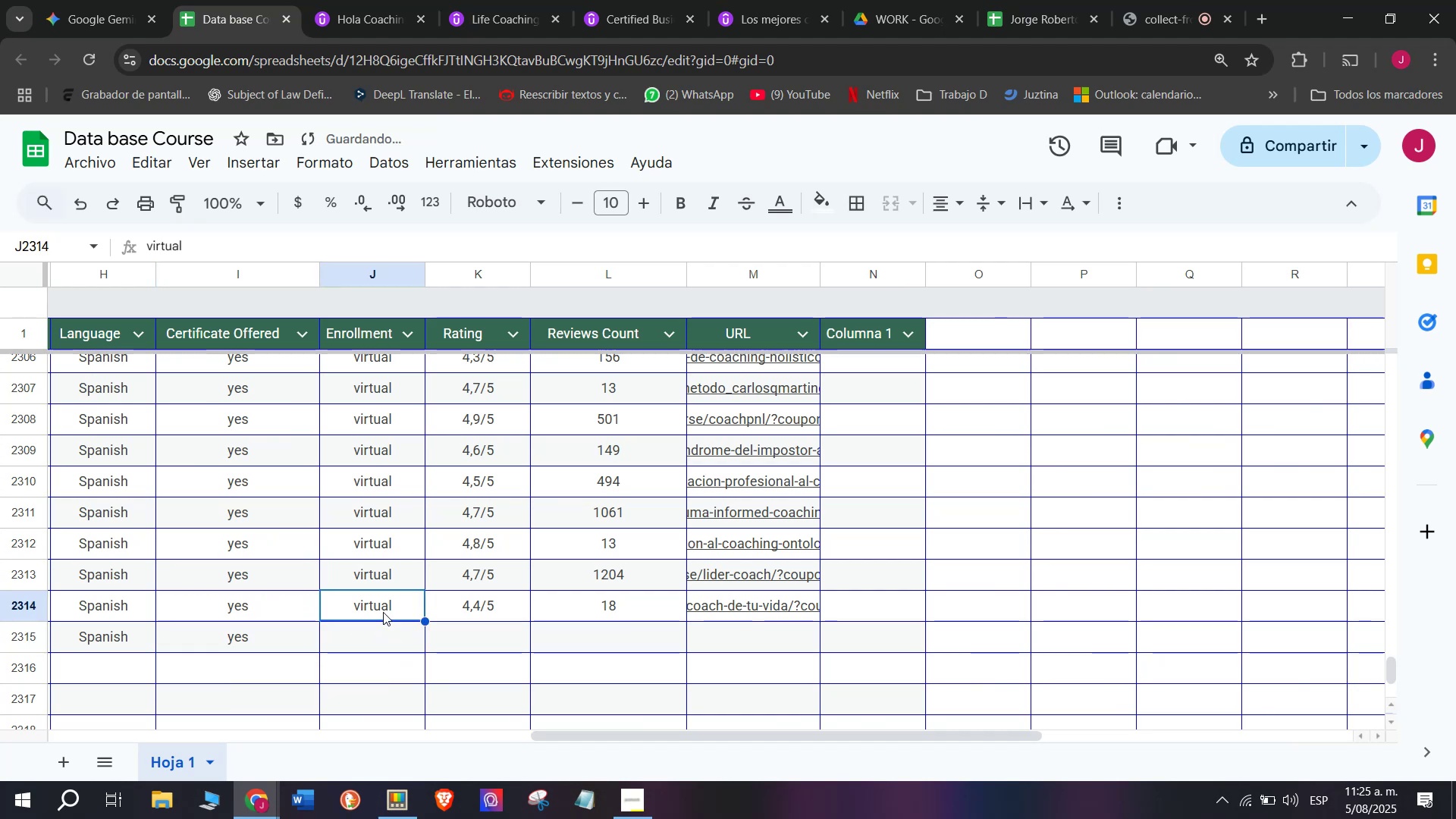 
key(Break)
 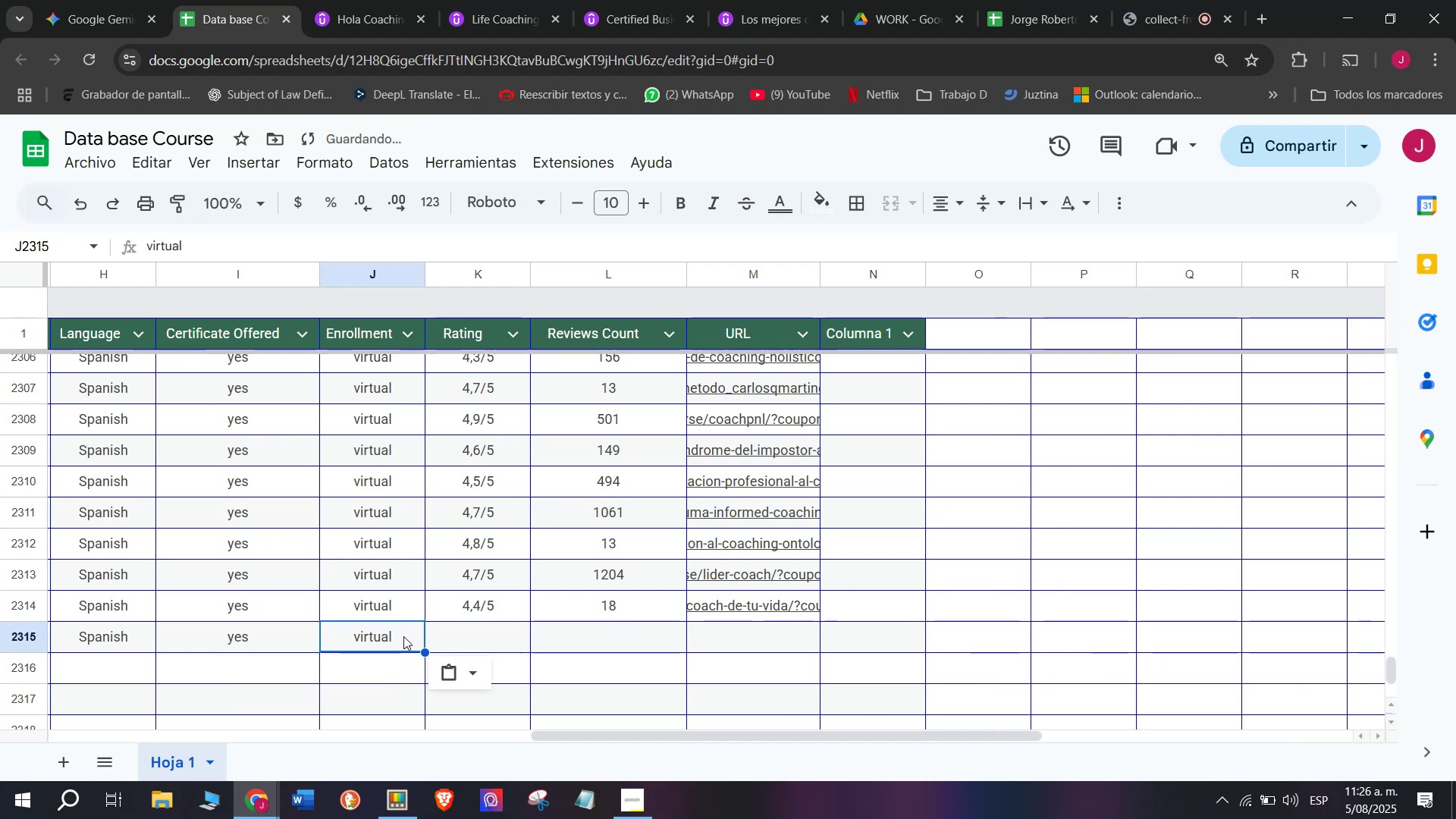 
key(Control+C)
 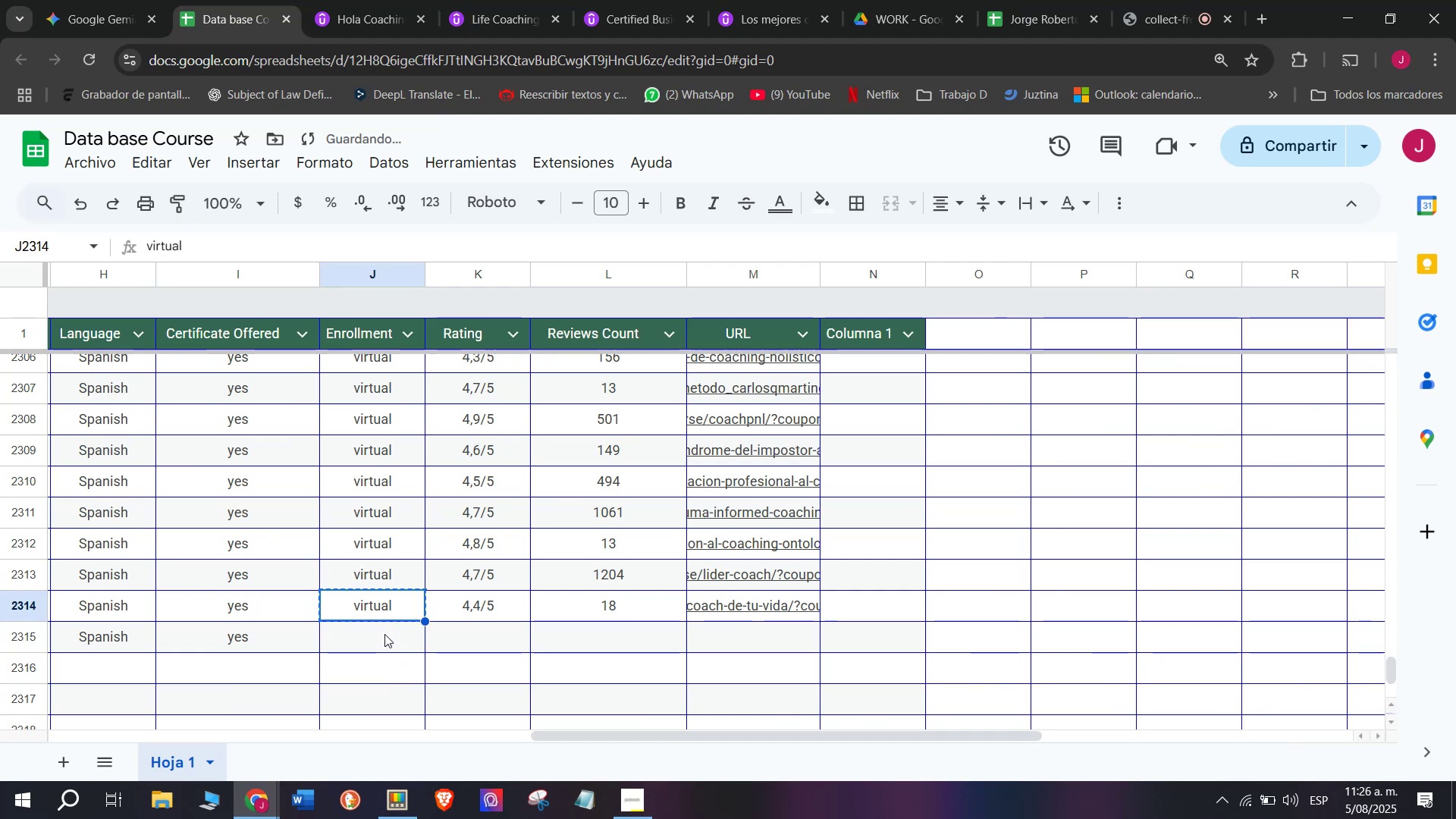 
triple_click([384, 634])
 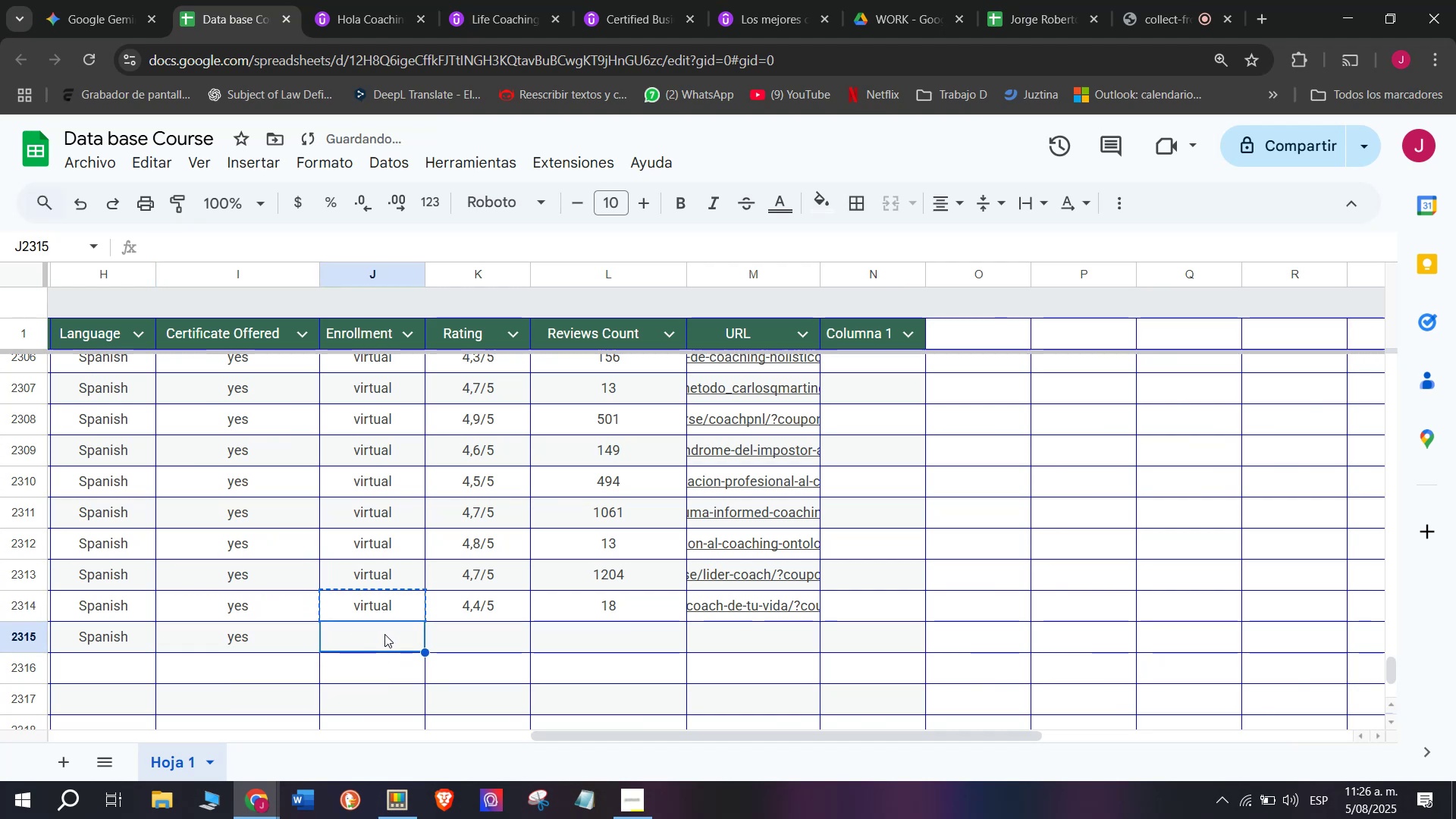 
key(Z)
 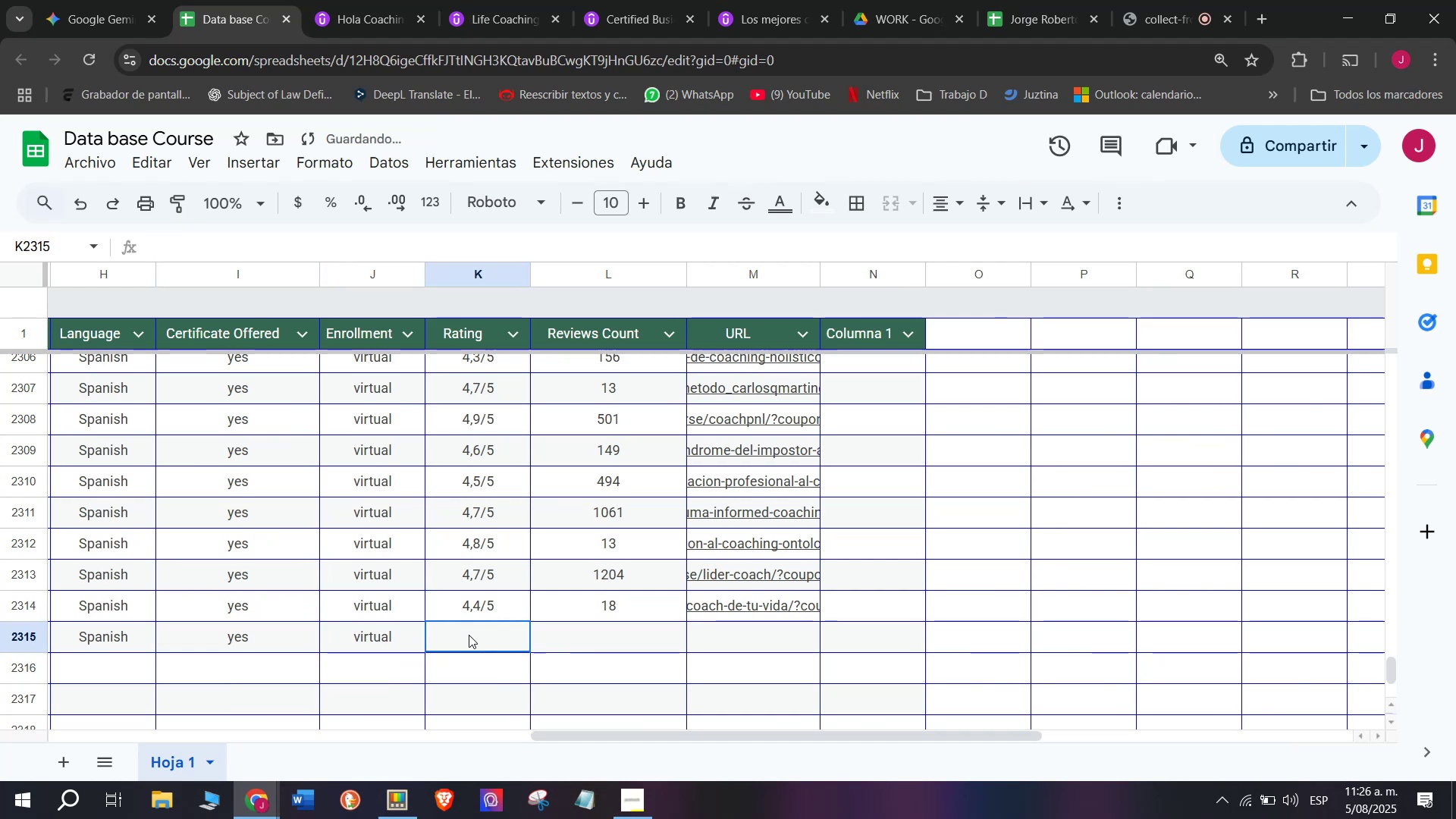 
key(Control+ControlLeft)
 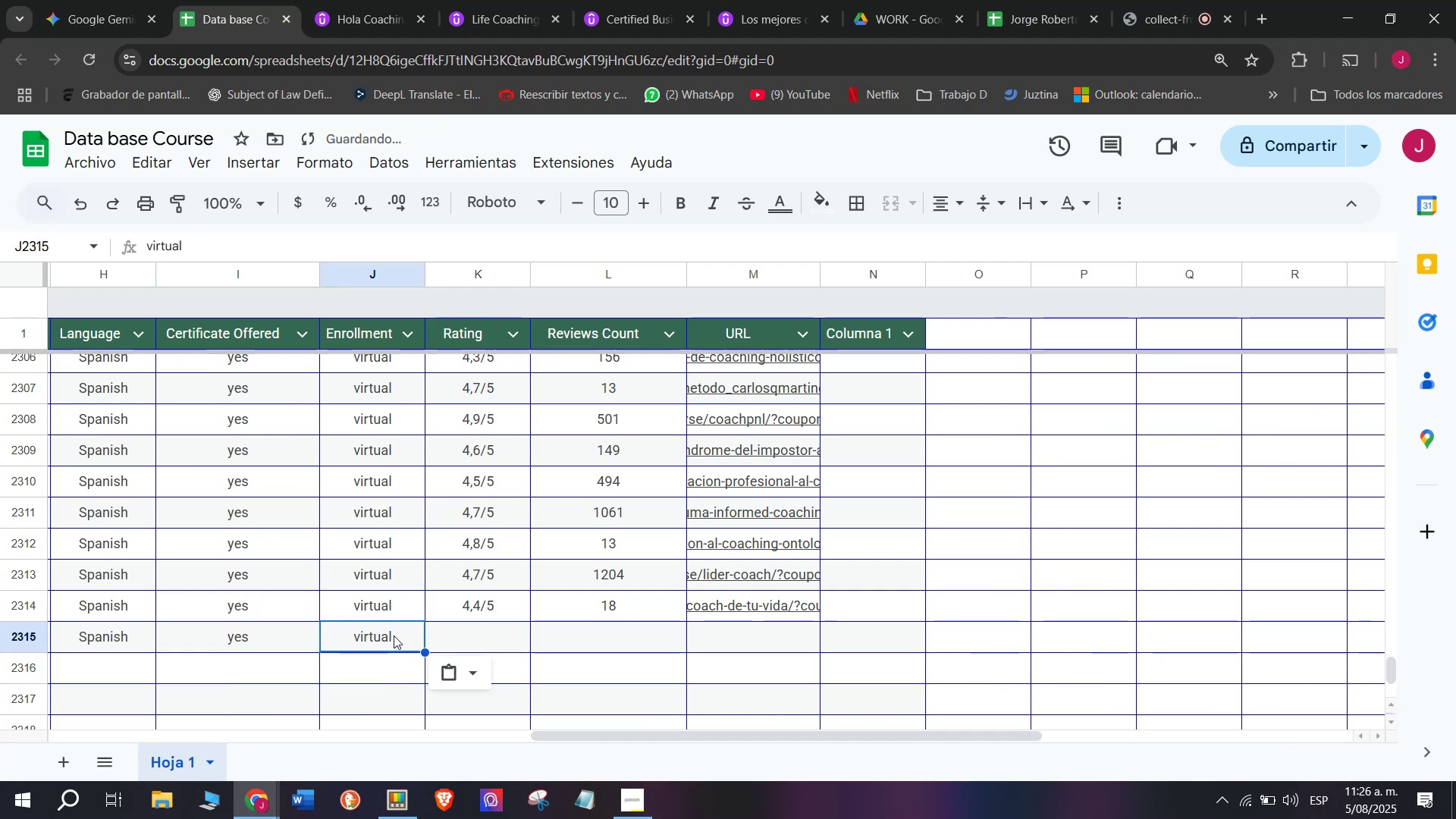 
key(Control+V)
 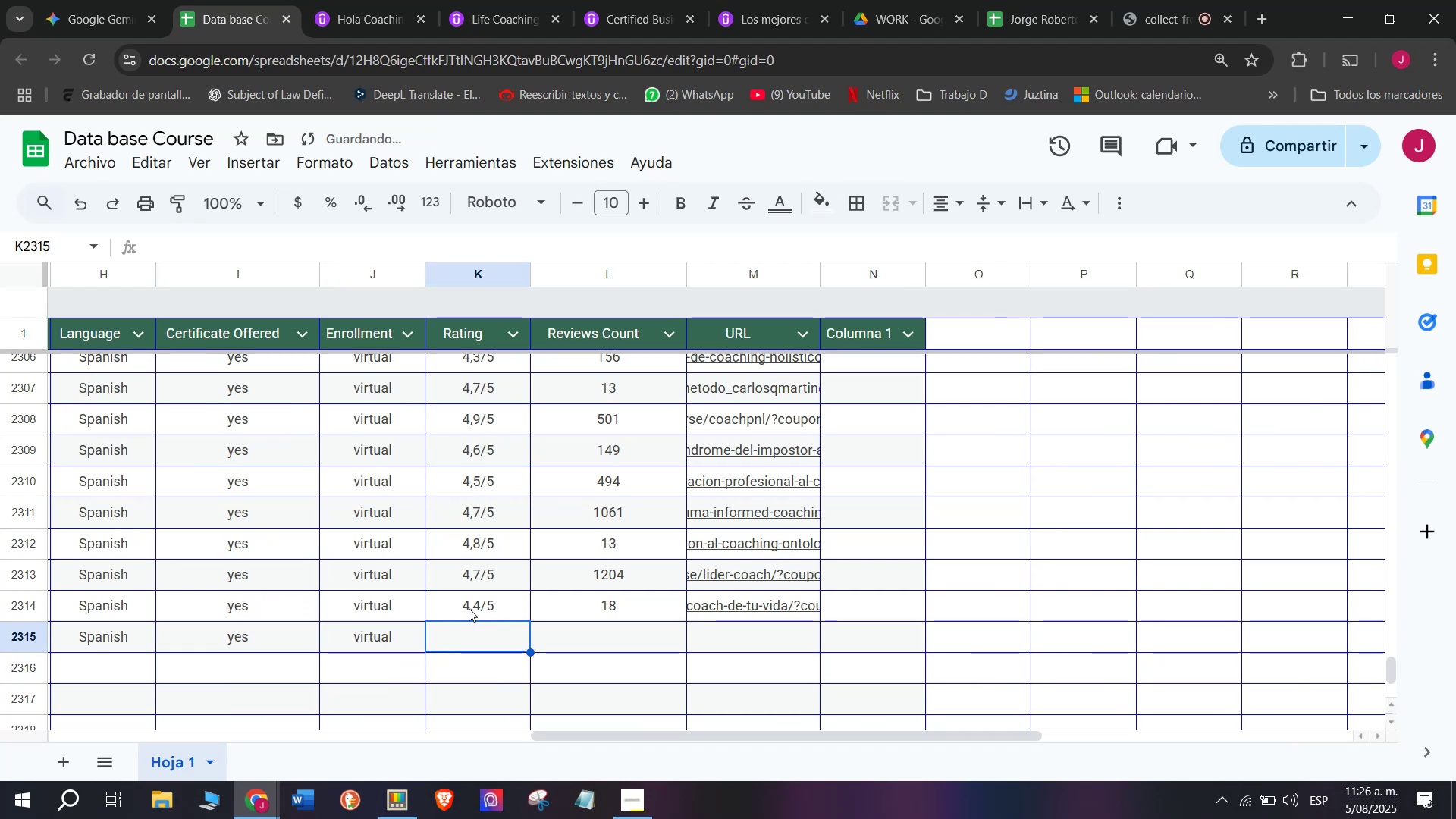 
left_click([472, 608])
 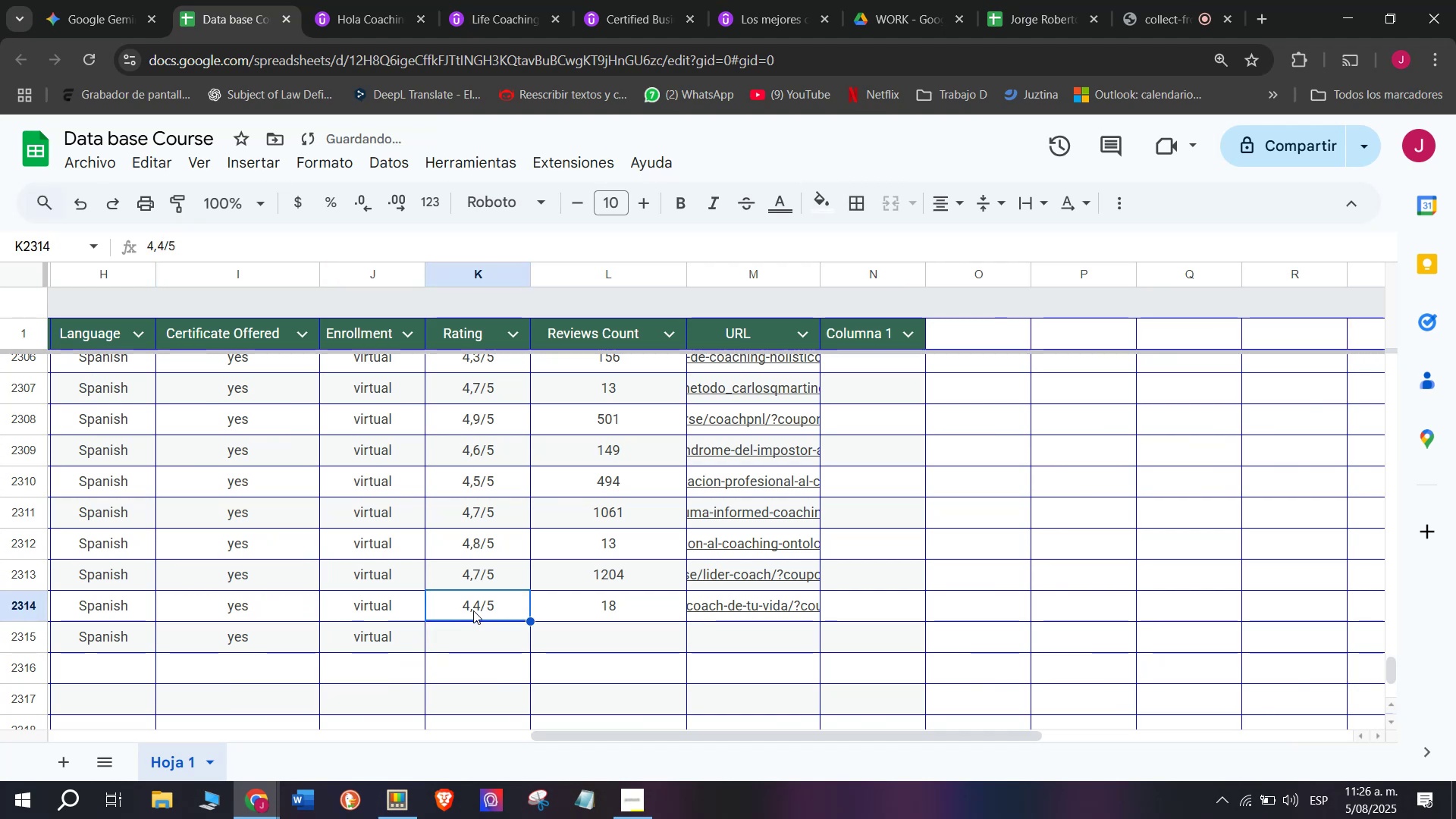 
key(Control+ControlLeft)
 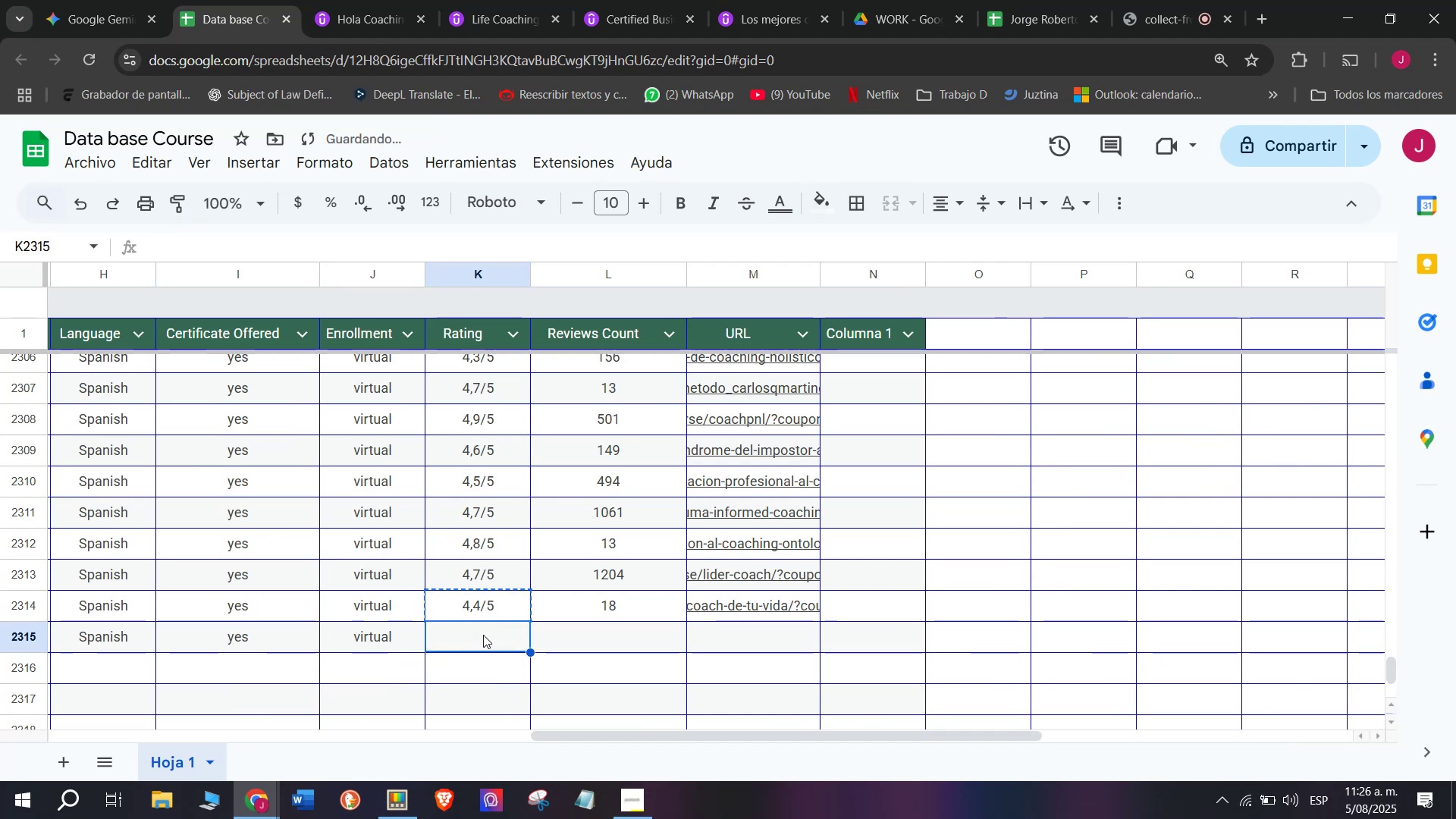 
key(Break)
 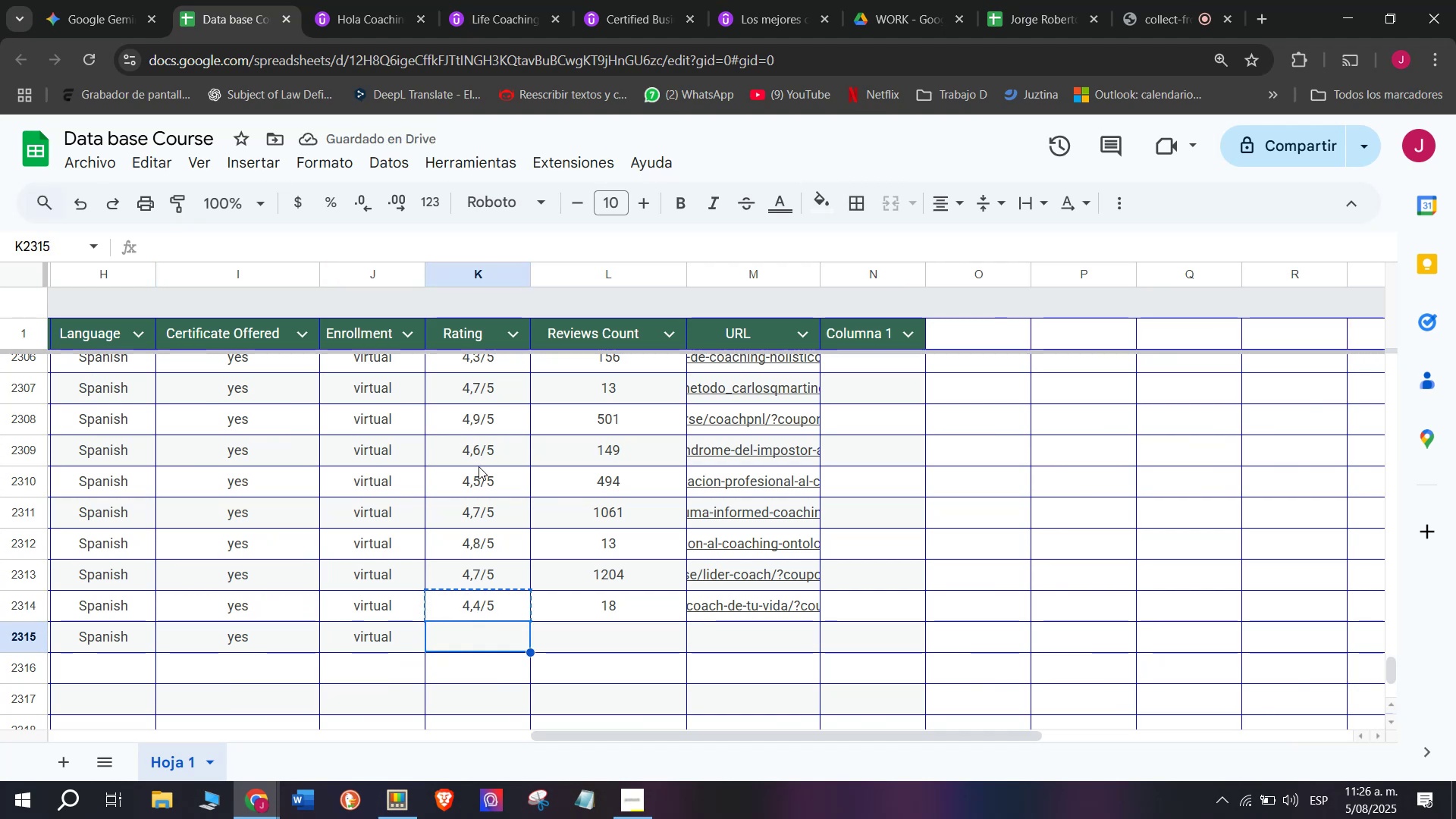 
key(Control+C)
 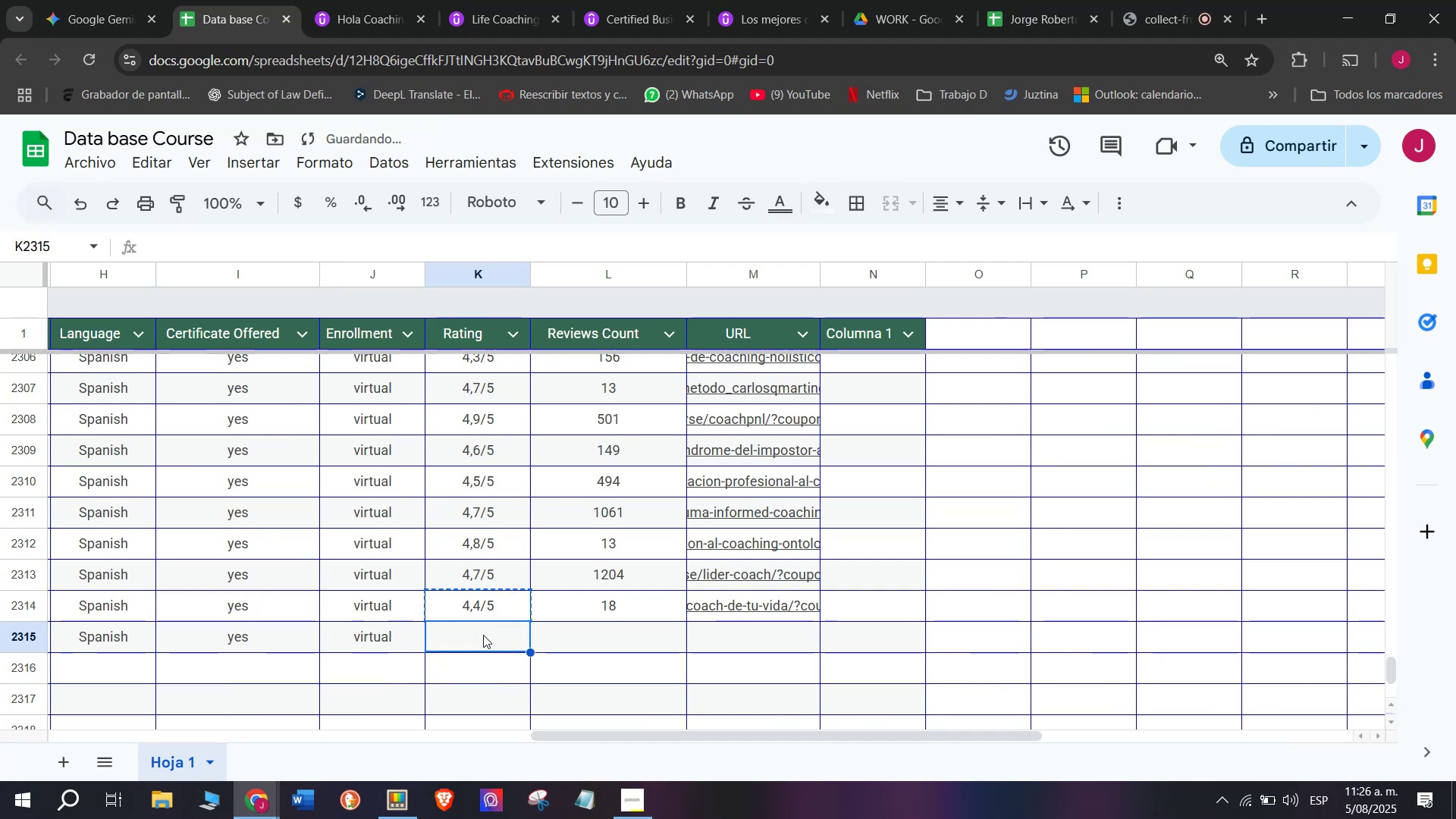 
key(Control+ControlLeft)
 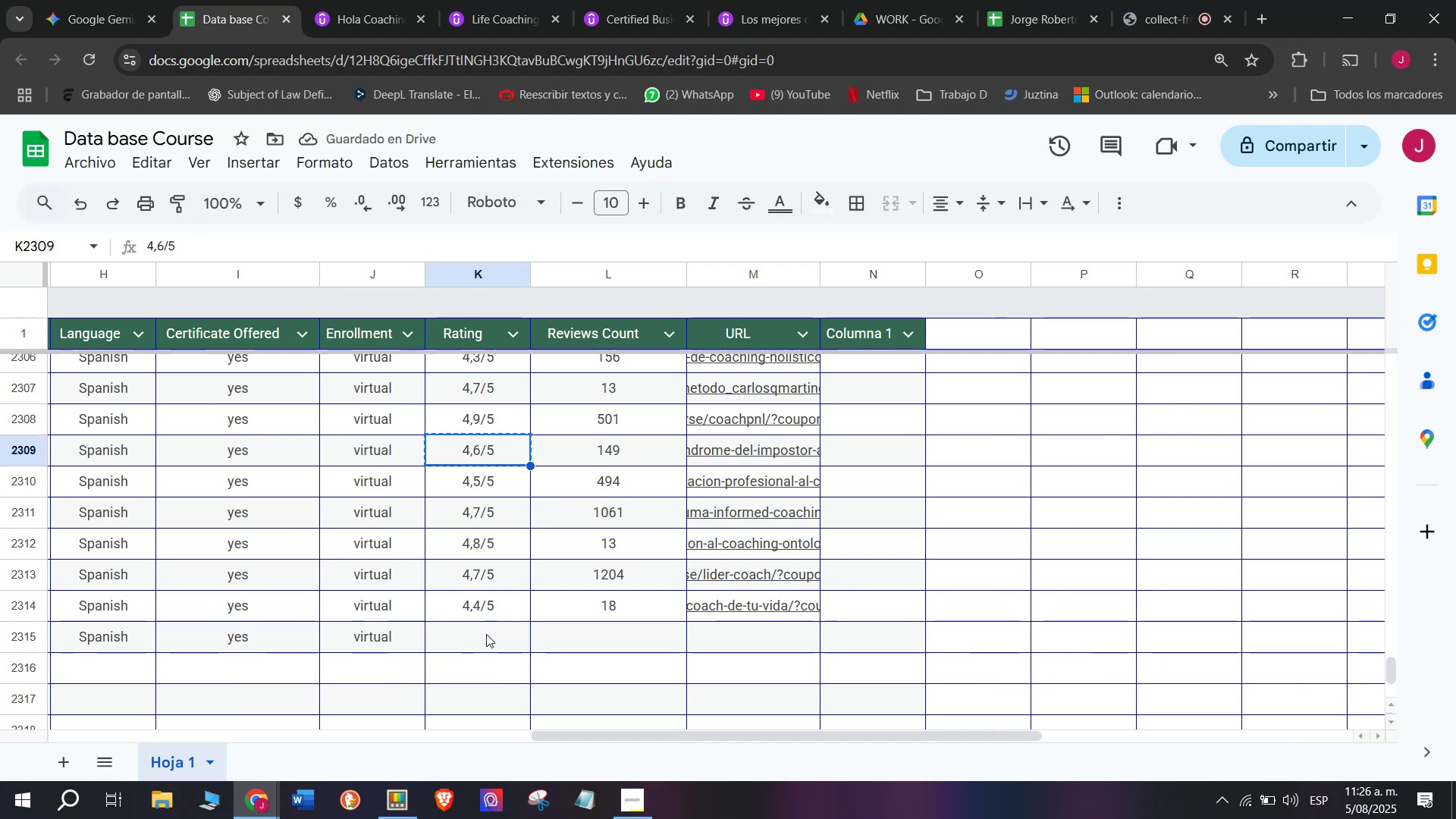 
key(Break)
 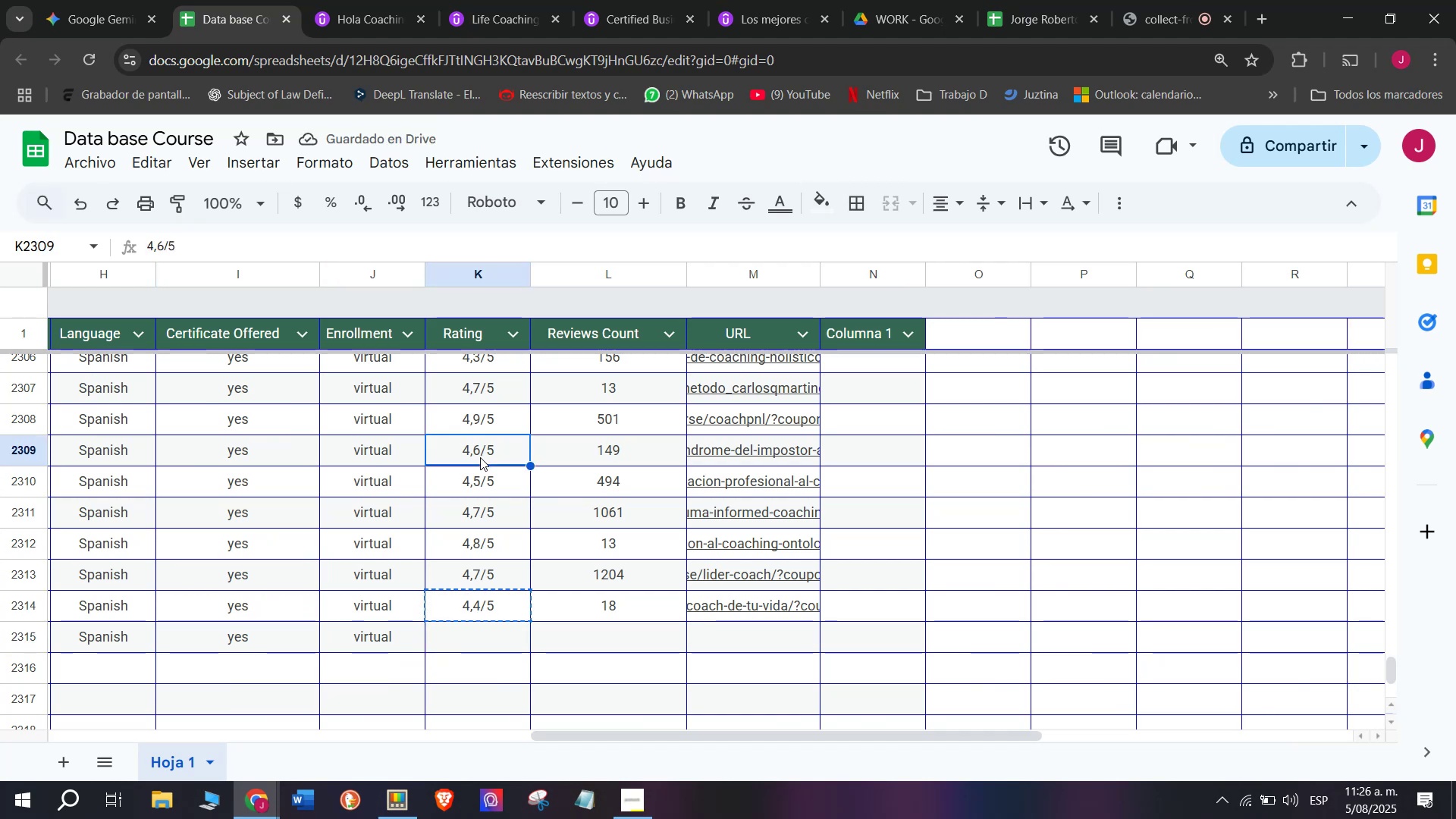 
key(Control+C)
 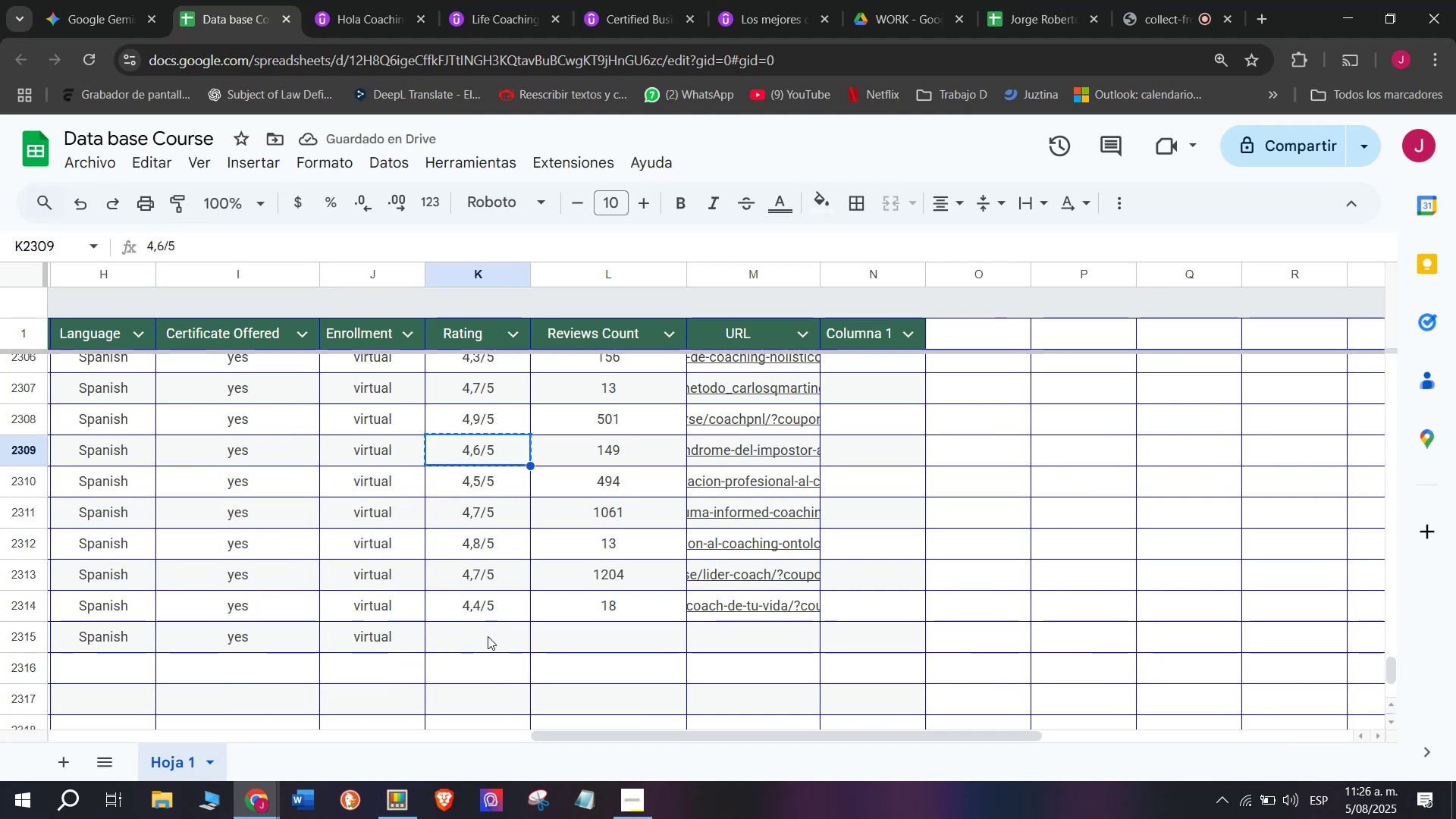 
left_click([488, 636])
 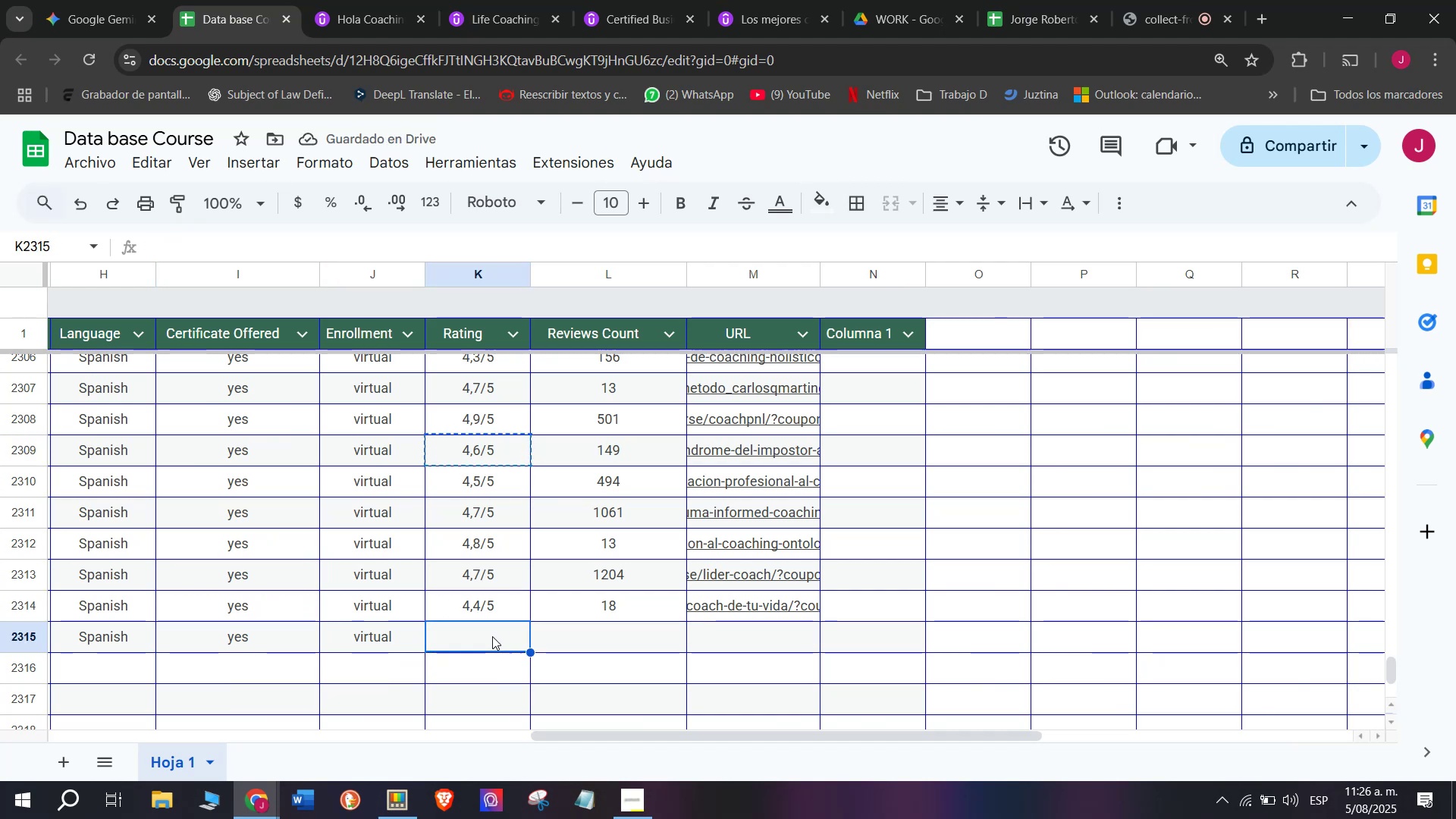 
key(Z)
 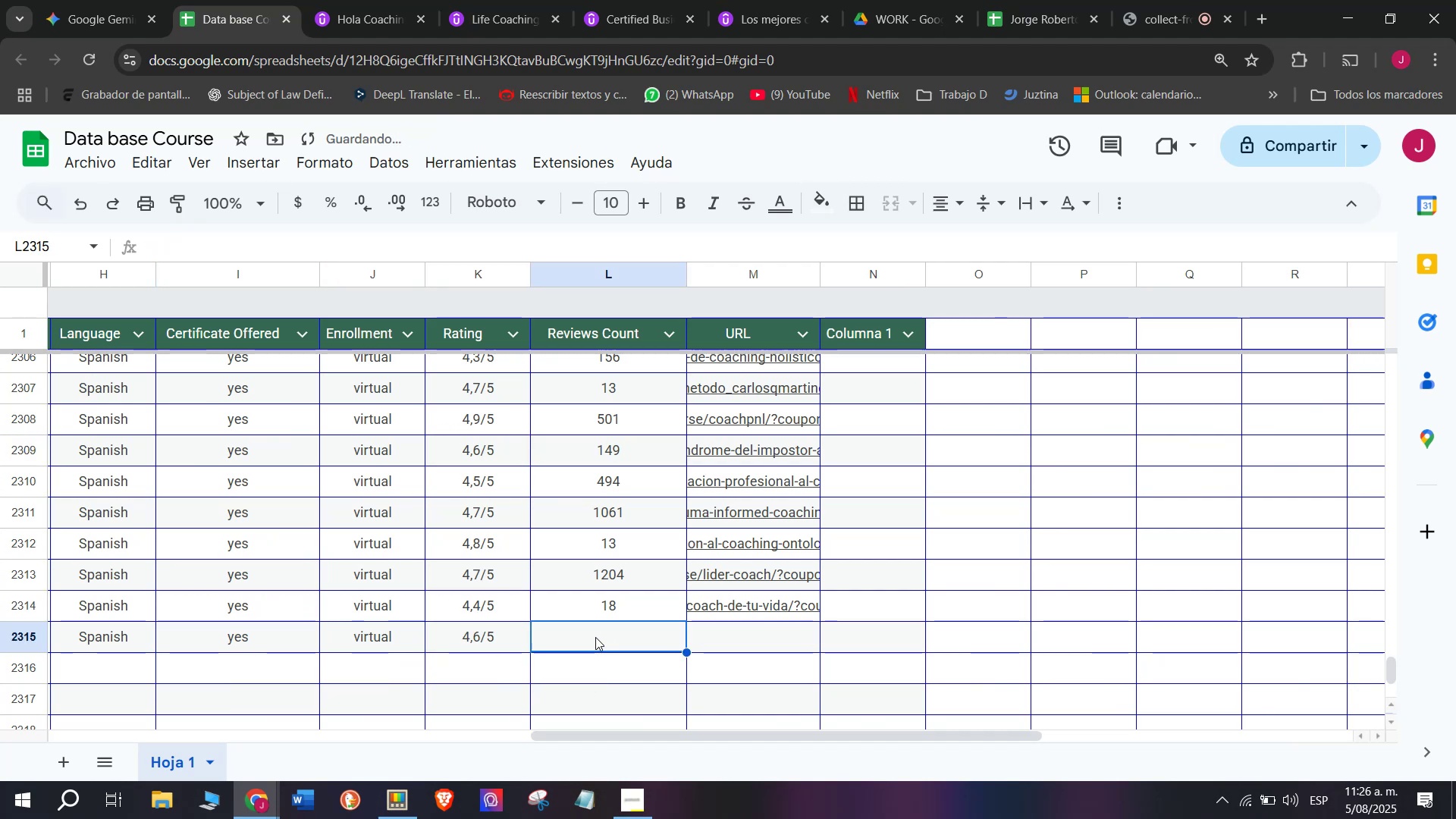 
key(Control+ControlLeft)
 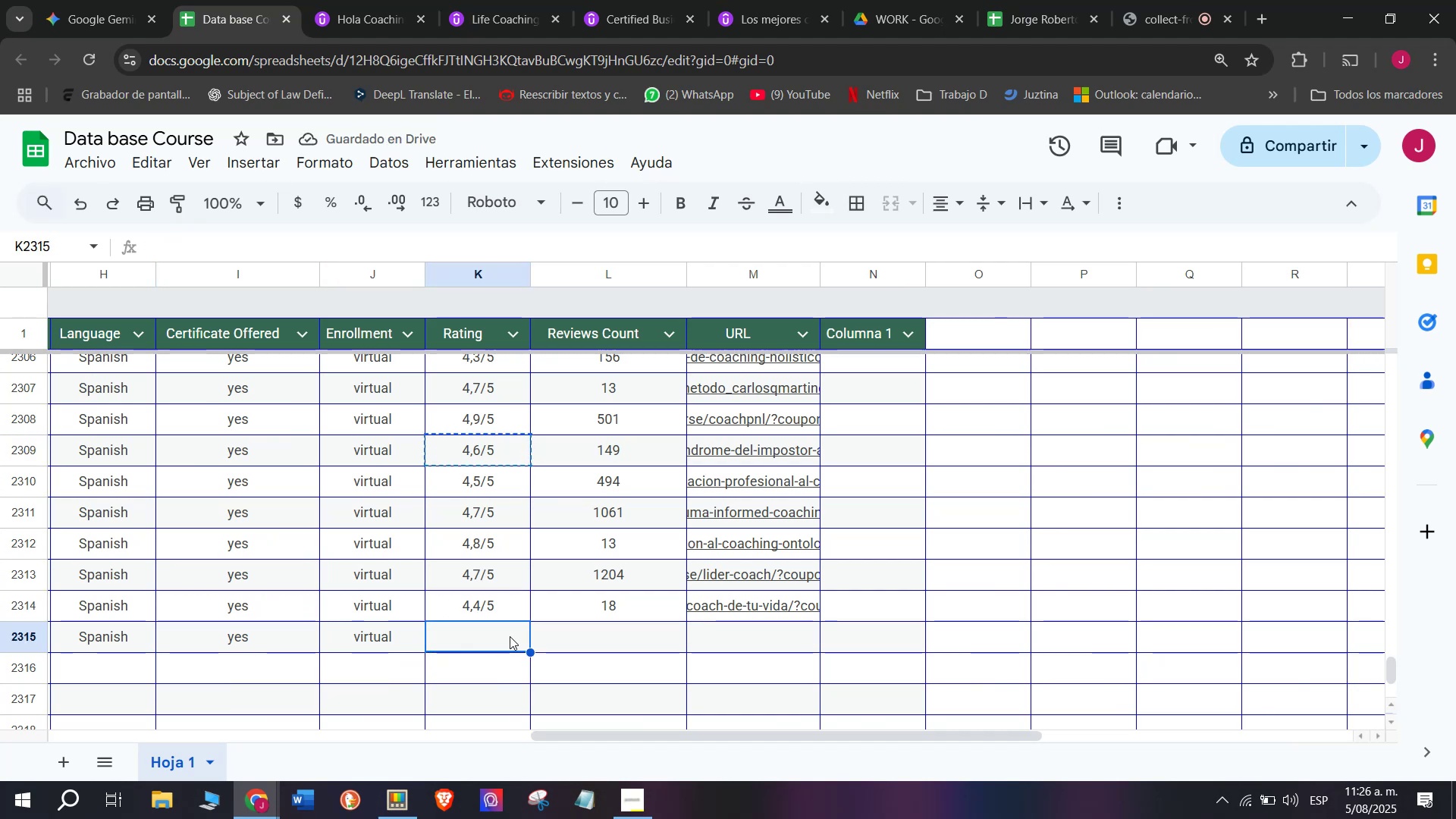 
key(Control+V)
 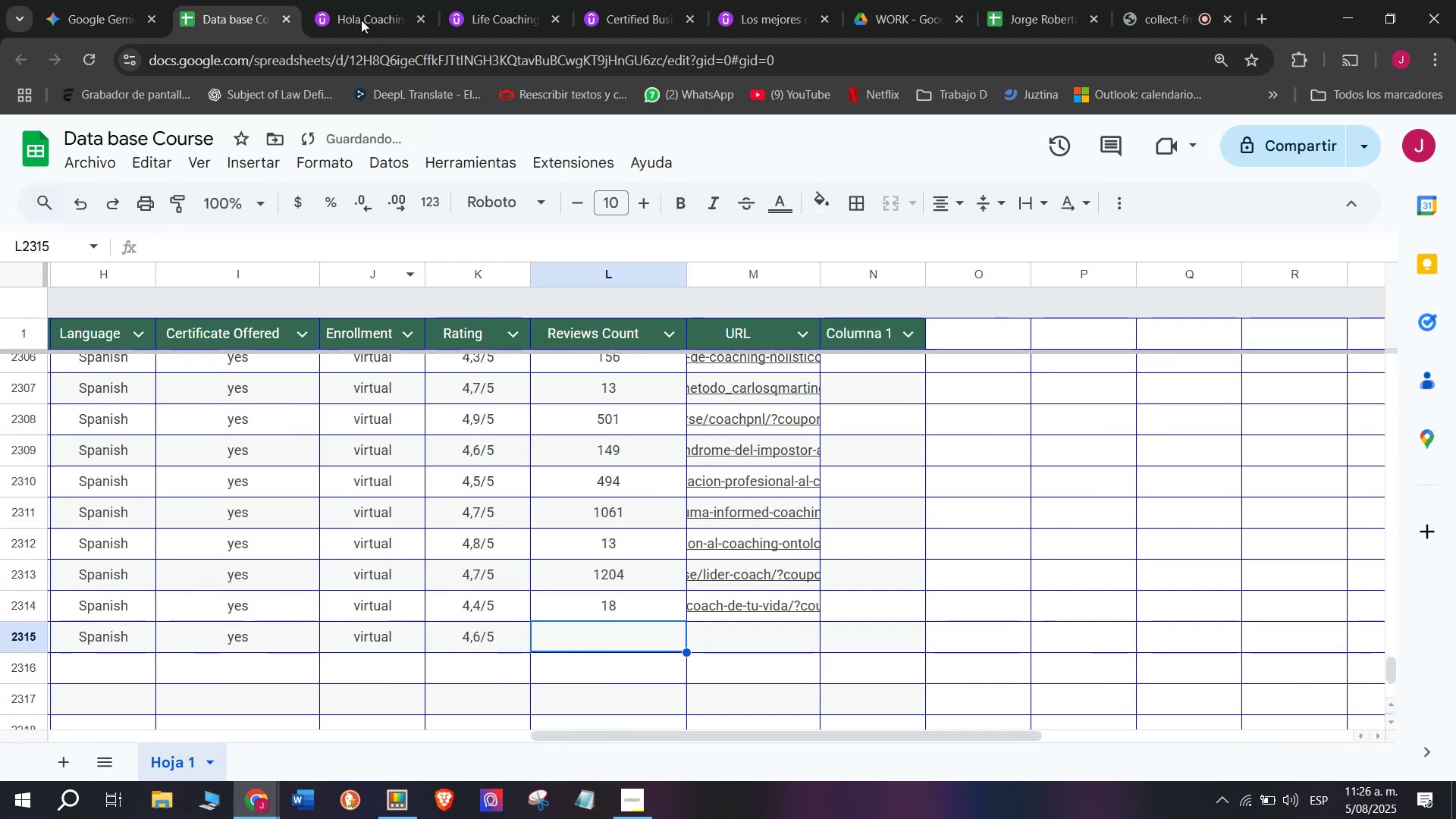 
left_click([326, 0])
 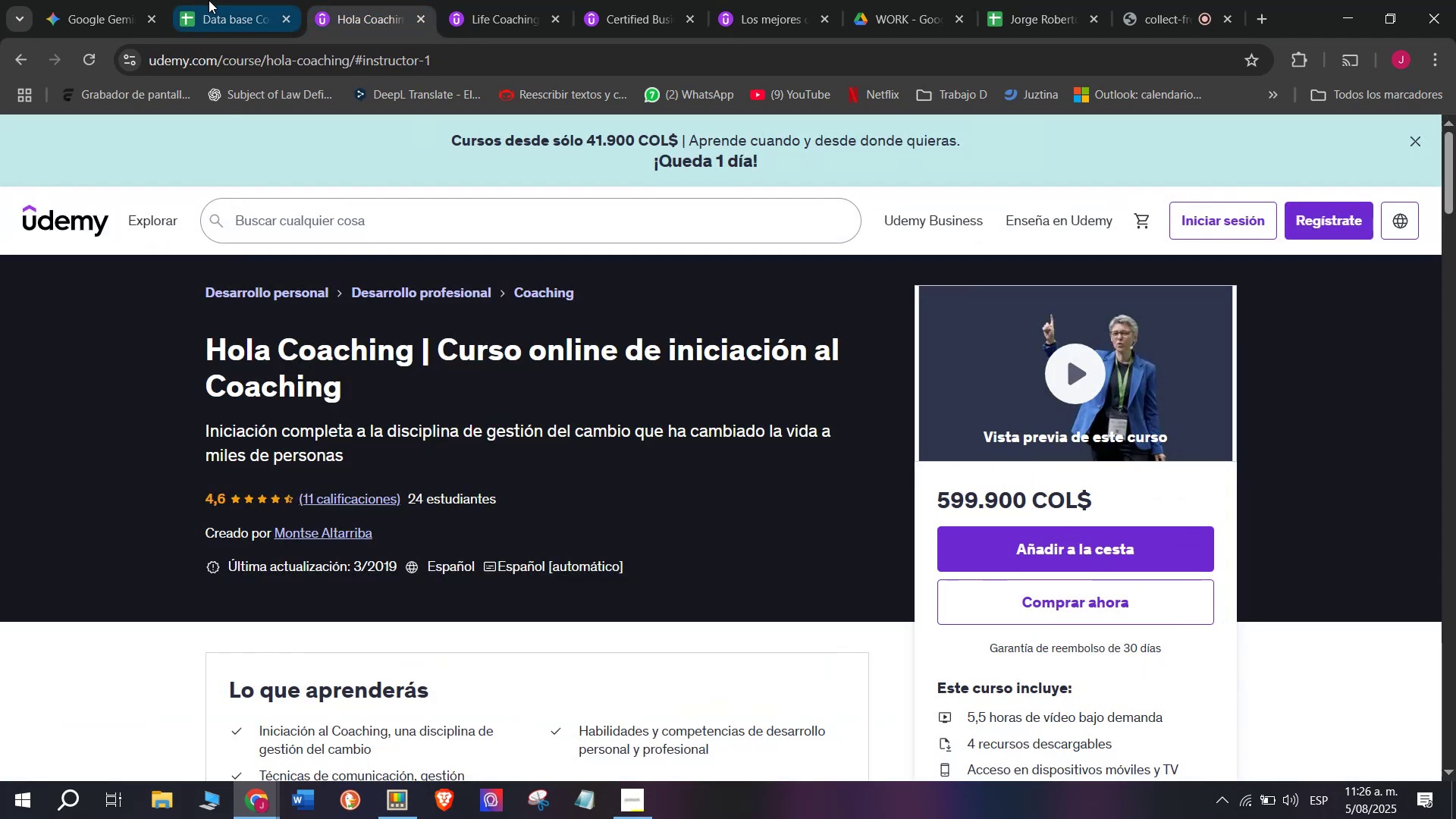 
left_click([209, 0])
 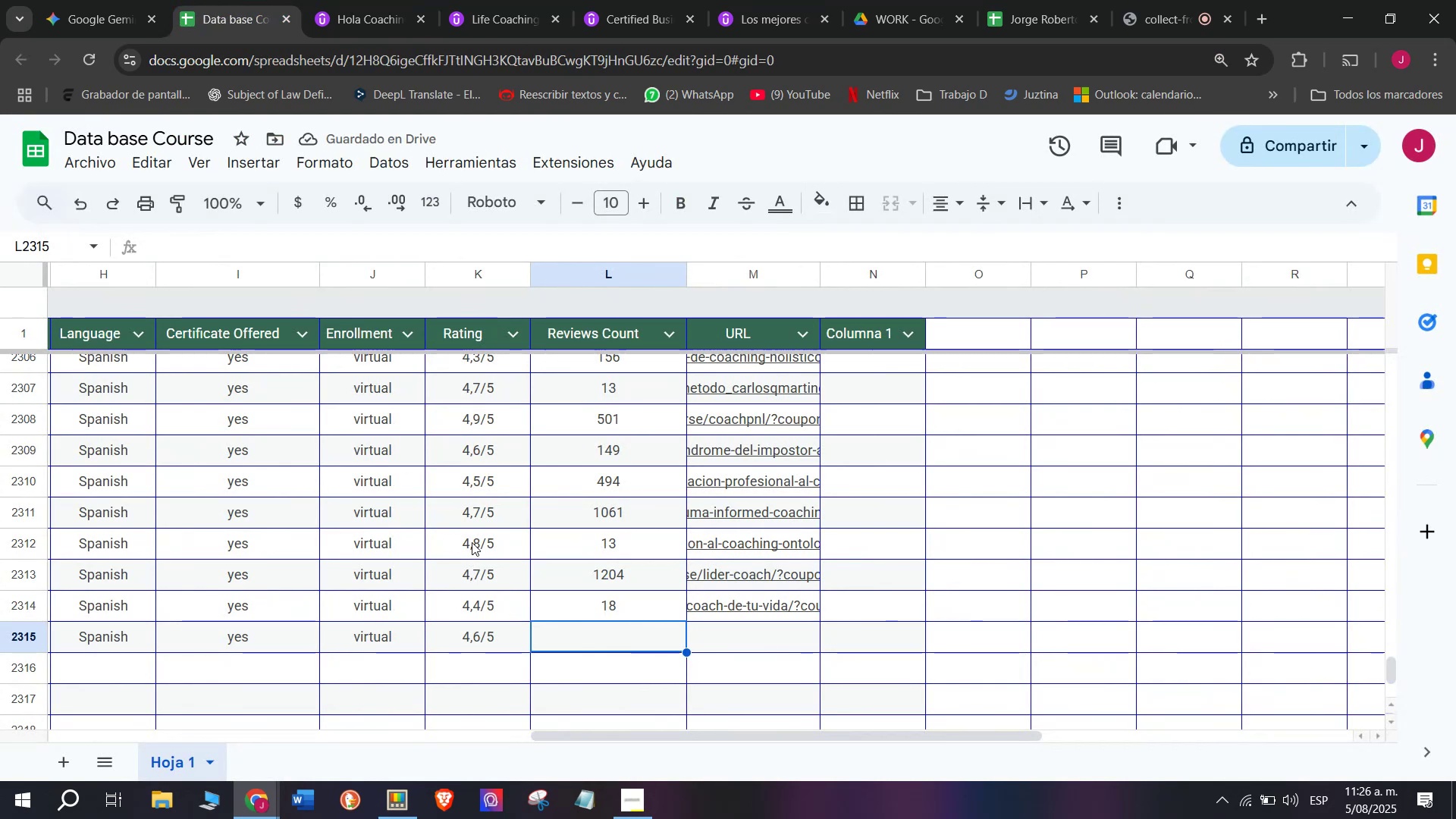 
type(11)
 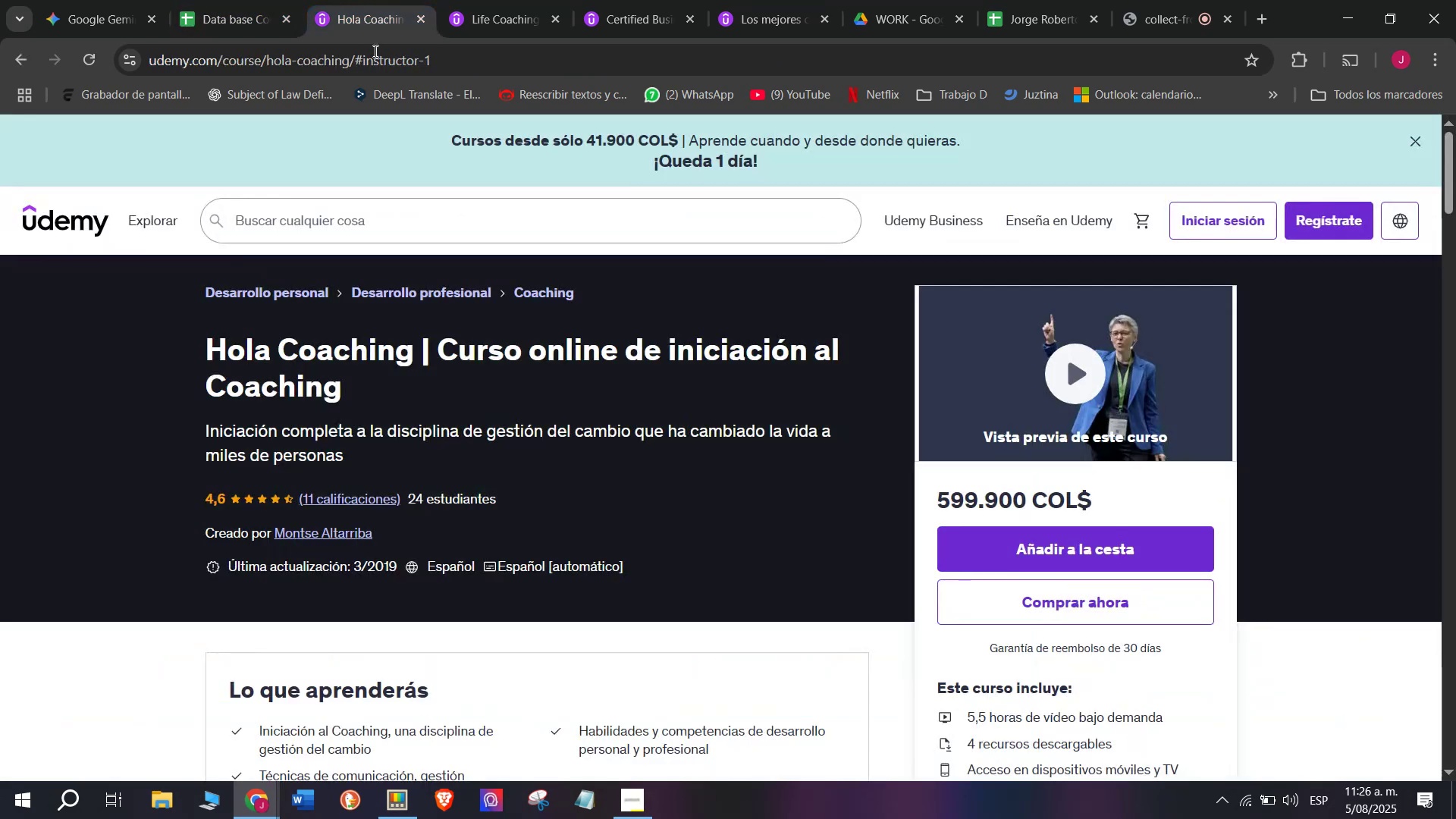 
double_click([374, 48])
 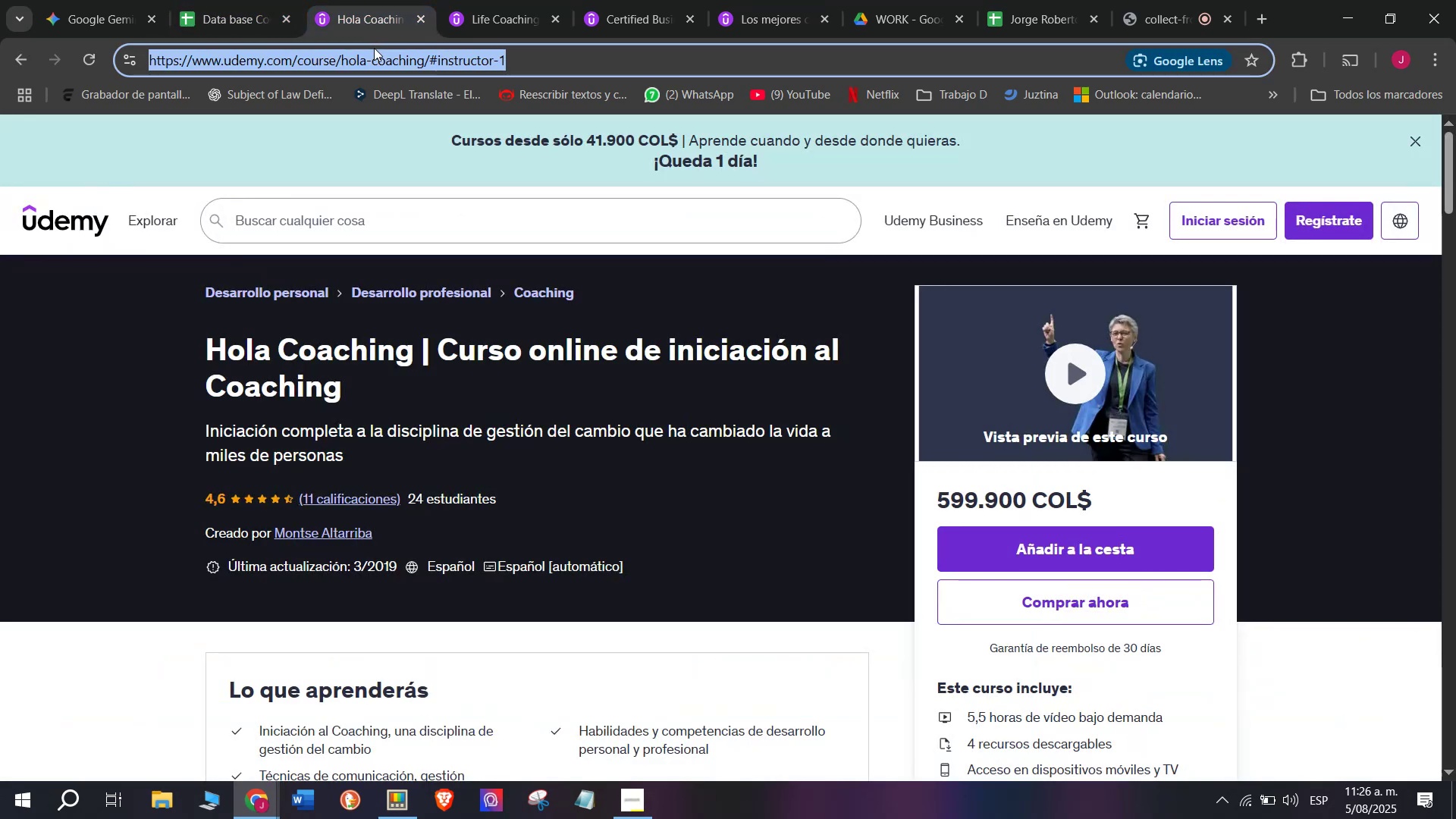 
triple_click([374, 48])
 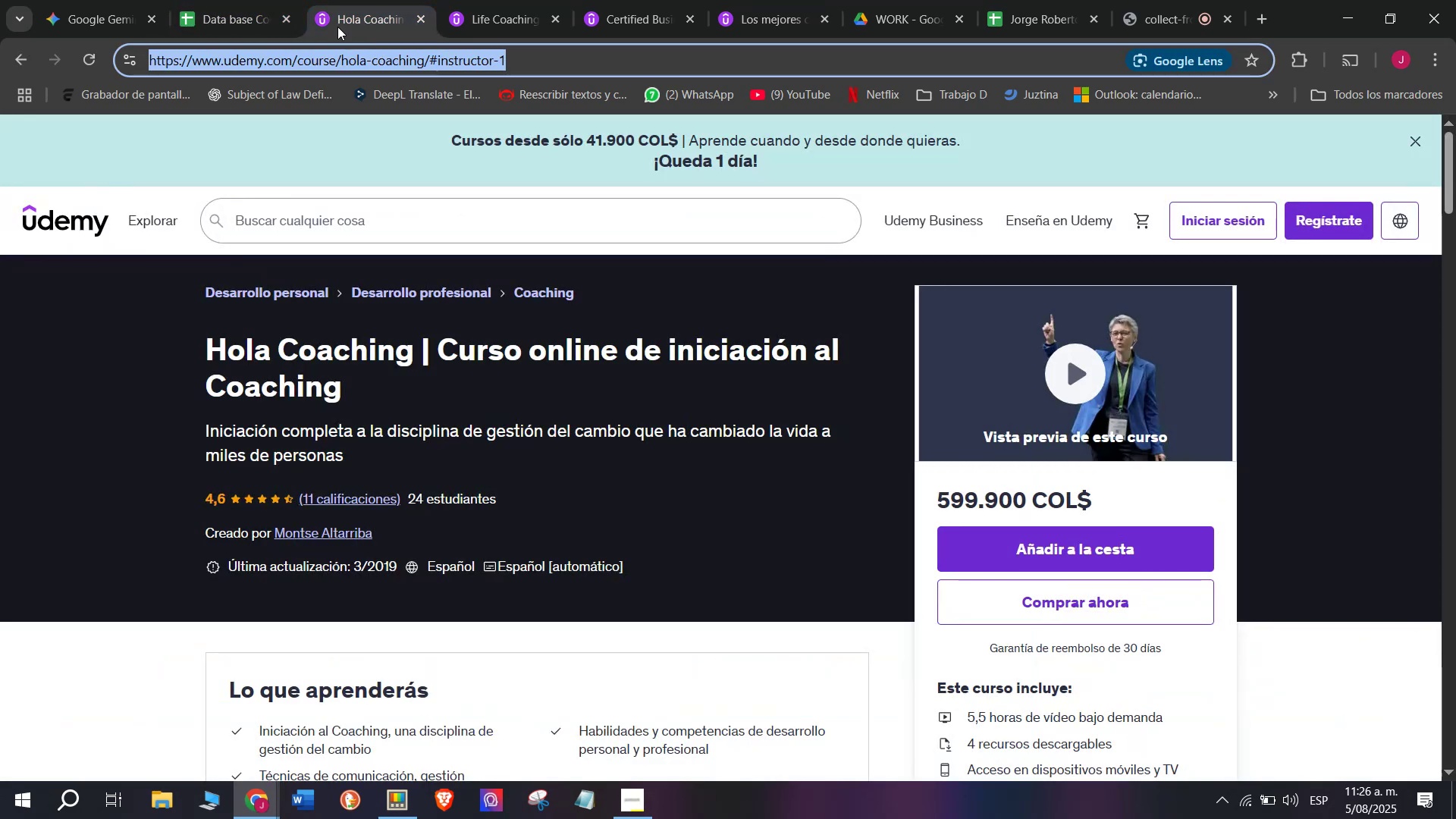 
key(Control+C)
 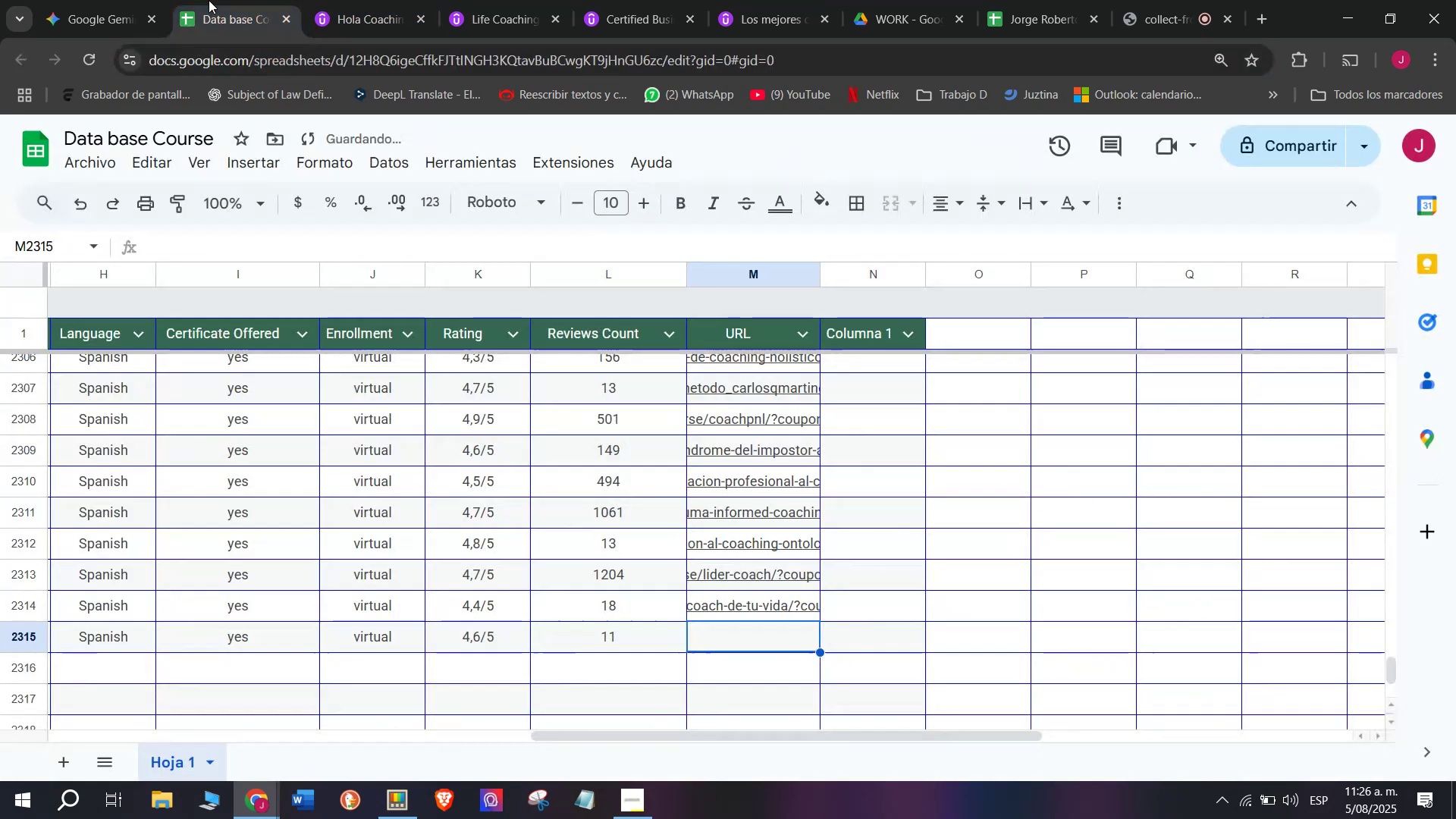 
key(Break)
 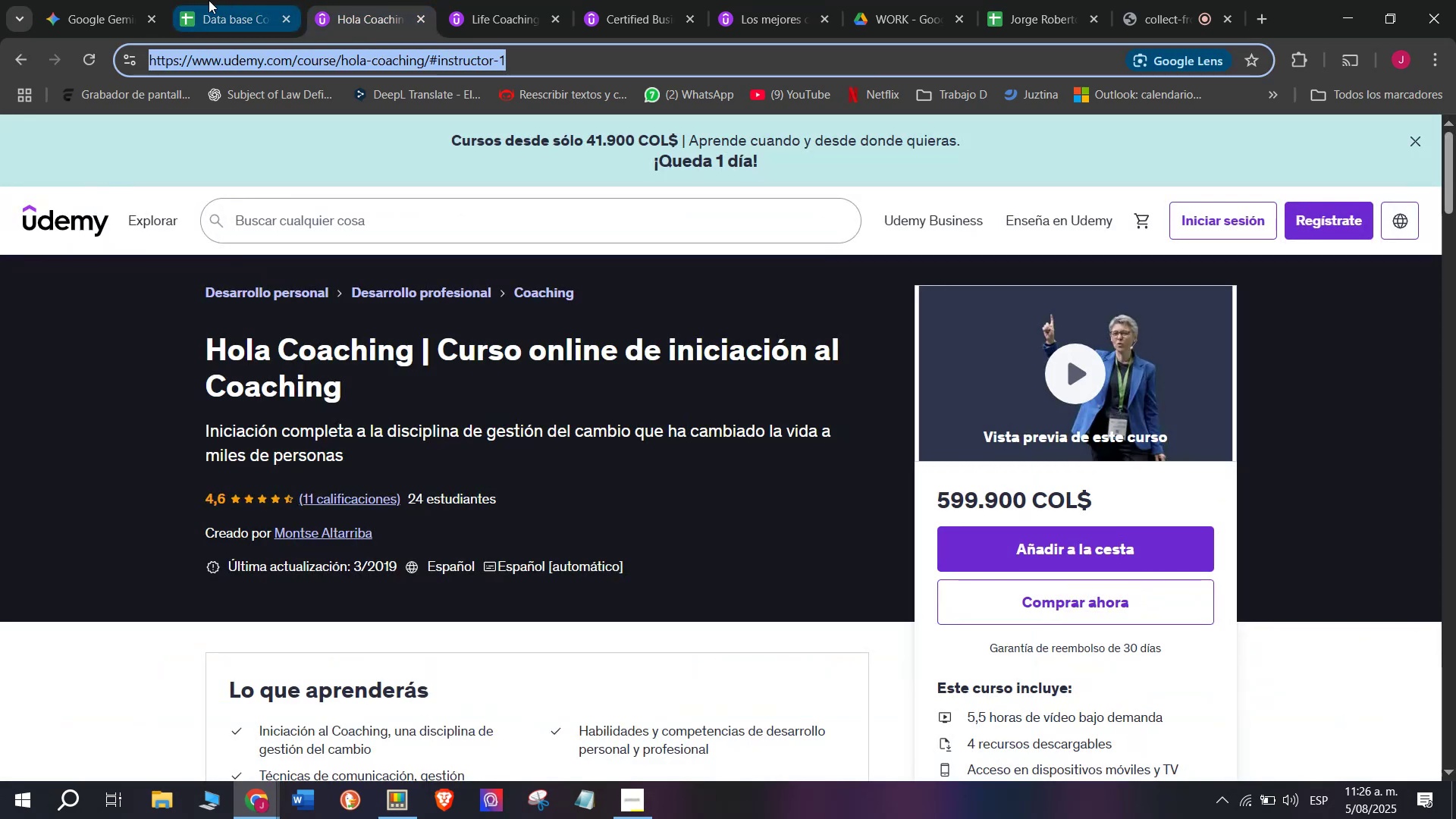 
key(Control+ControlLeft)
 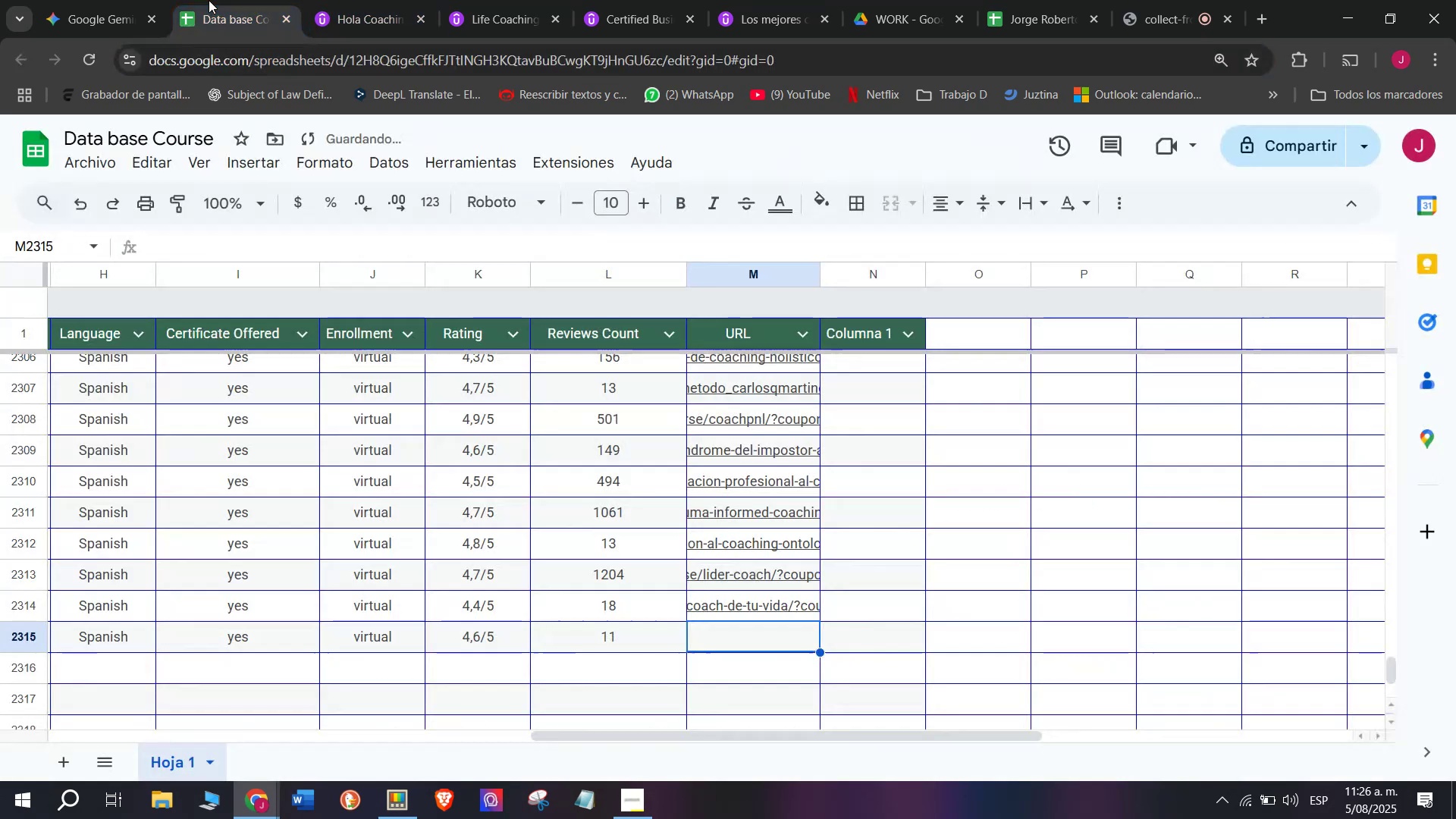 
left_click([209, 0])
 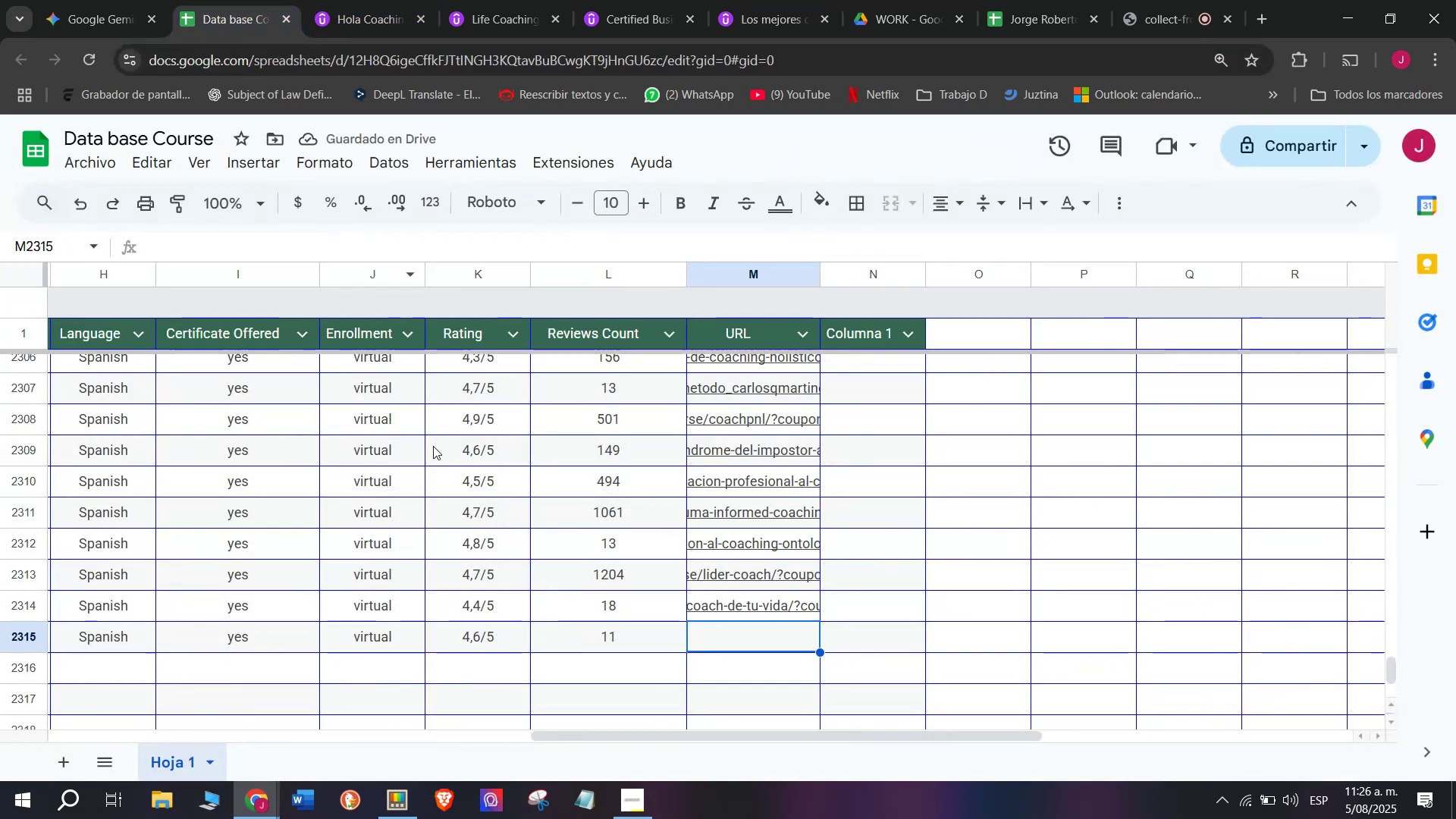 
key(Z)
 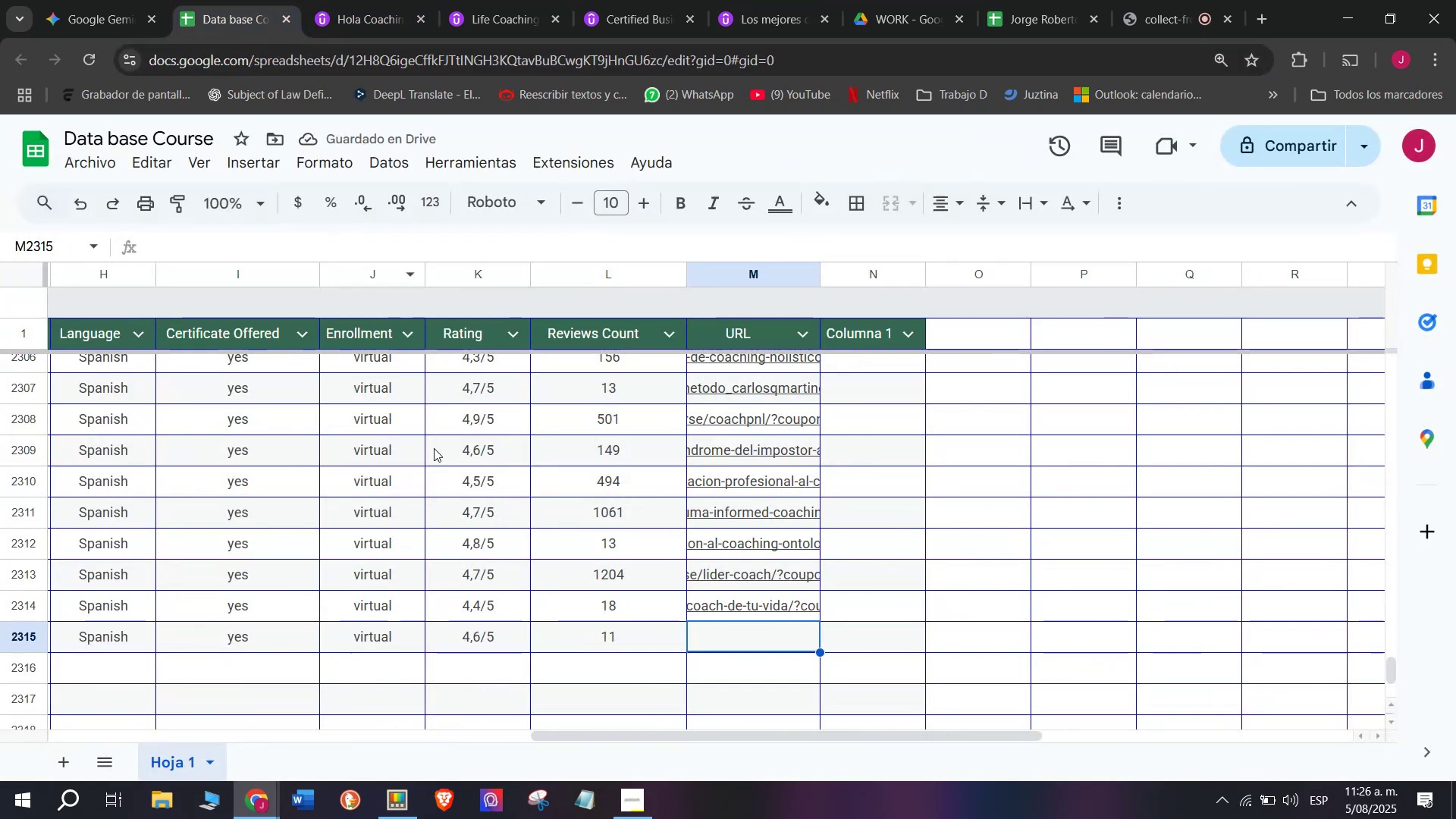 
key(Control+ControlLeft)
 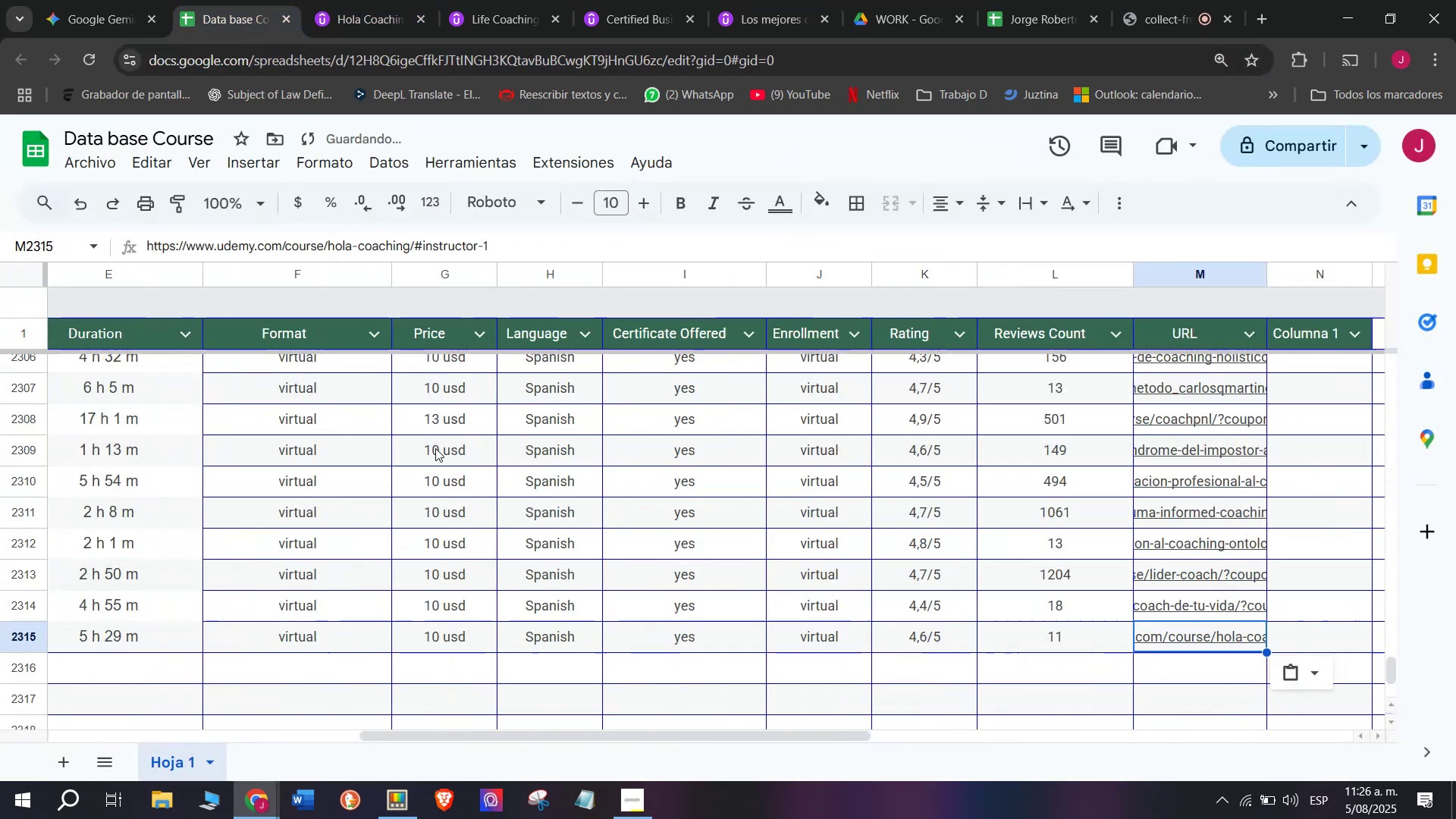 
key(Control+V)
 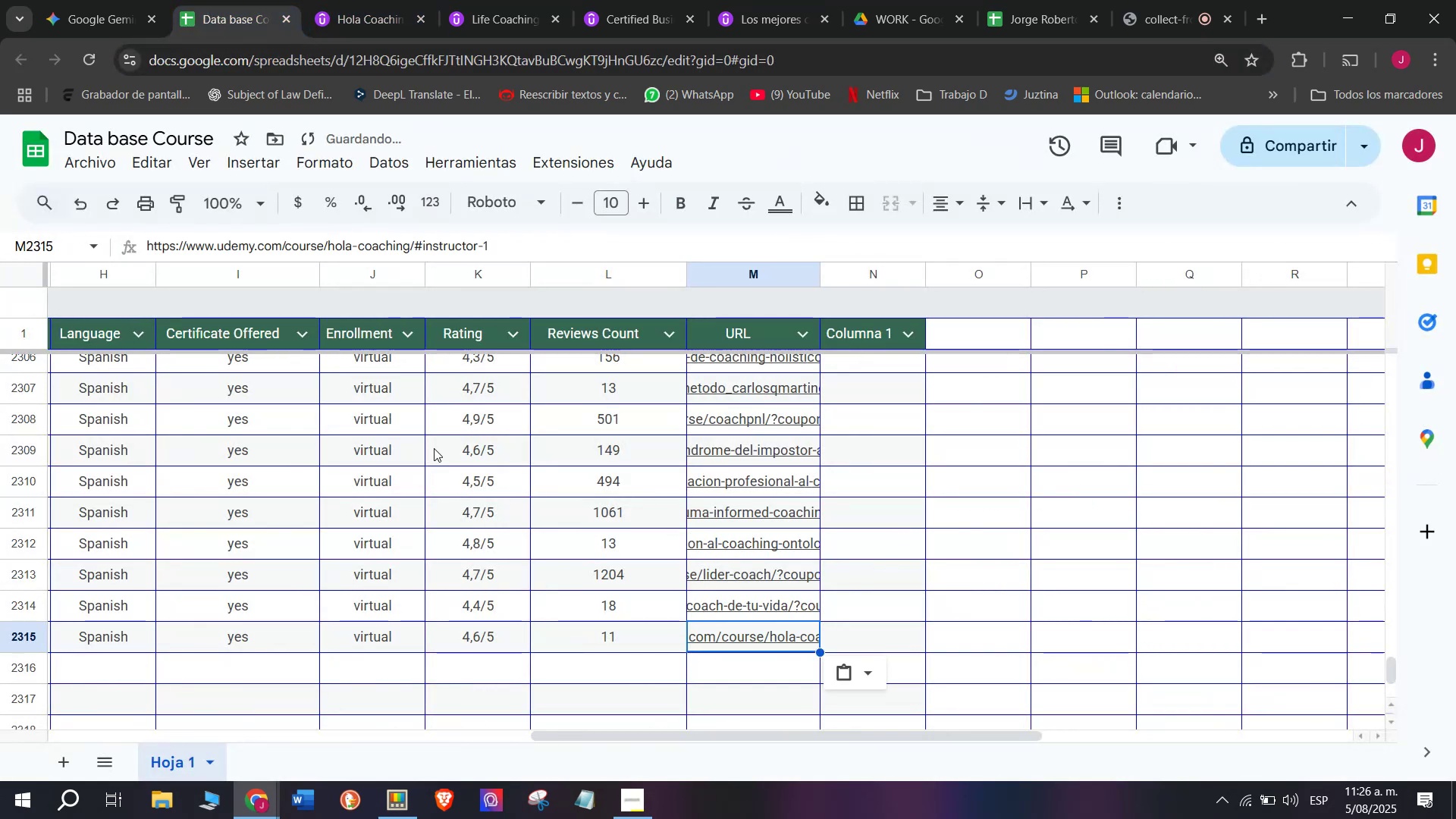 
scroll: coordinate [244, 463], scroll_direction: up, amount: 7.0
 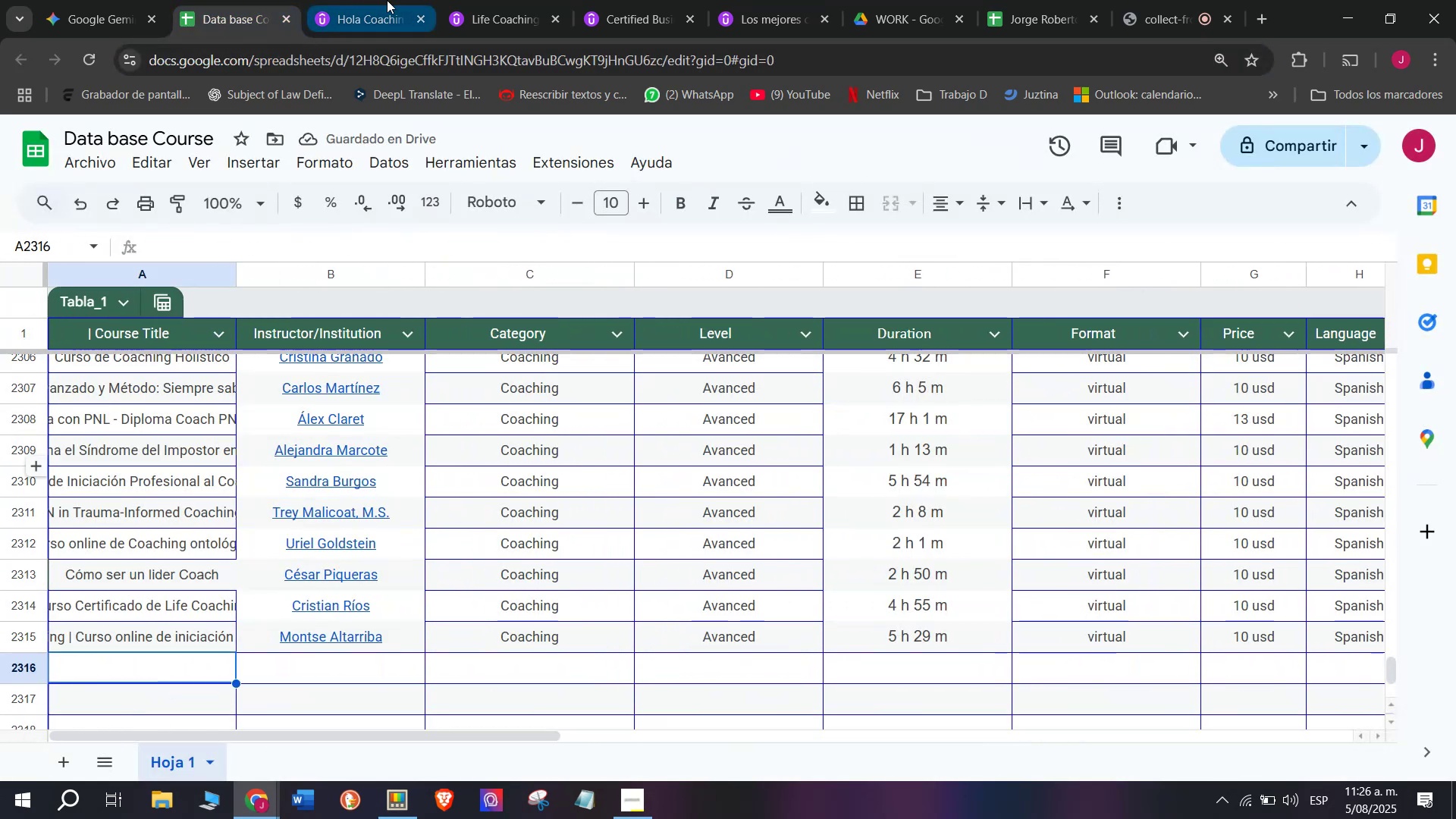 
double_click([419, 16])
 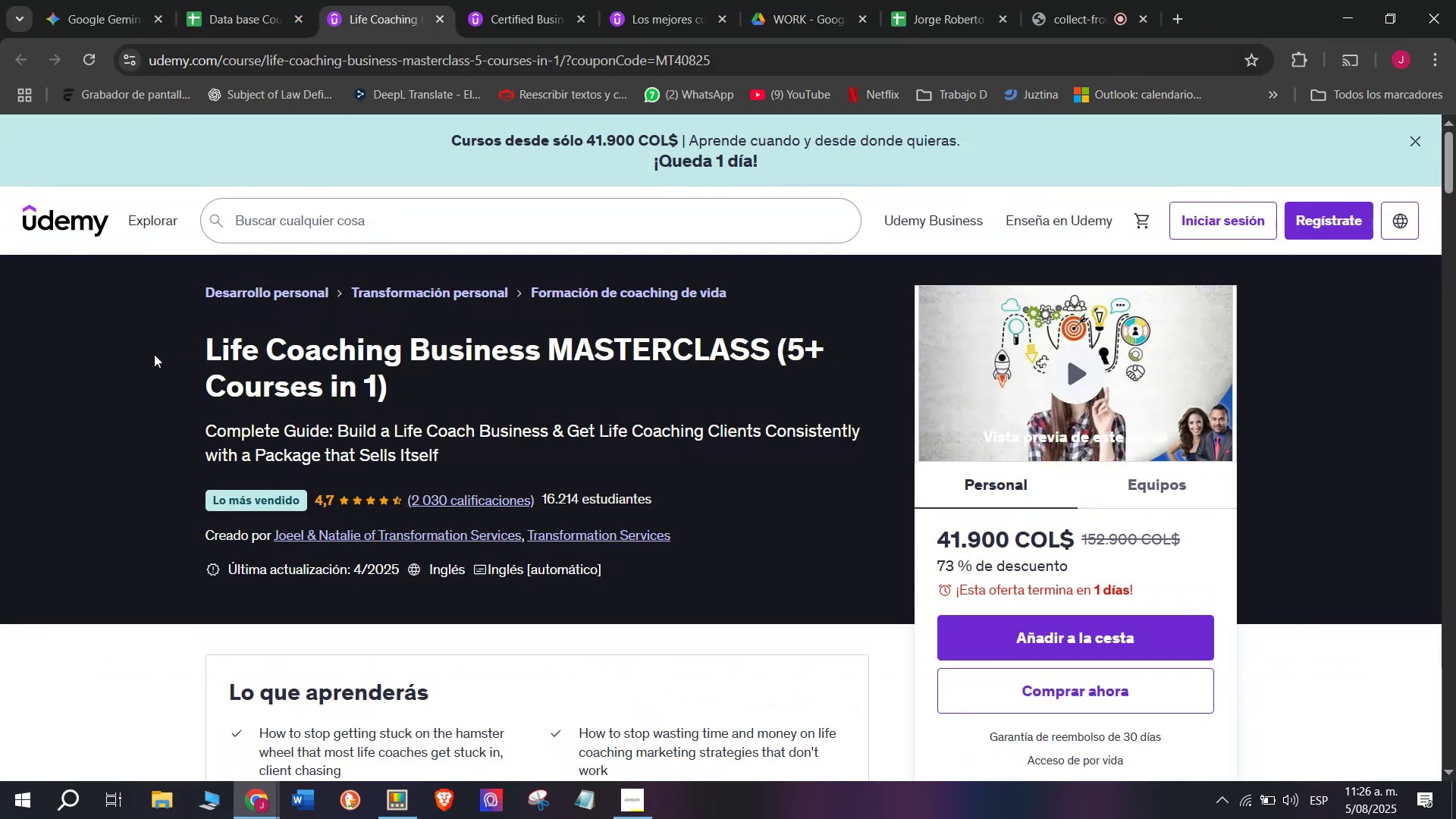 
left_click_drag(start_coordinate=[166, 340], to_coordinate=[408, 383])
 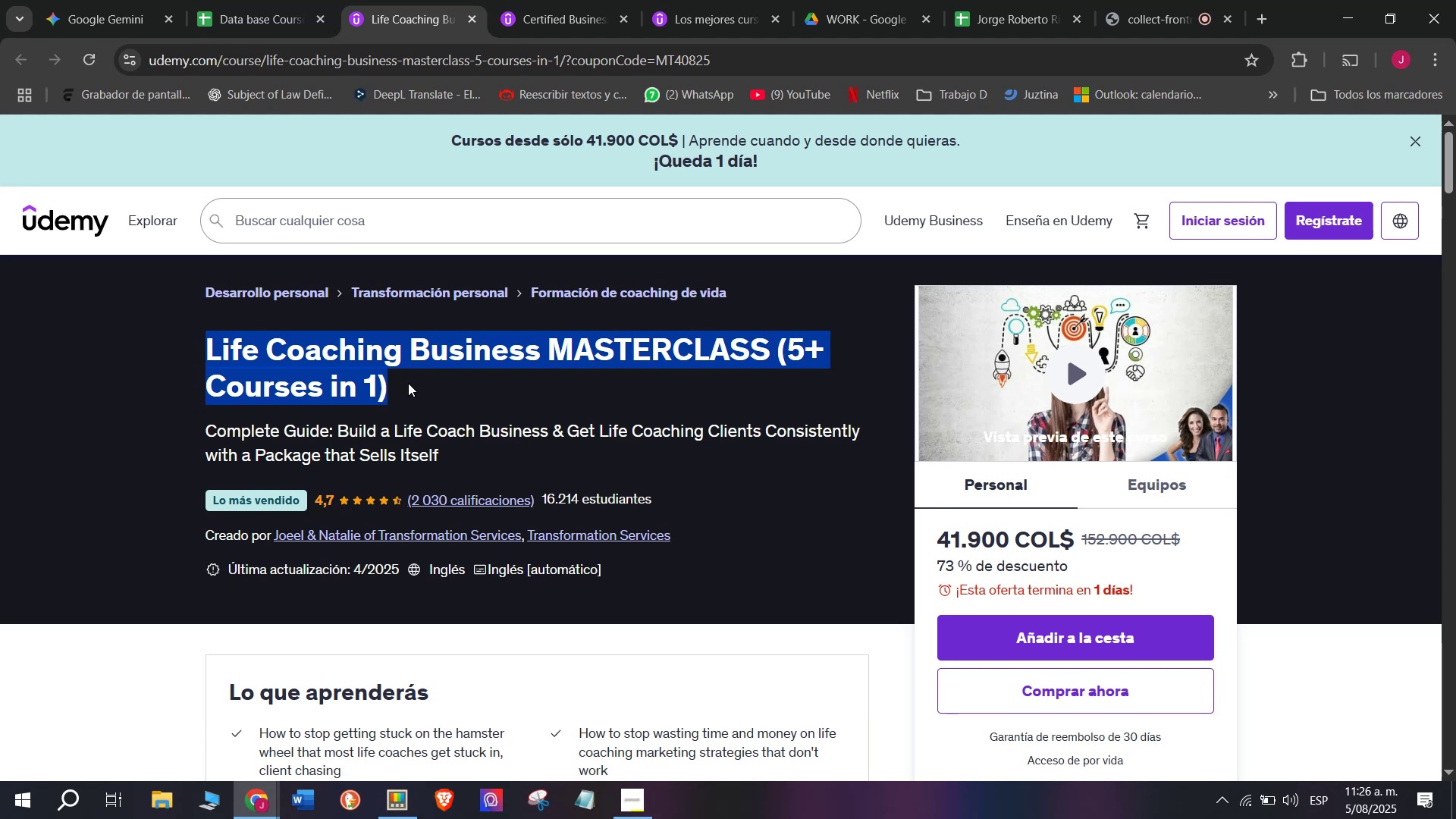 
key(Break)
 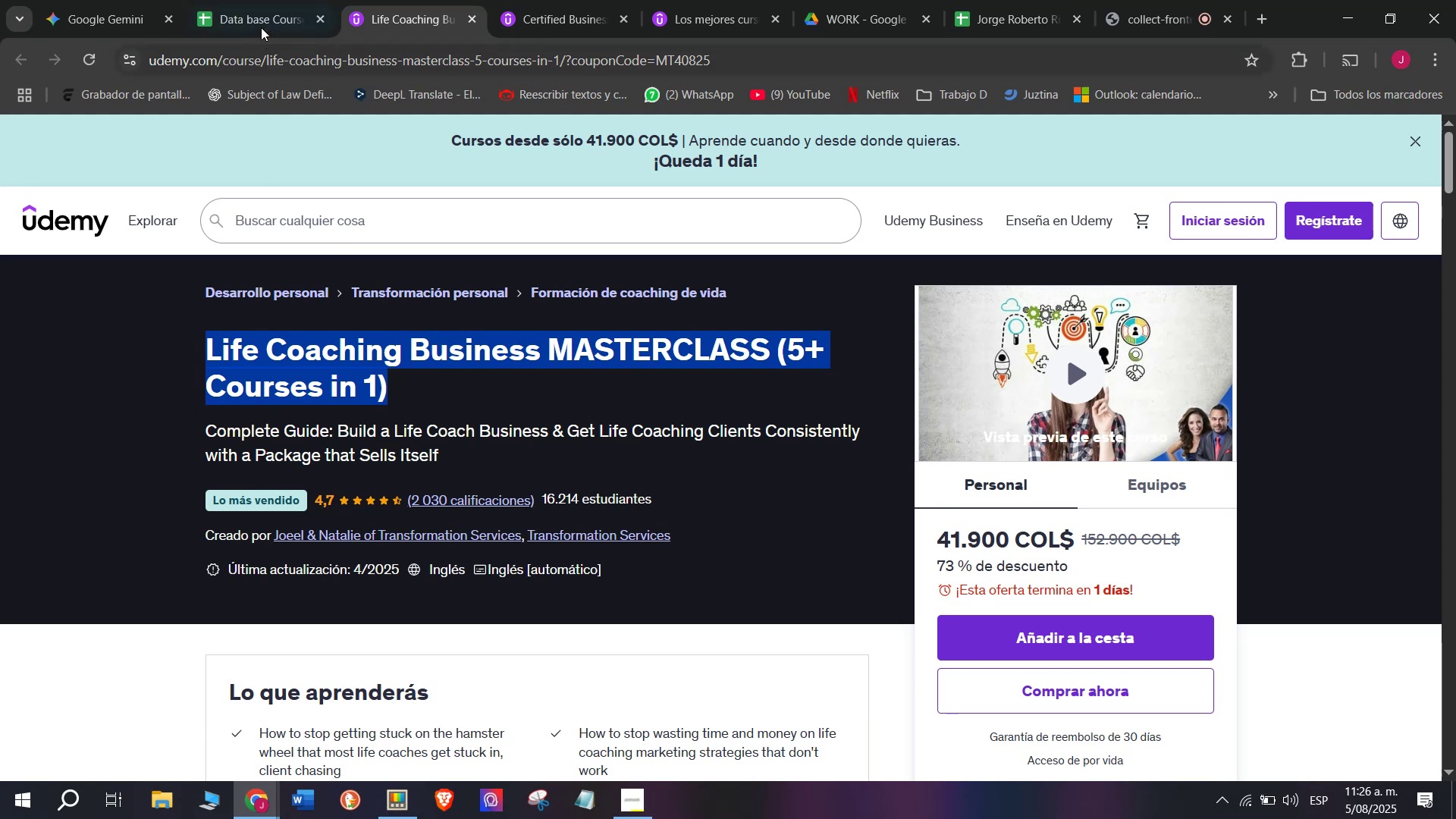 
key(Control+ControlLeft)
 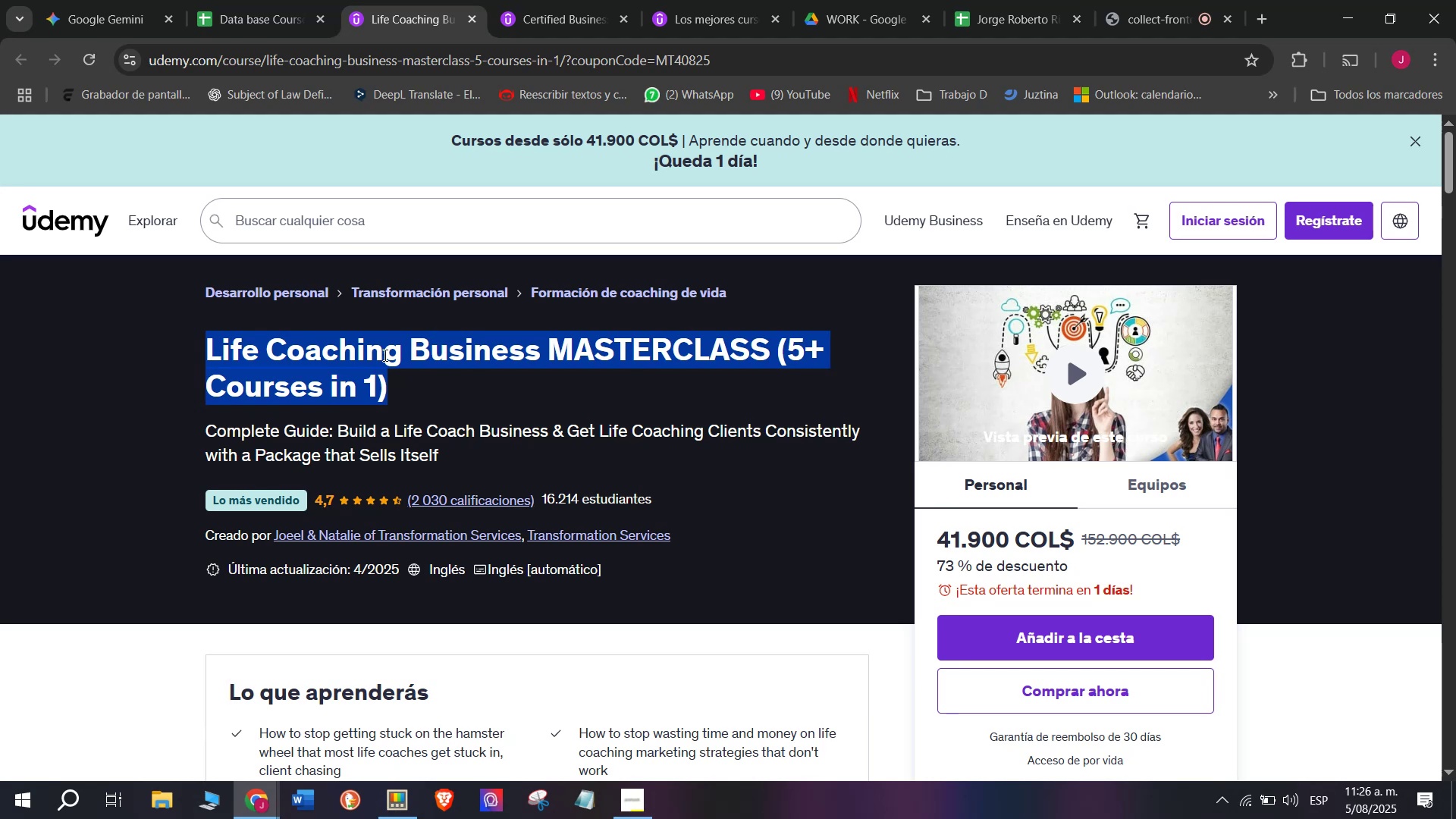 
key(Control+C)
 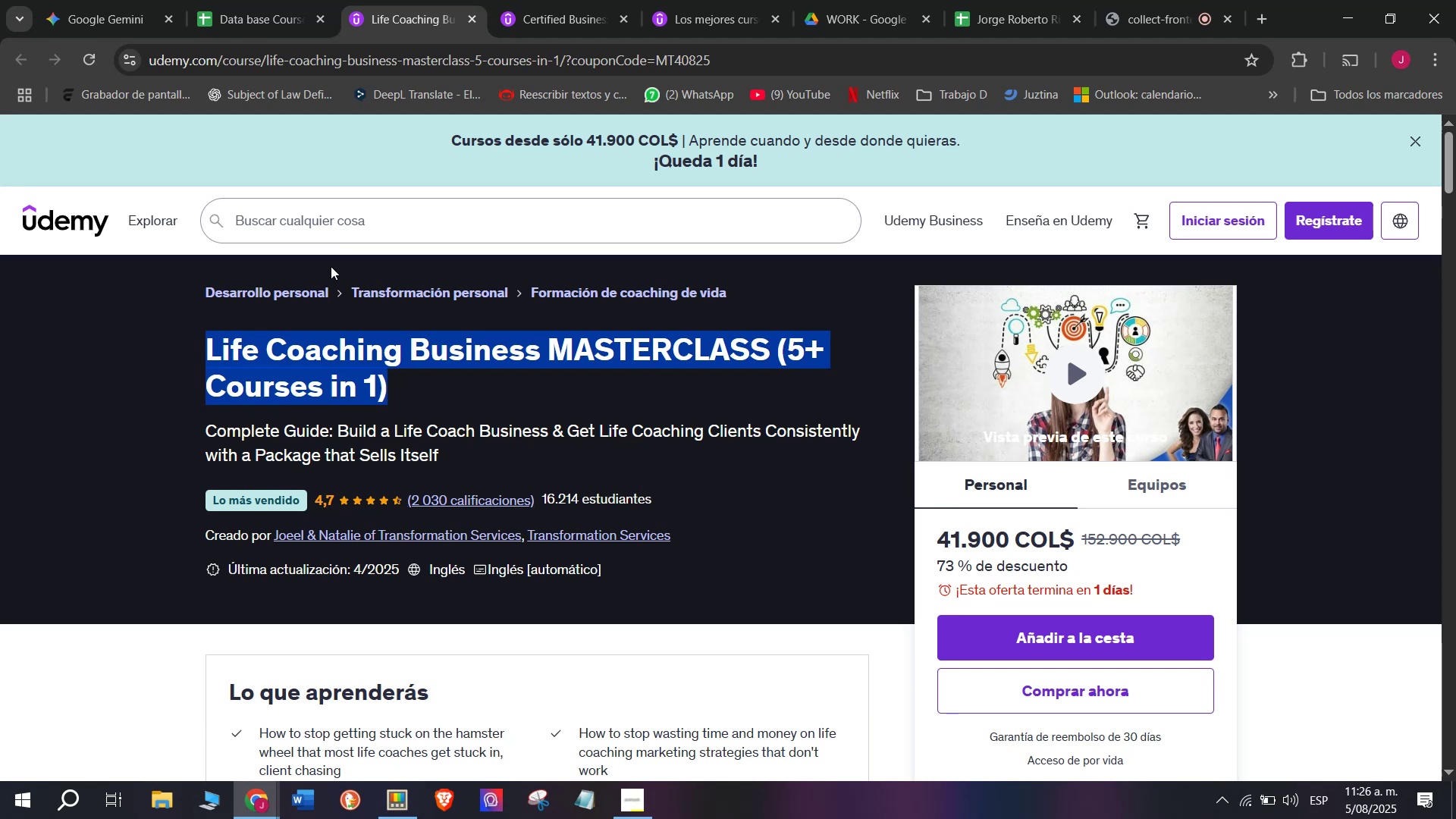 
key(Break)
 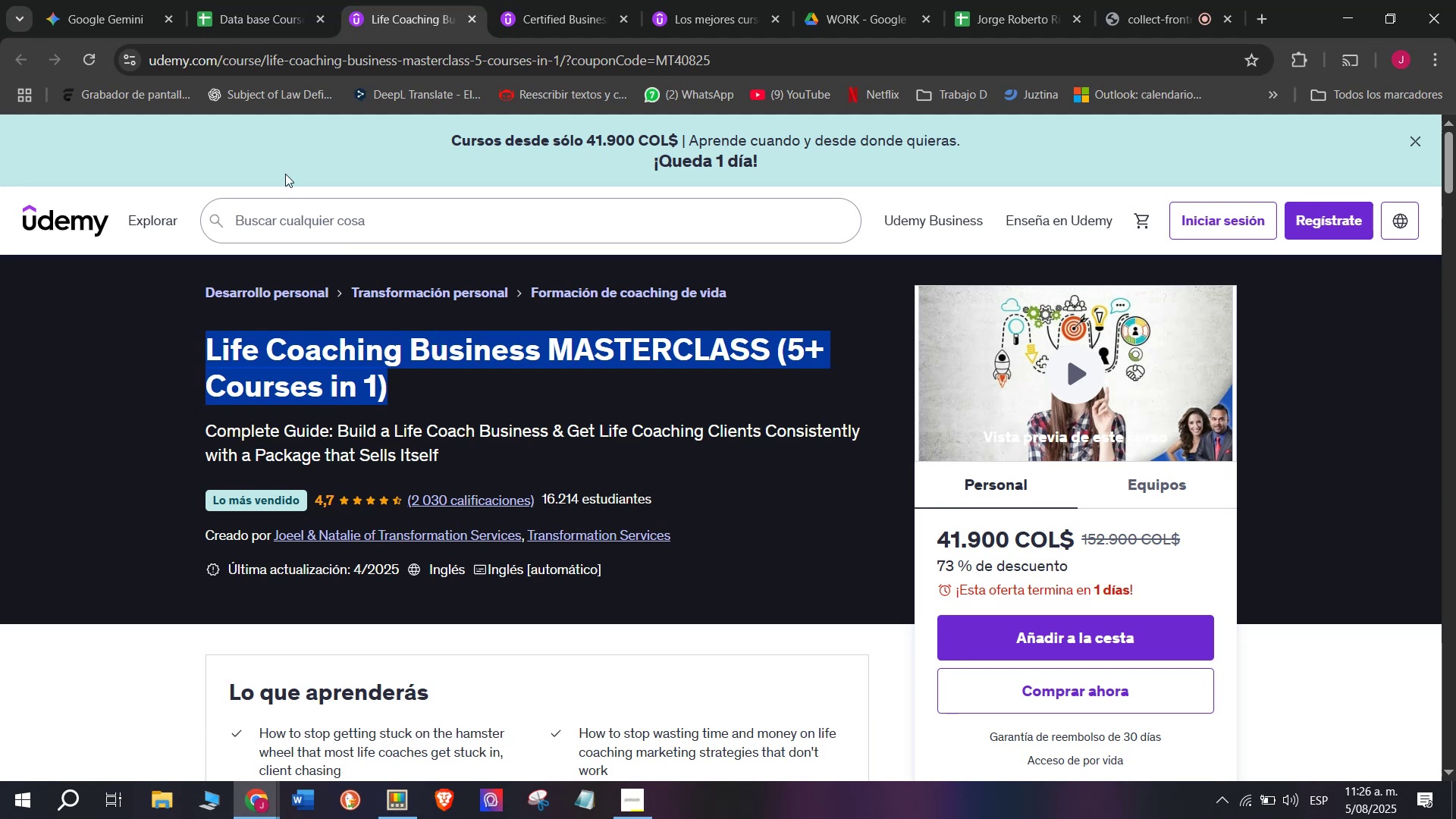 
key(Control+ControlLeft)
 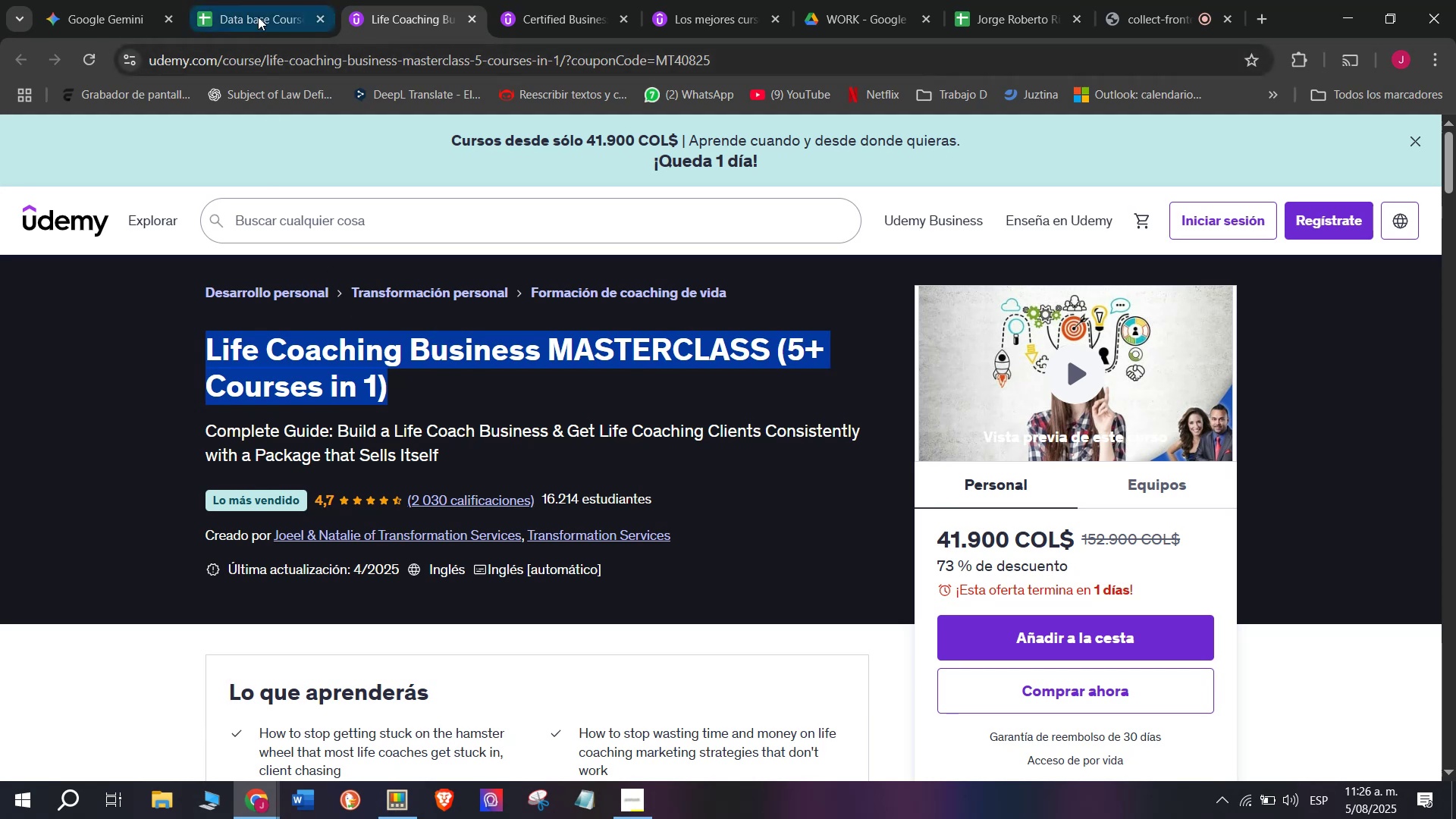 
key(Control+C)
 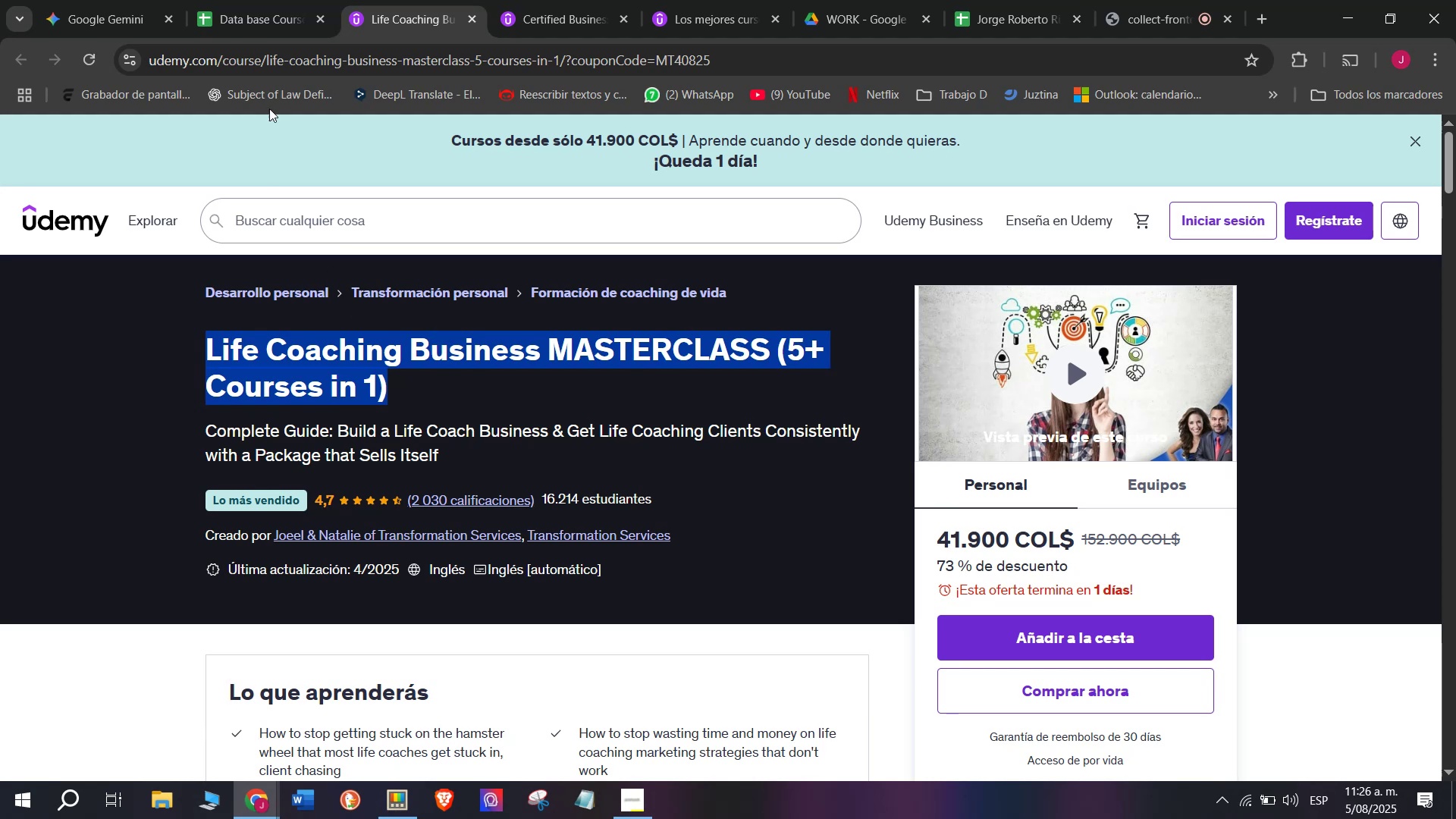 
key(Break)
 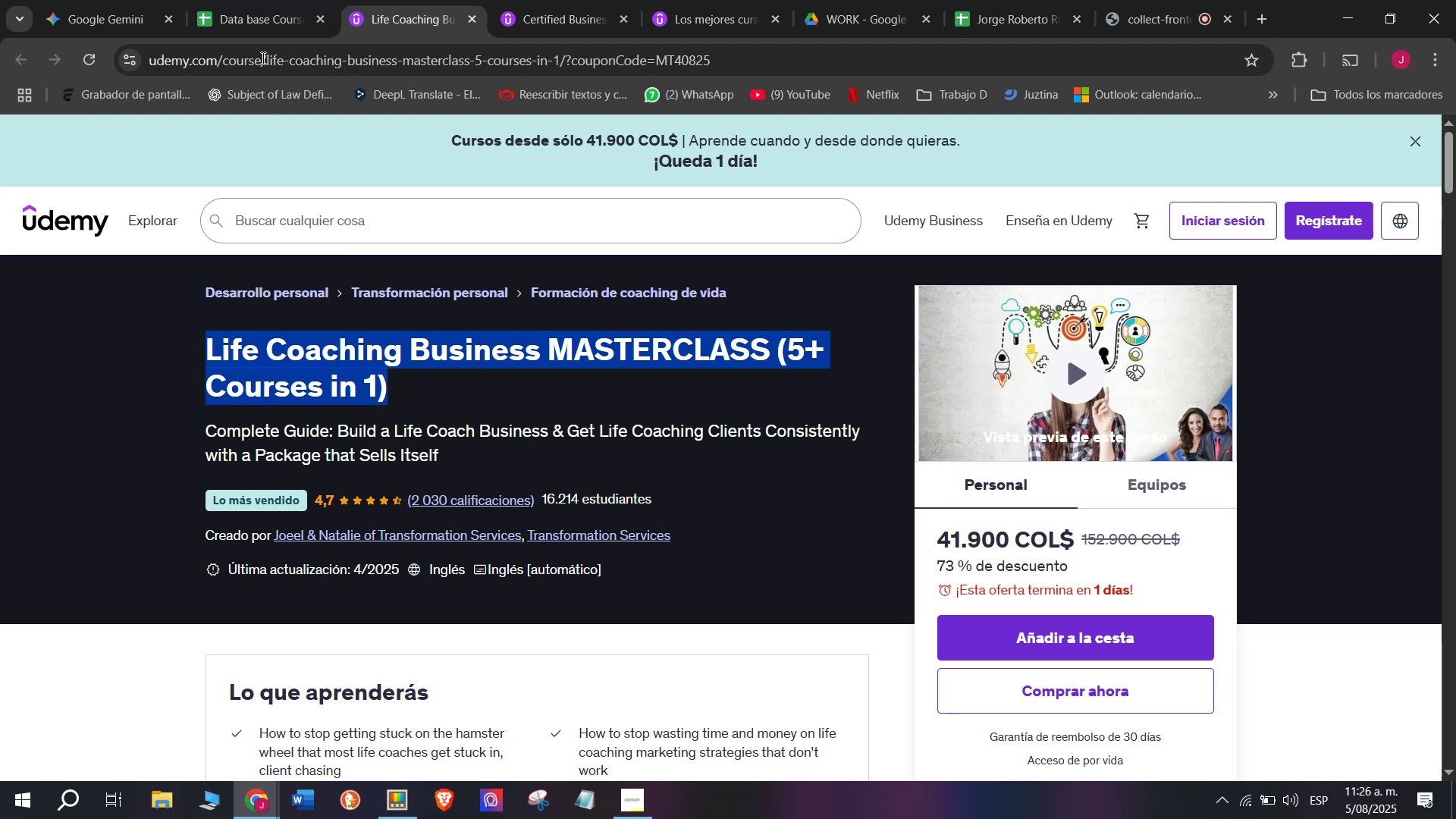 
key(Control+ControlLeft)
 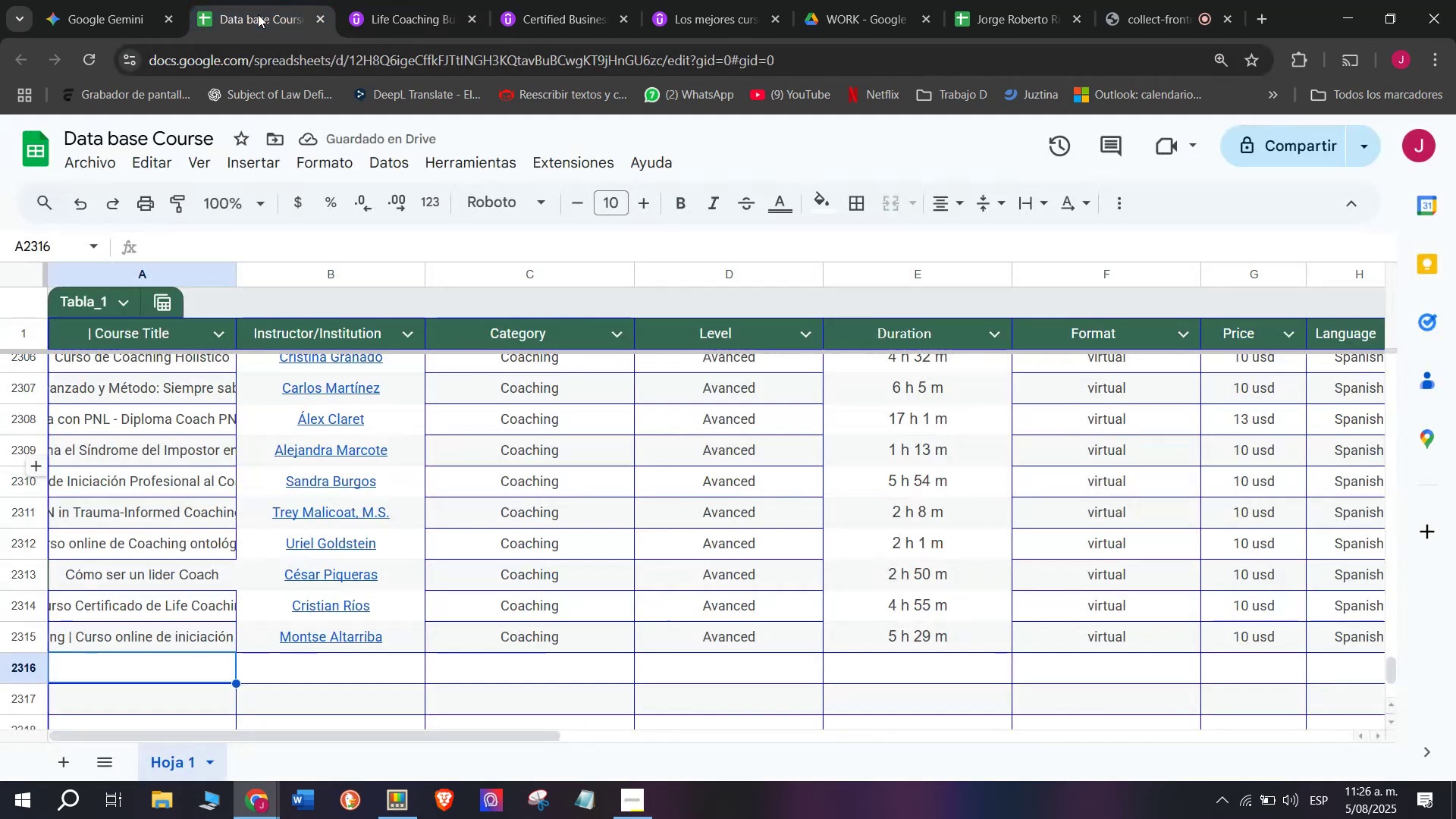 
key(Control+C)
 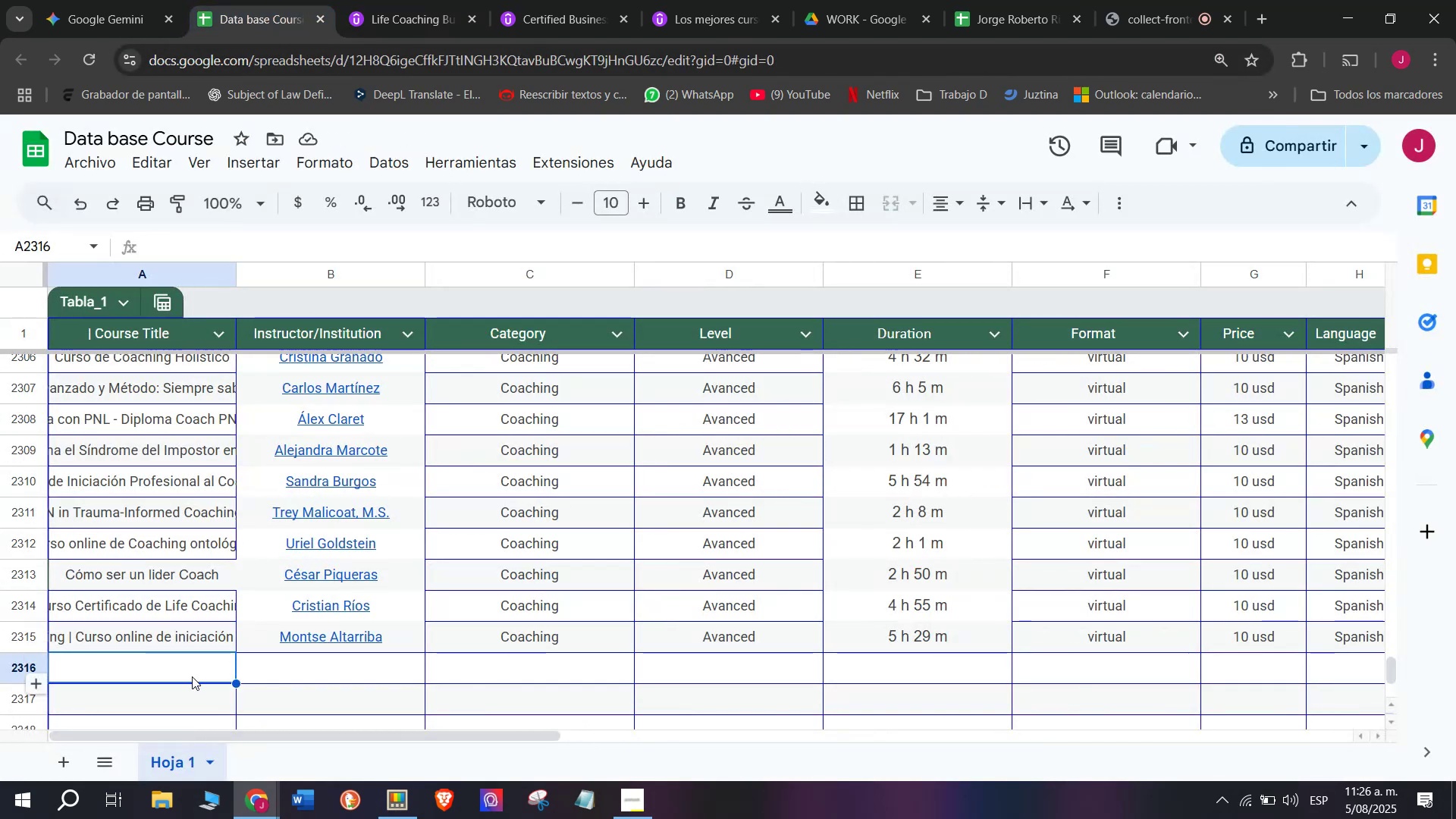 
double_click([192, 673])
 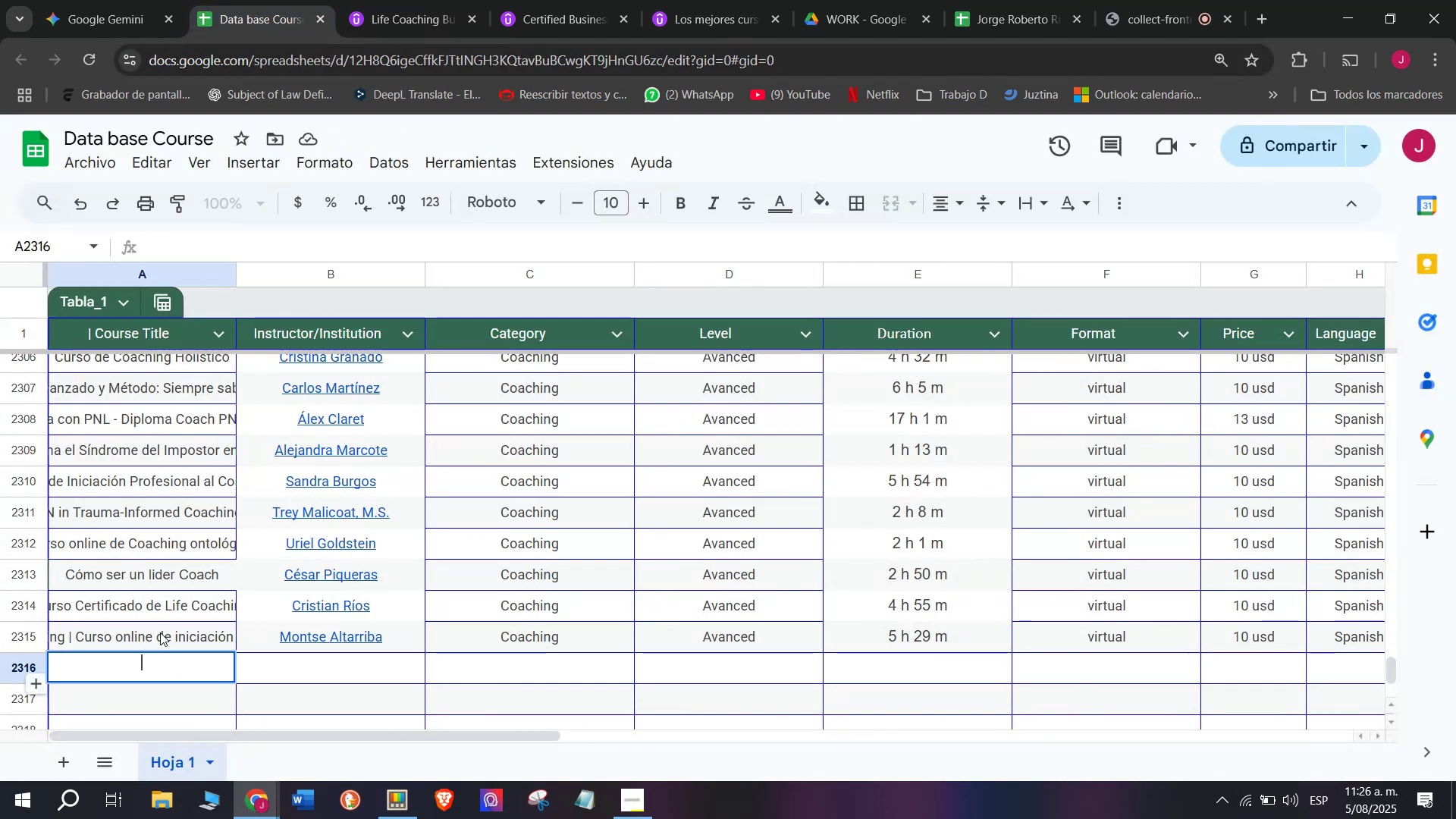 
key(Control+ControlLeft)
 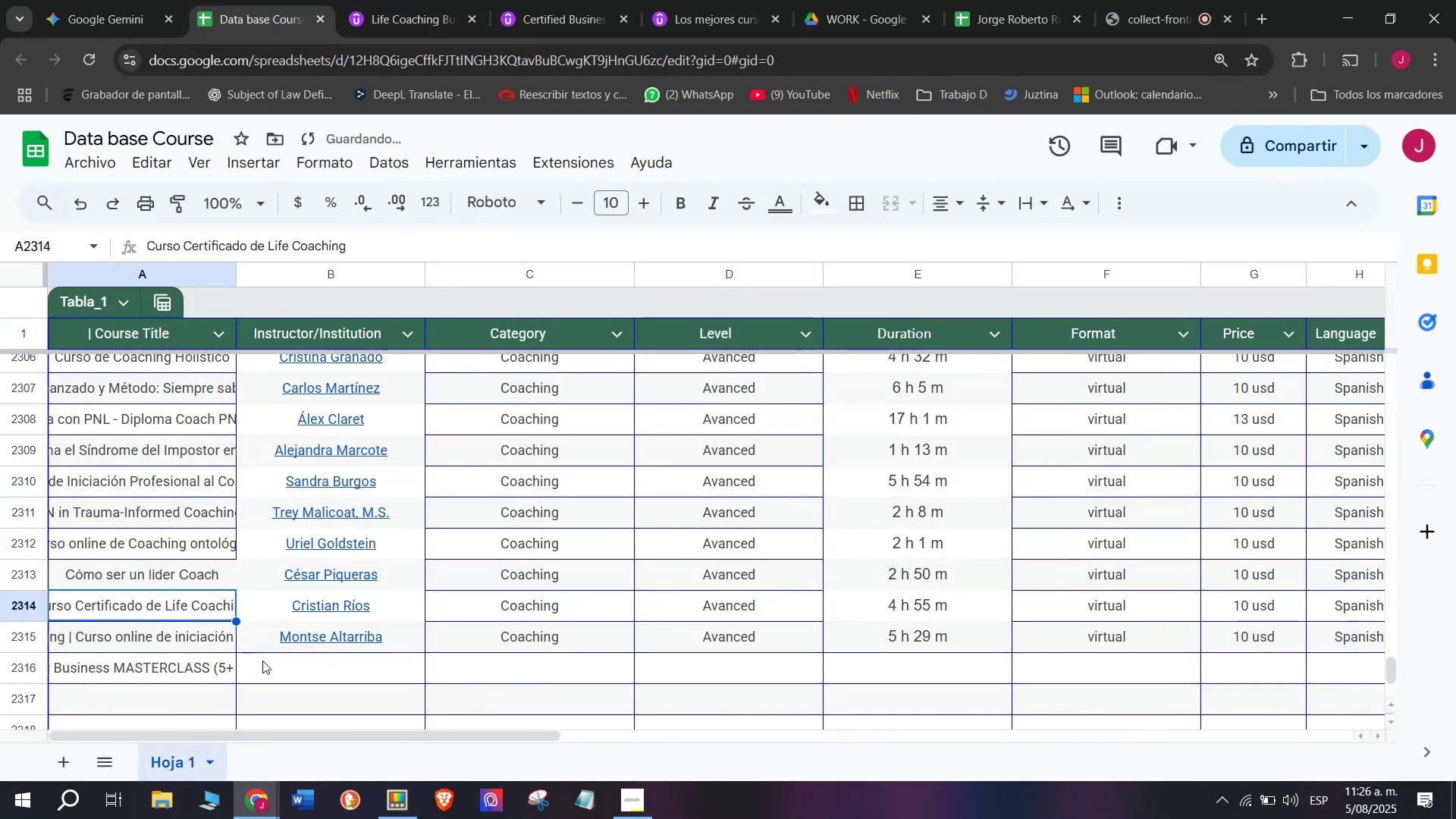 
key(Z)
 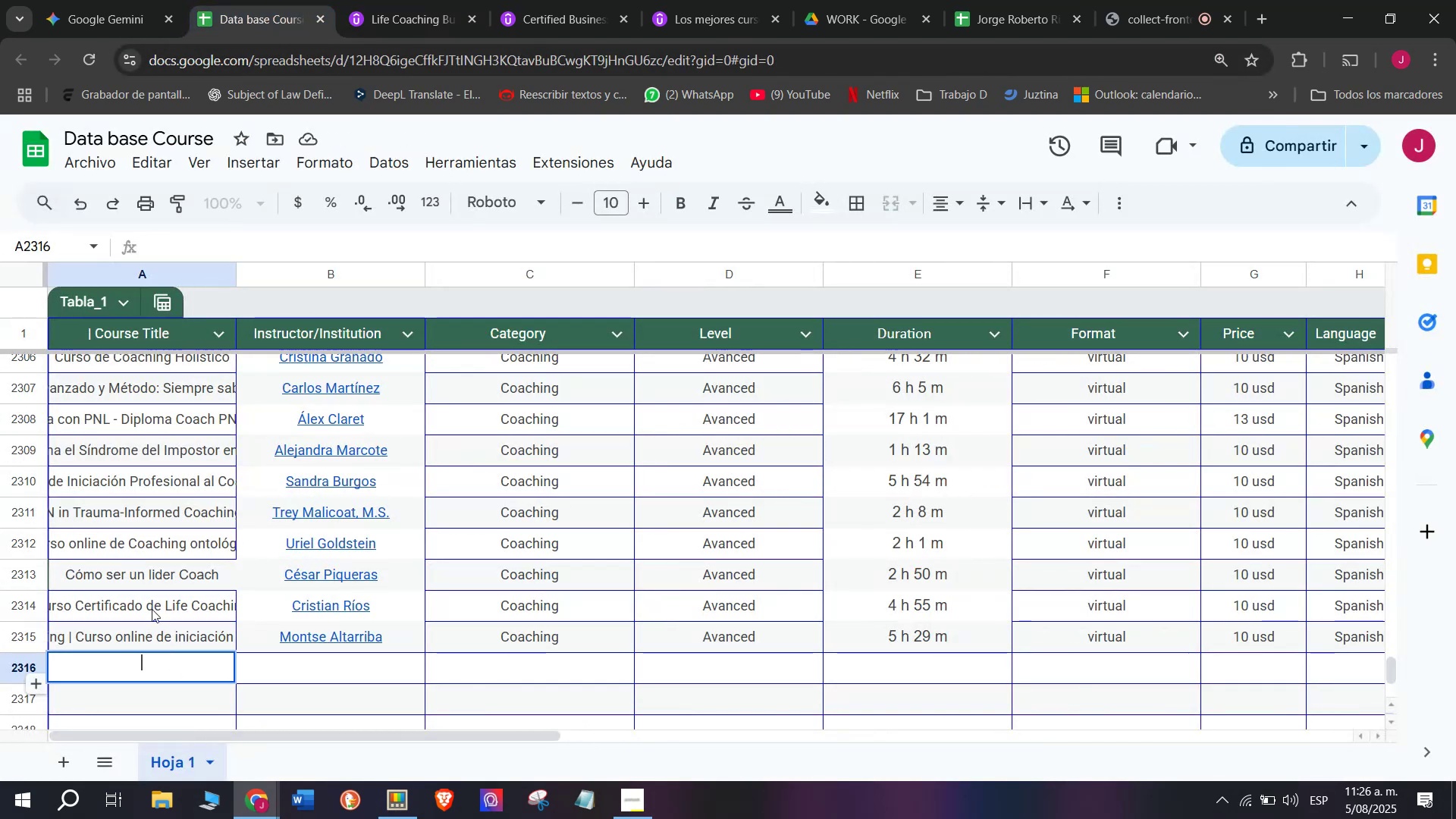 
key(Control+V)
 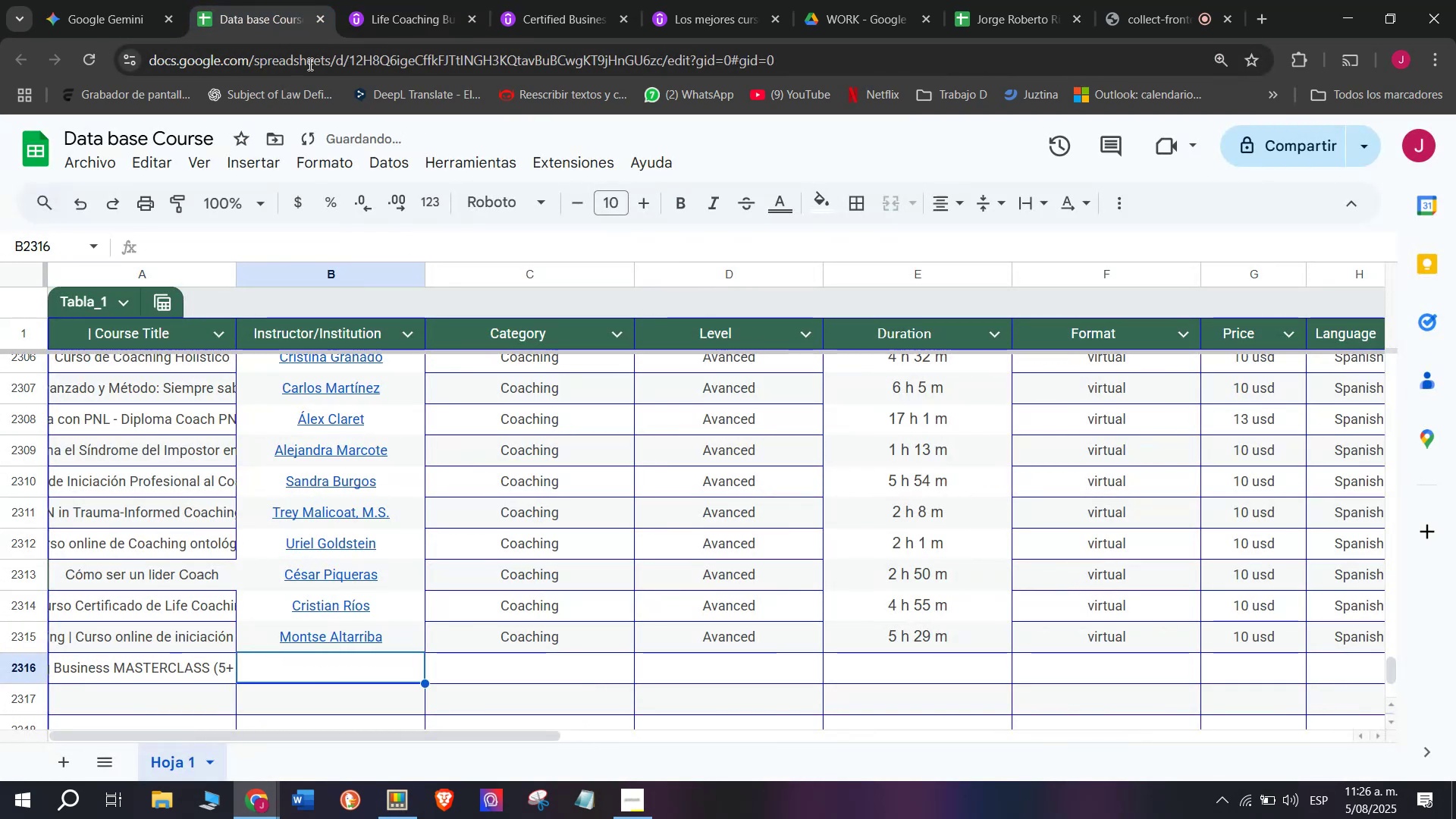 
left_click([394, 0])
 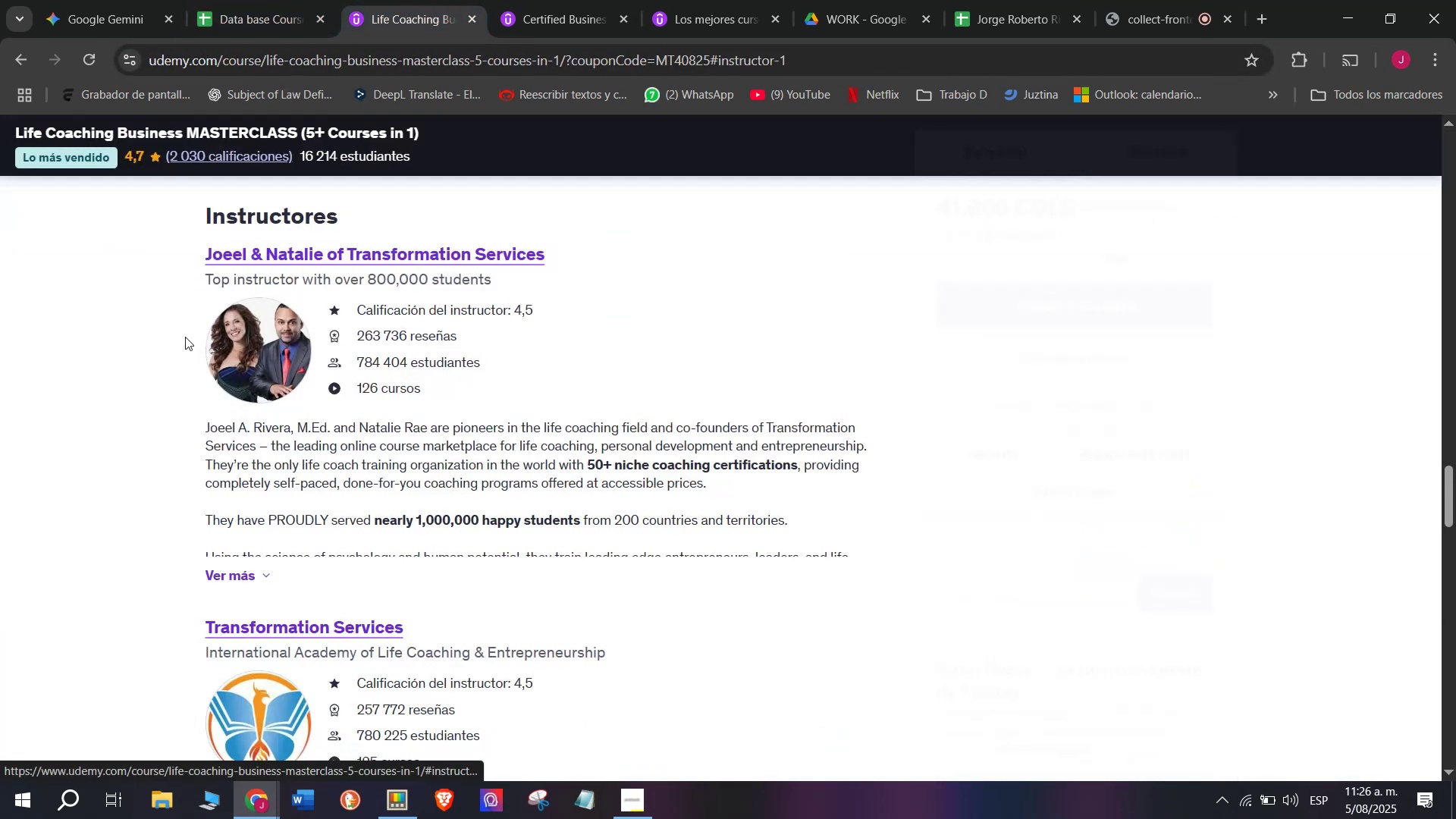 
left_click_drag(start_coordinate=[186, 250], to_coordinate=[577, 235])
 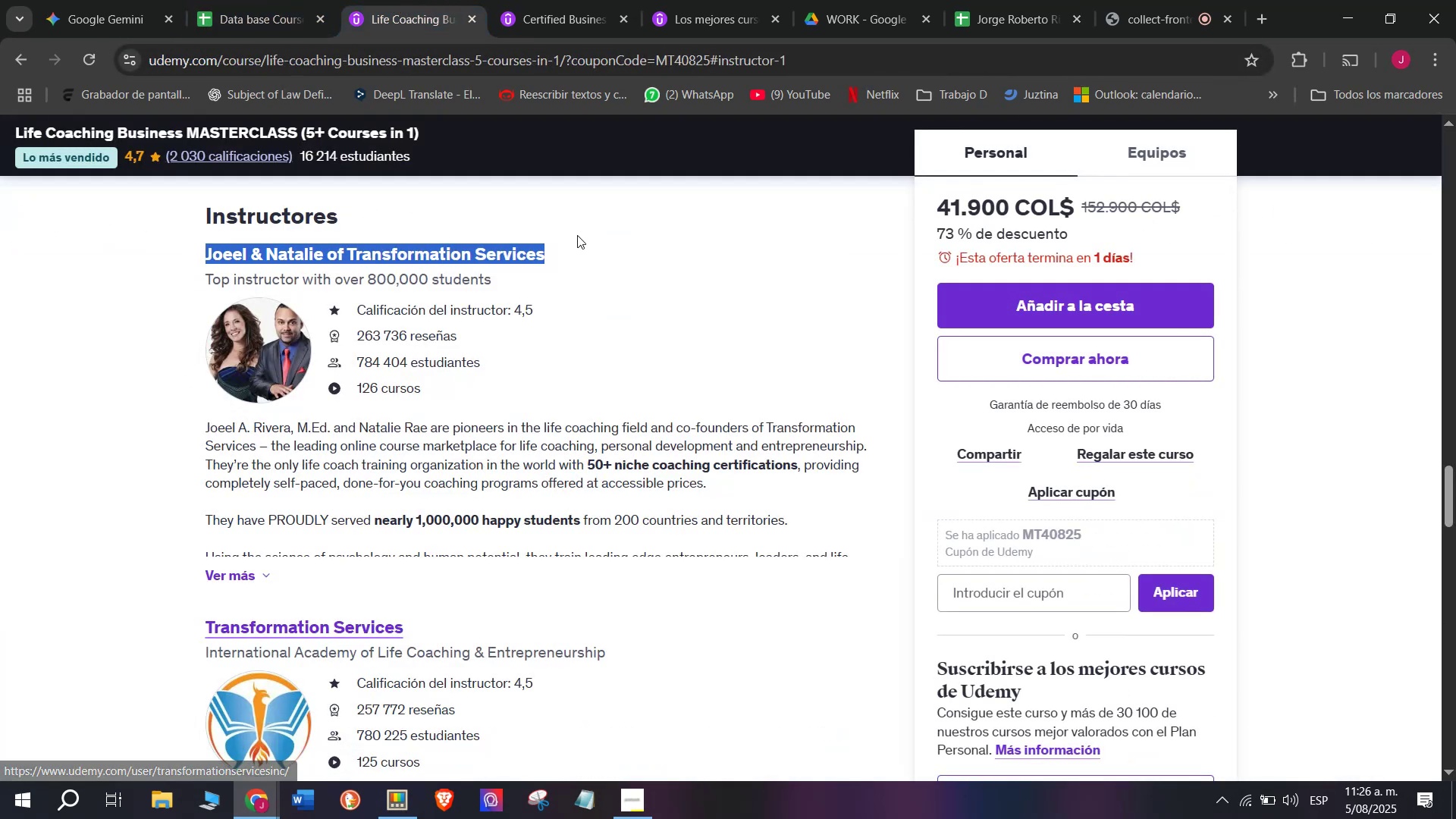 
key(Control+ControlLeft)
 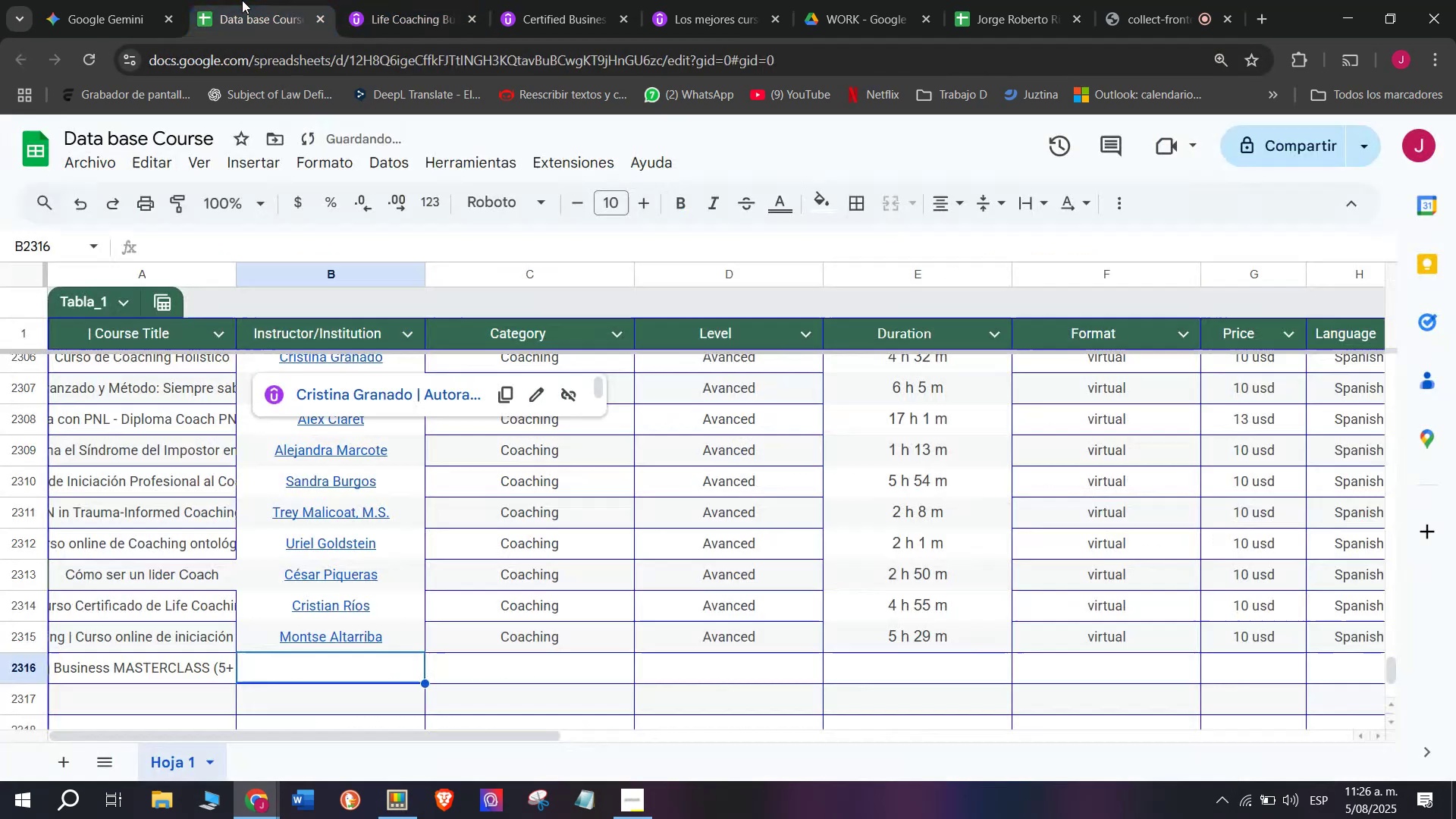 
key(Break)
 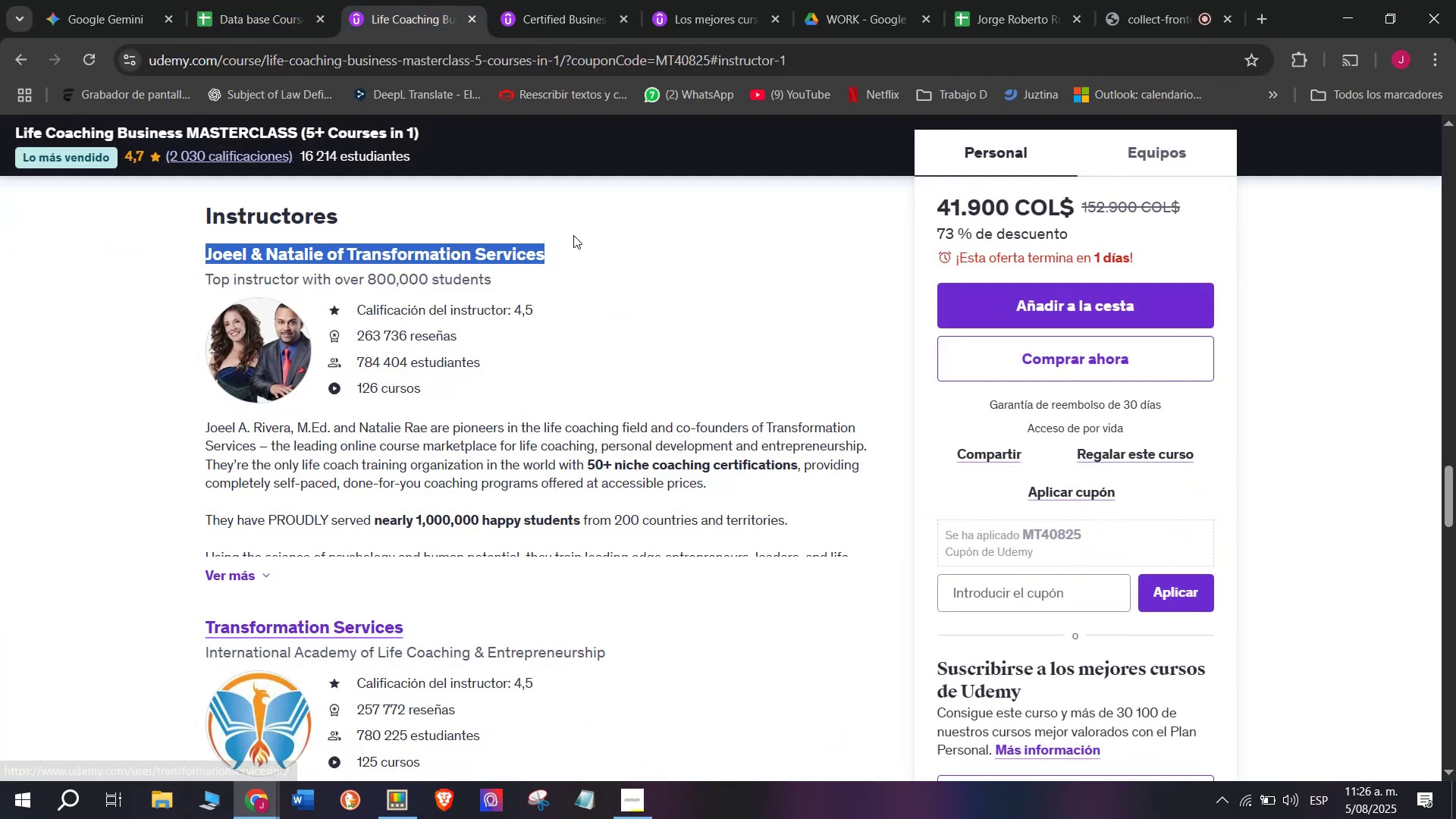 
key(Control+C)
 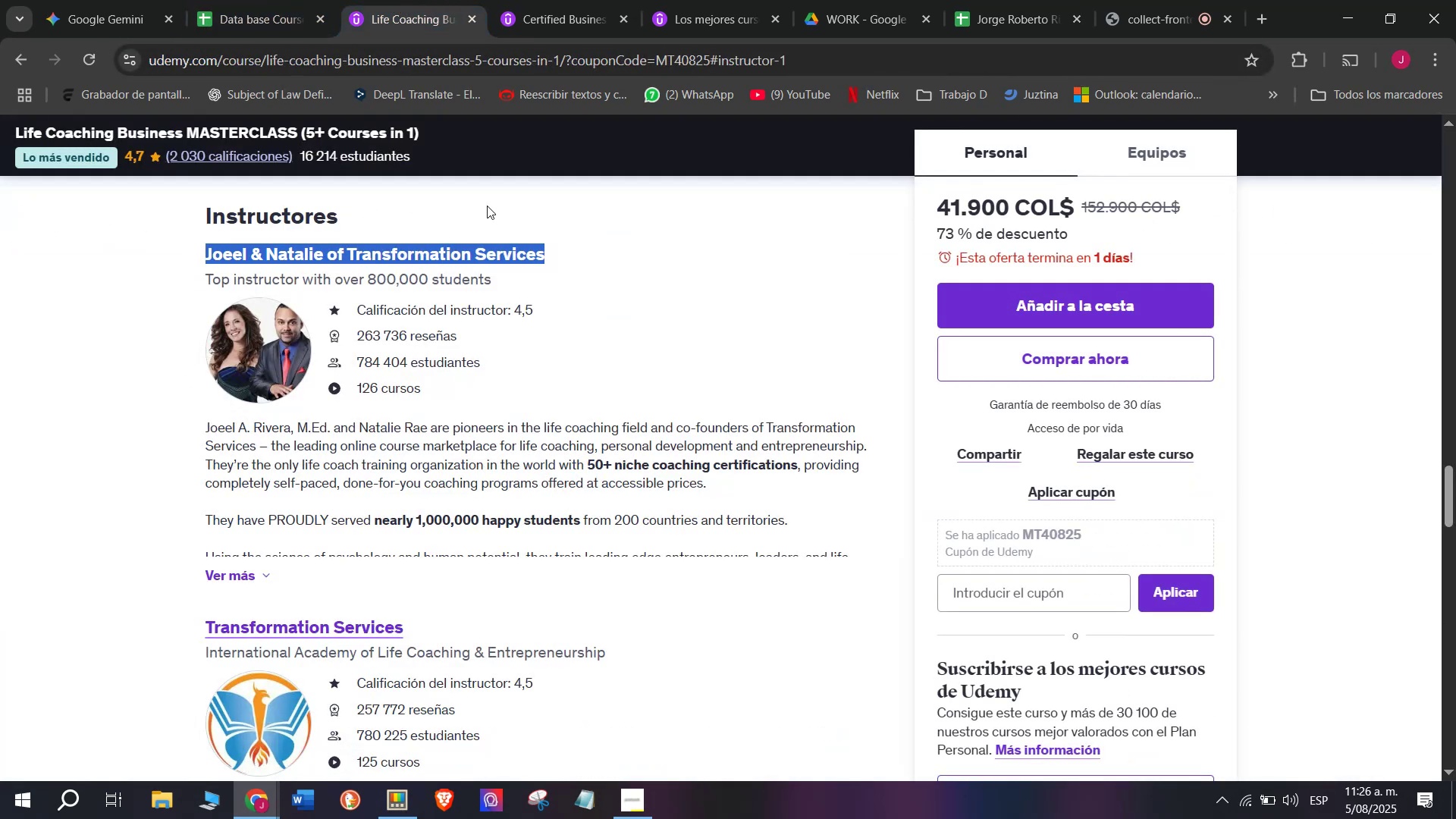 
key(Control+ControlLeft)
 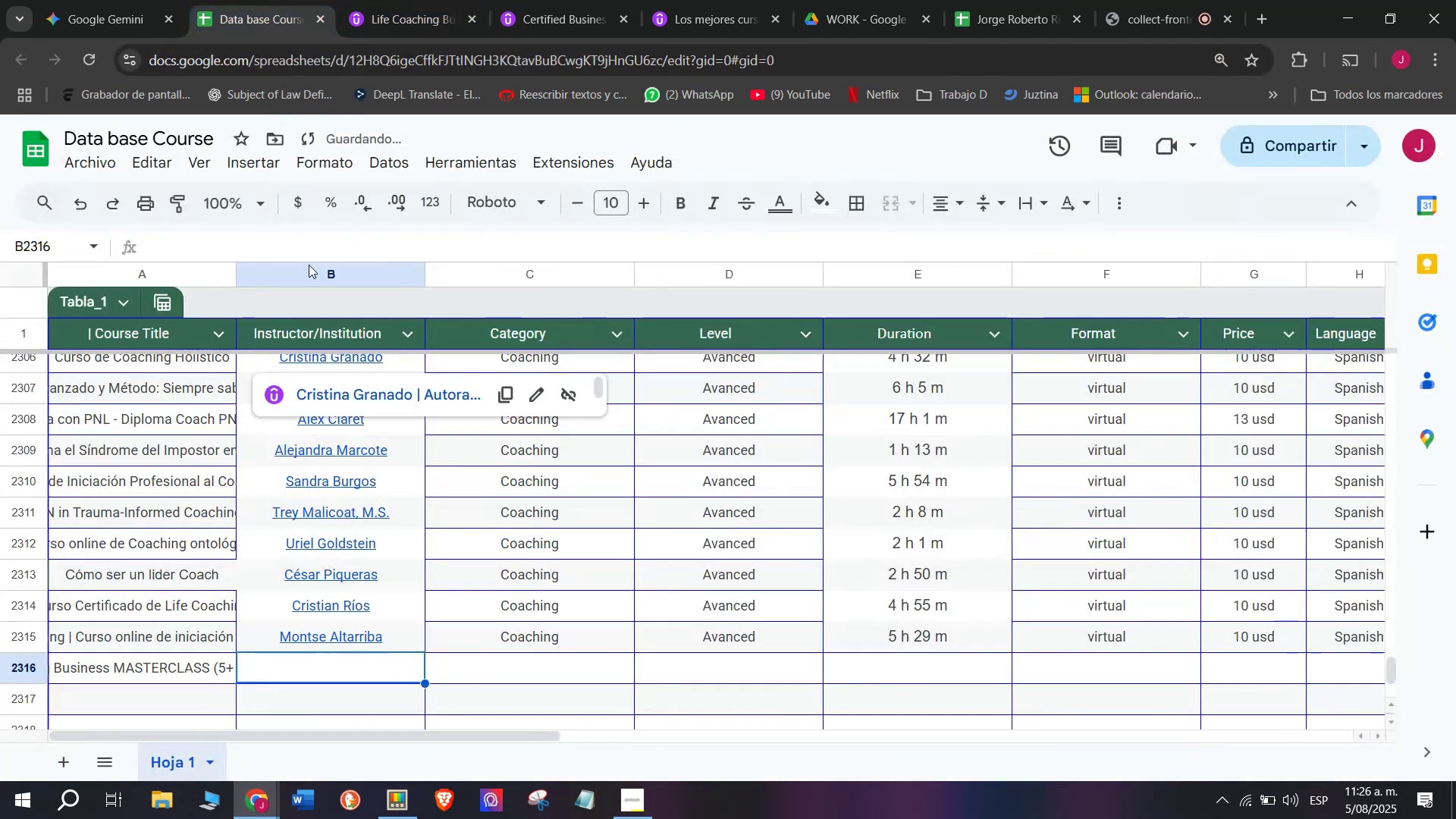 
key(Break)
 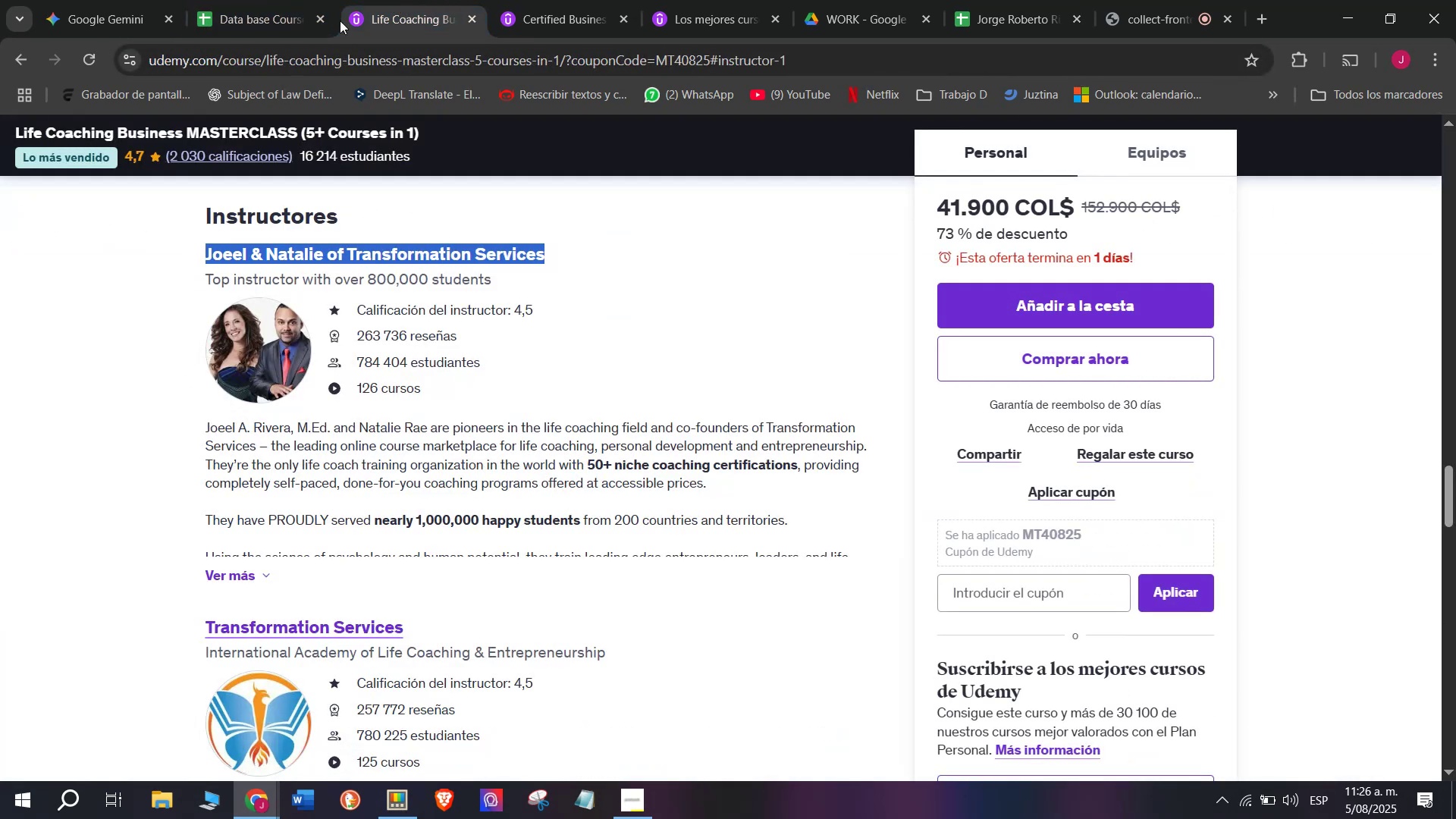 
key(Control+C)
 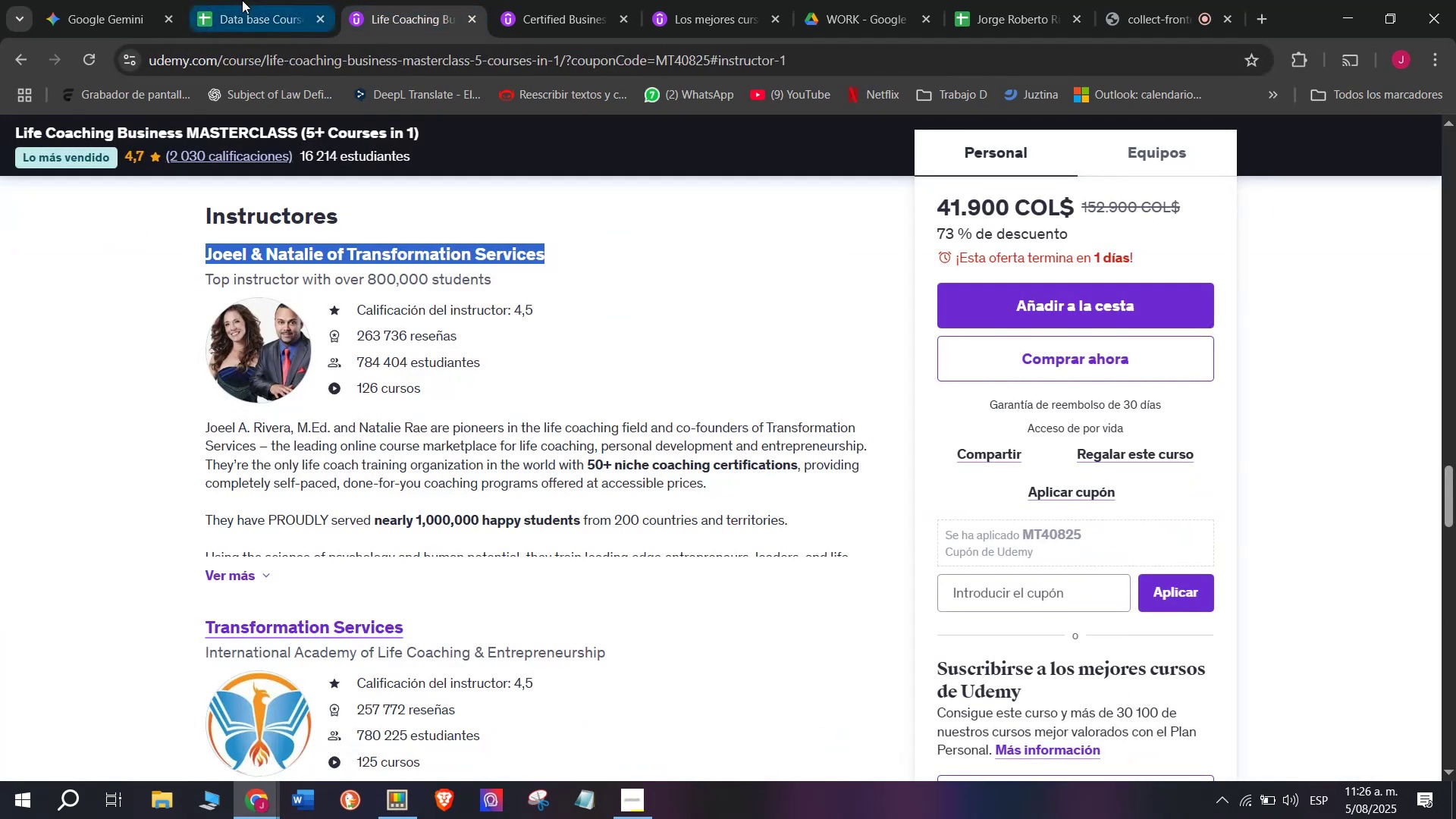 
left_click([242, 0])
 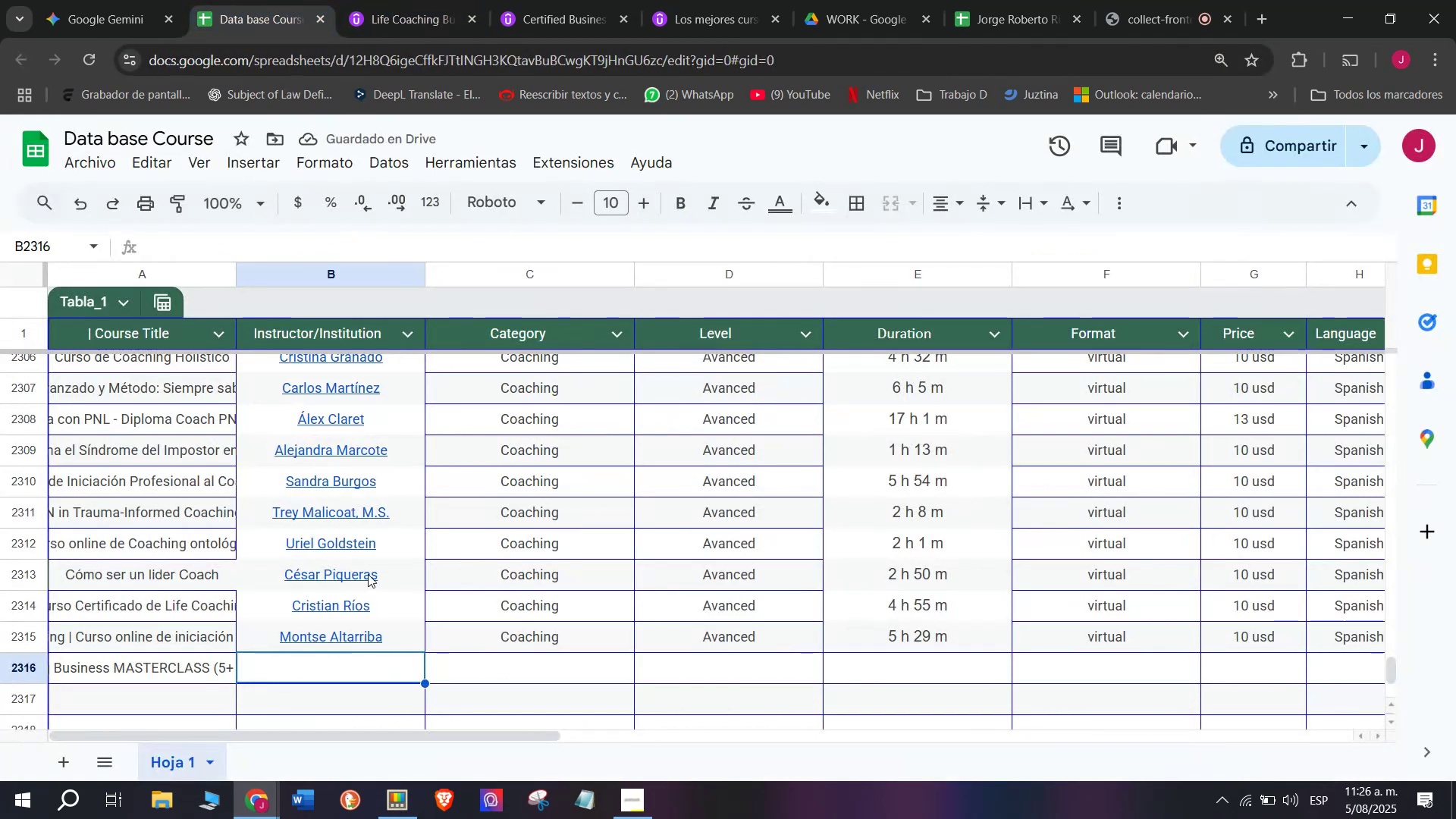 
key(Control+ControlLeft)
 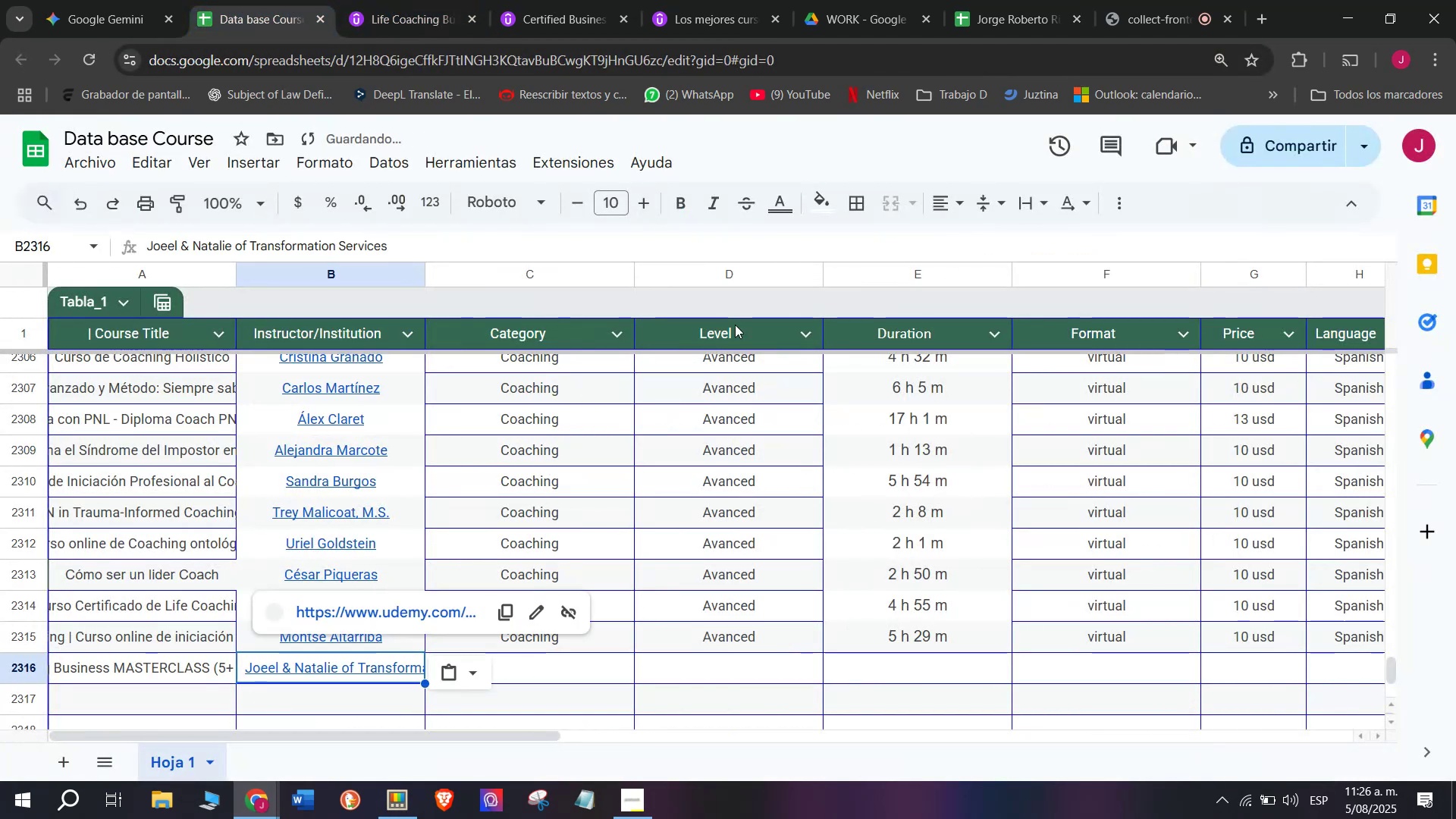 
key(Z)
 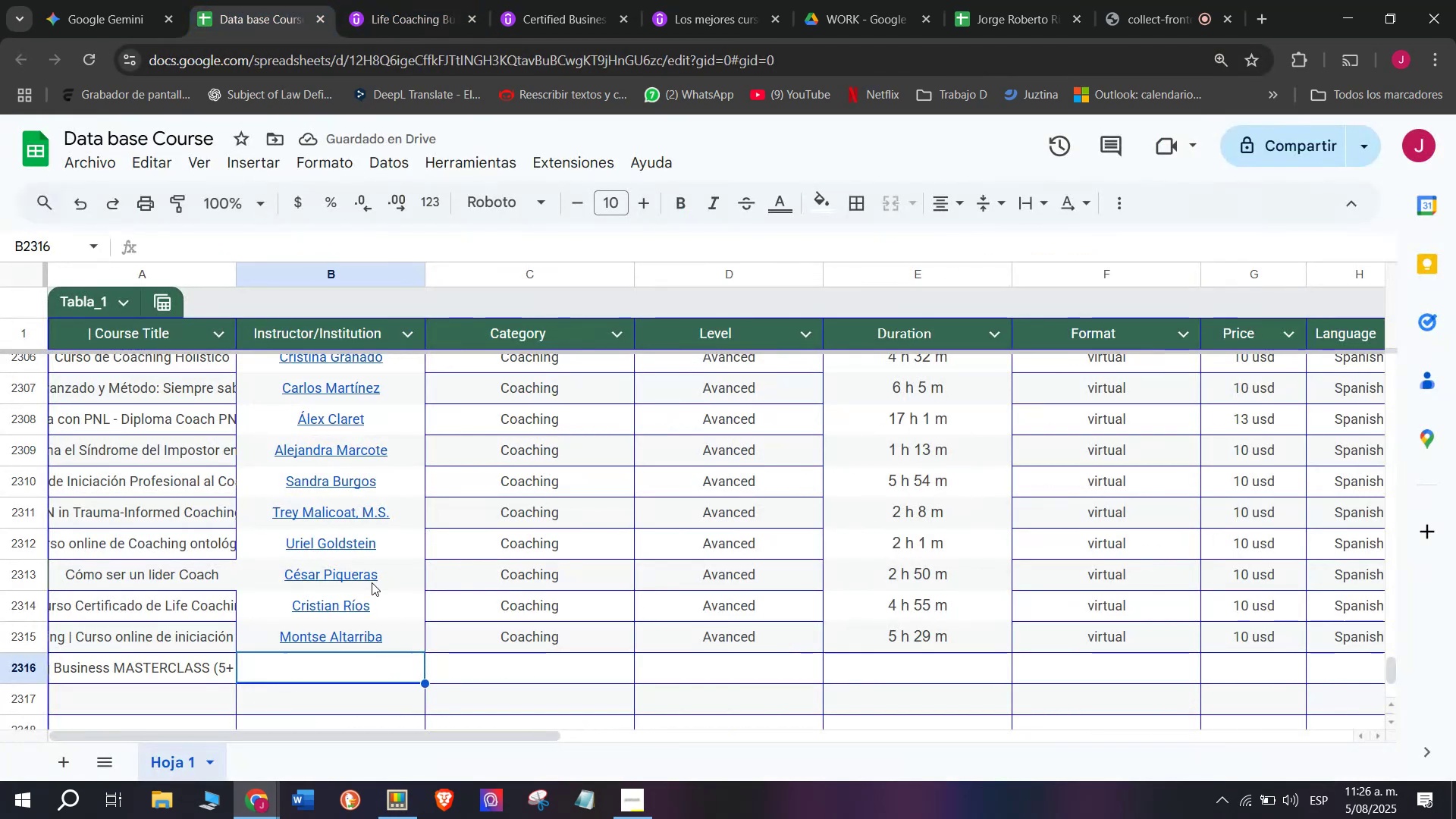 
key(Control+V)
 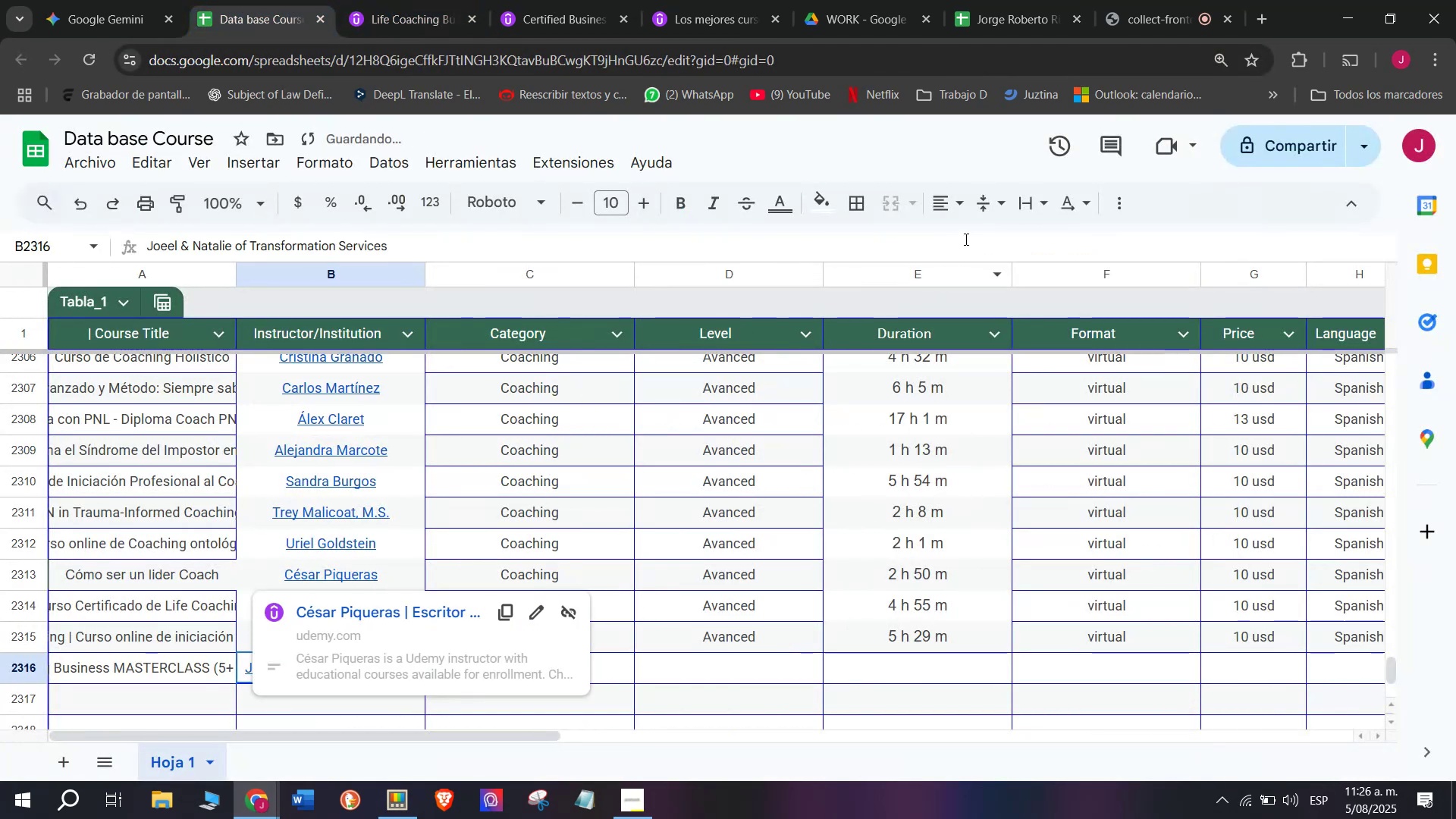 
left_click([963, 211])
 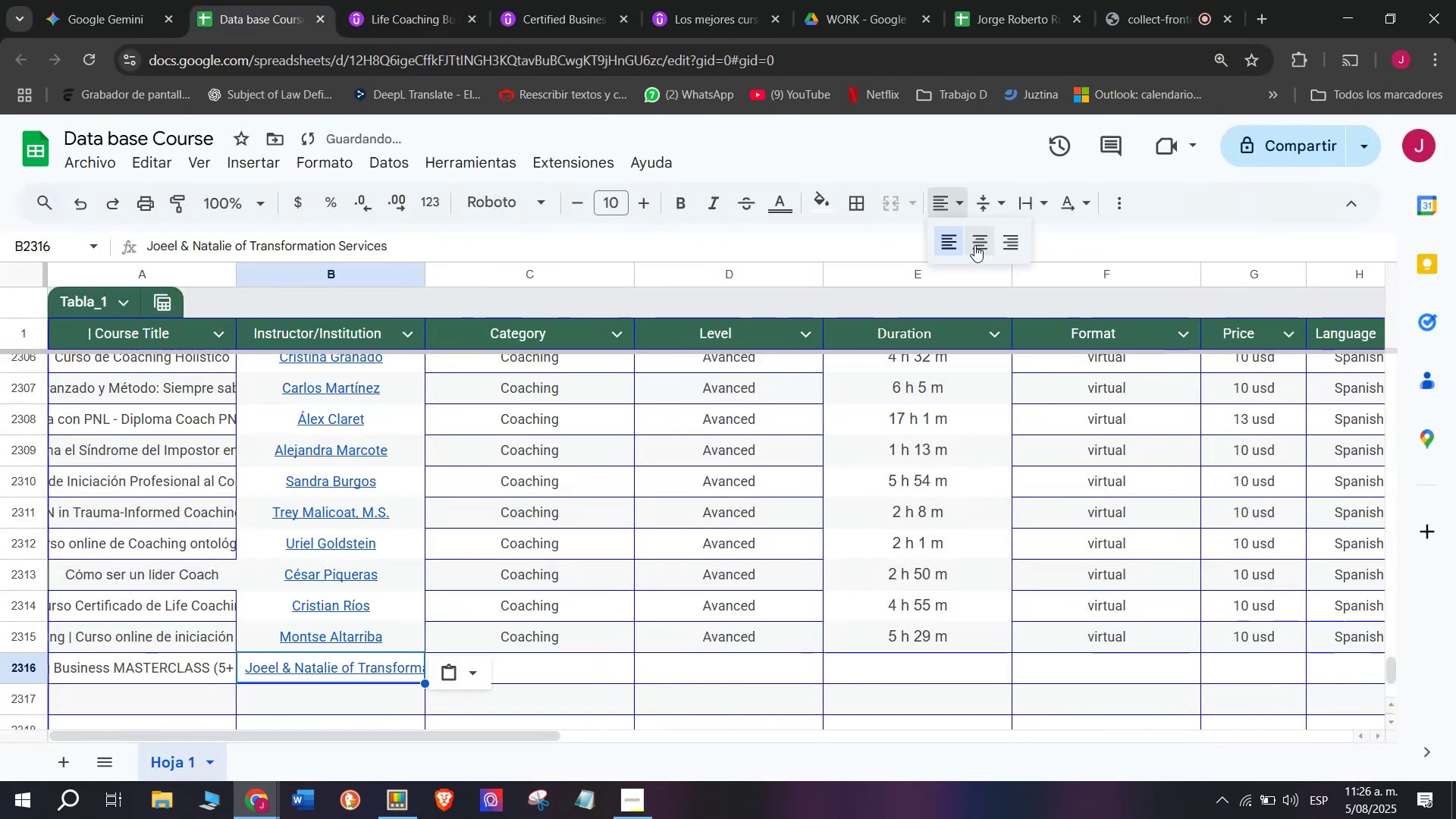 
left_click([975, 244])
 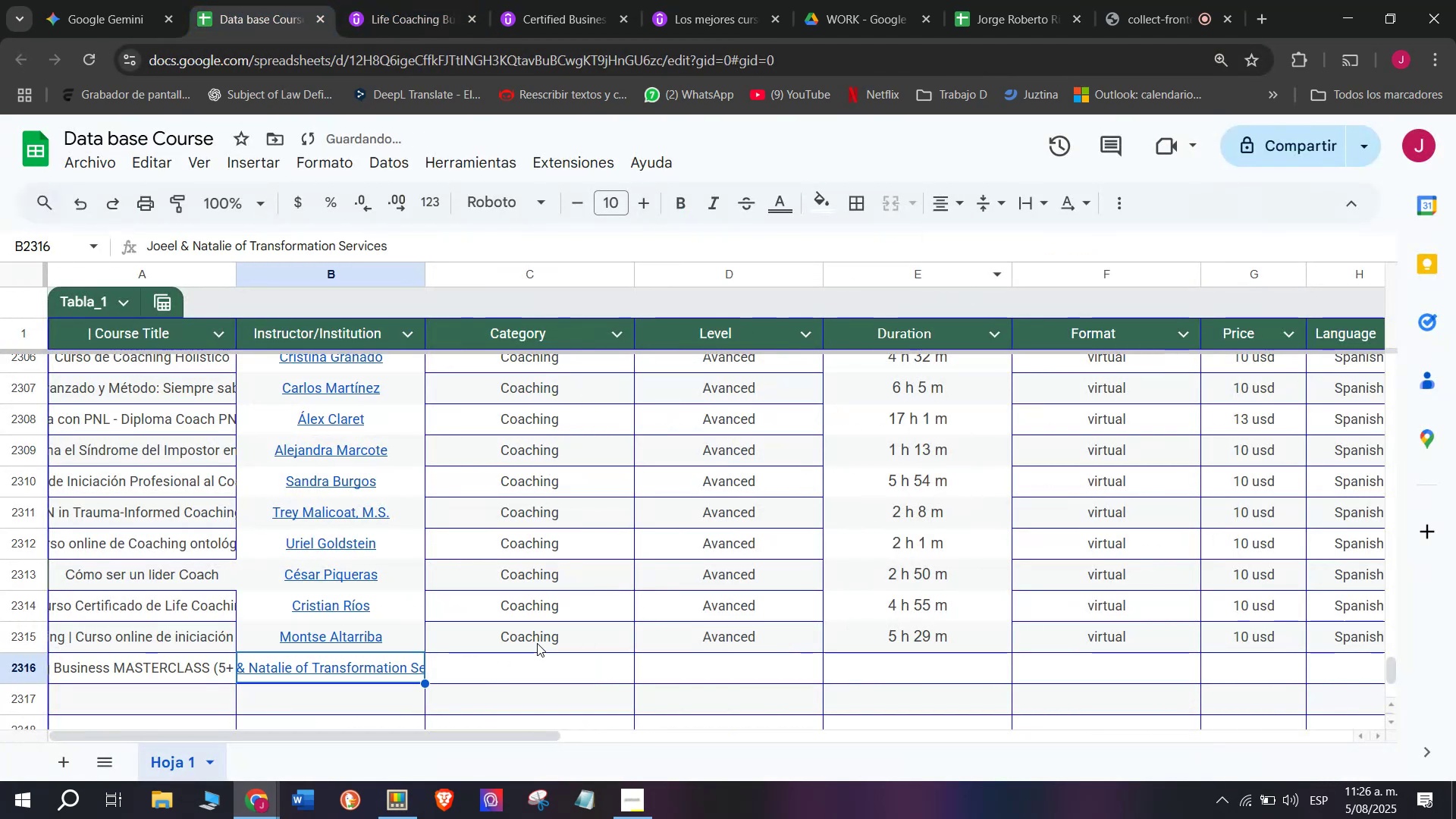 
left_click([537, 639])
 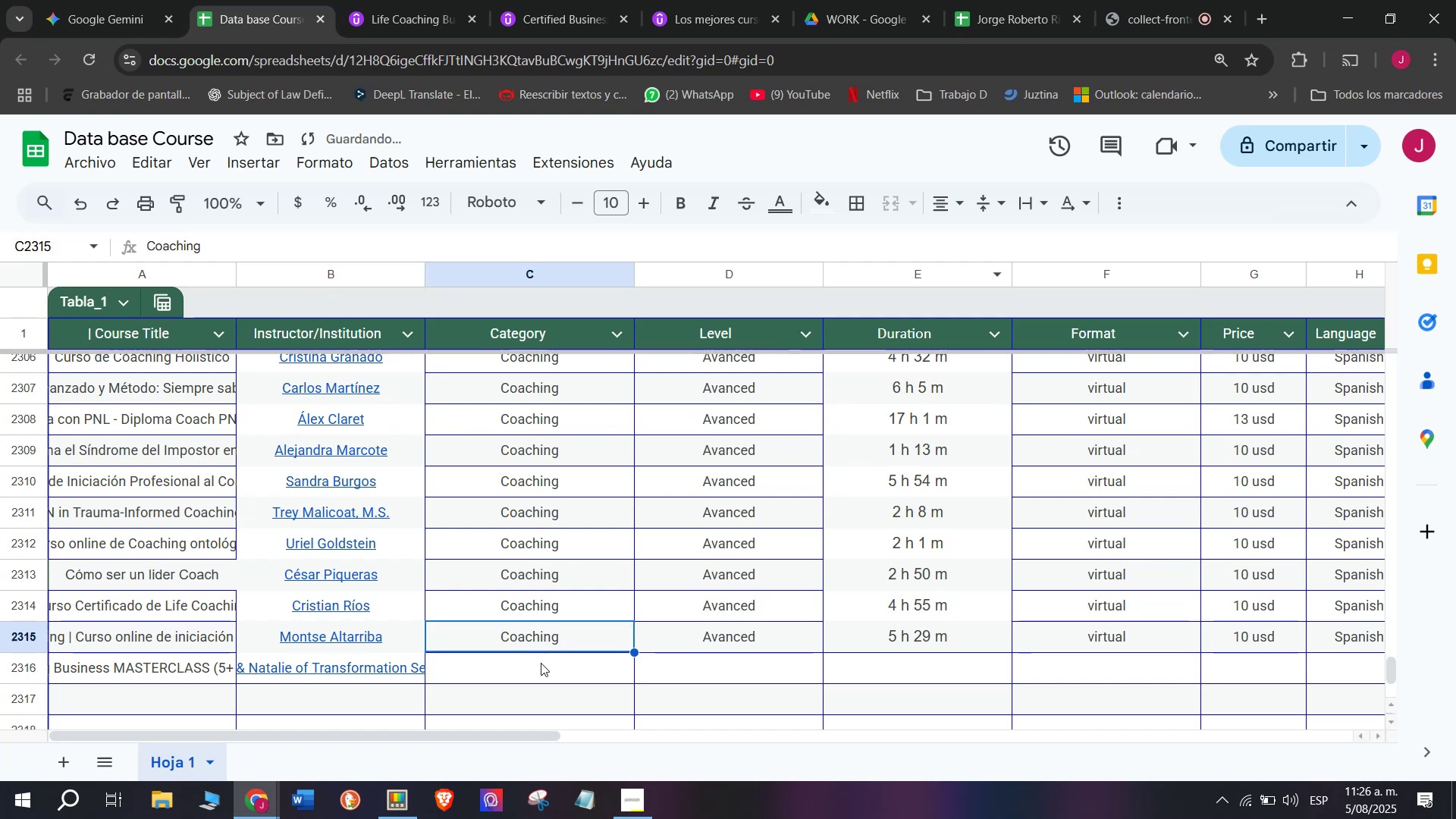 
key(Break)
 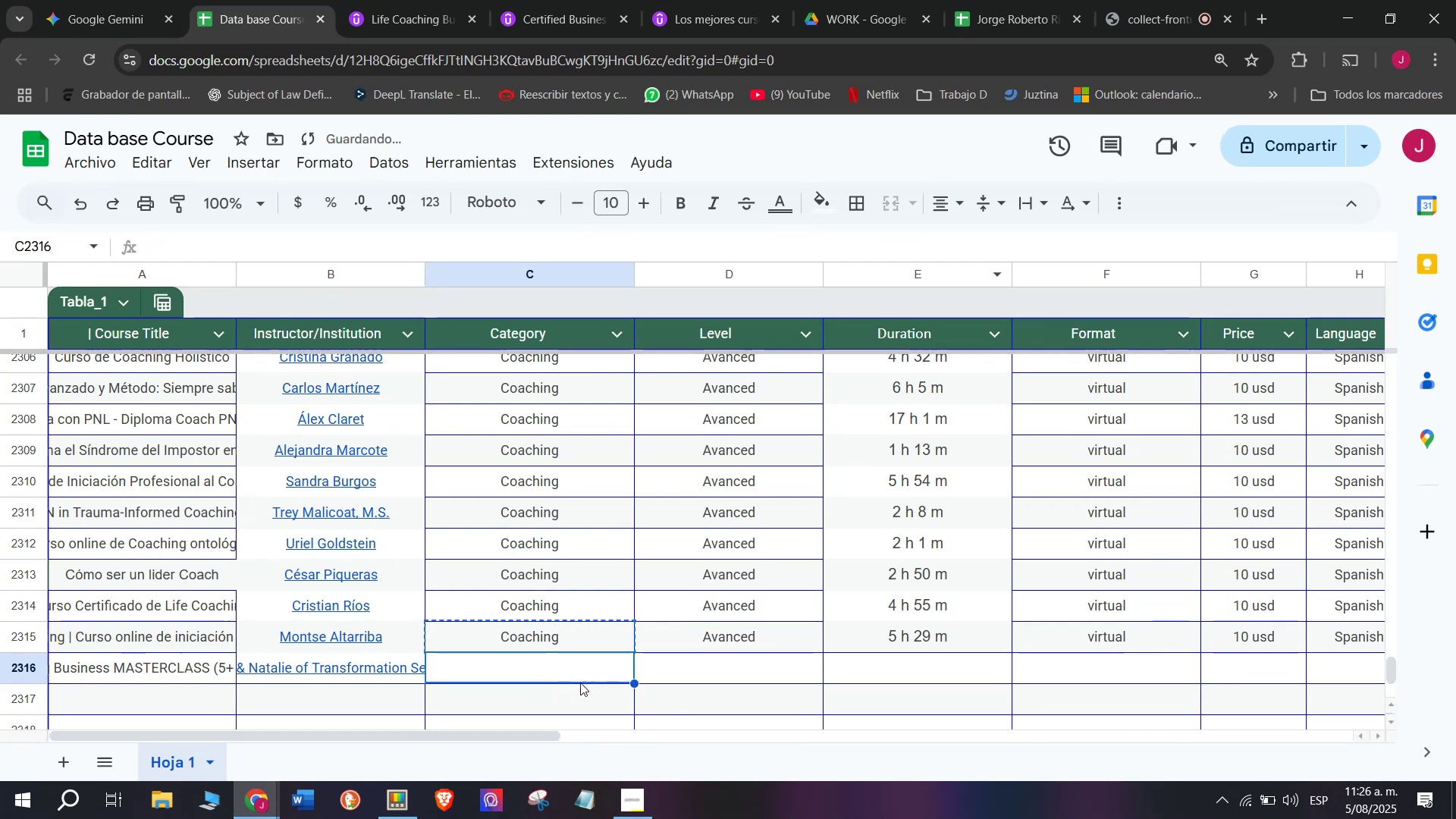 
key(Control+ControlLeft)
 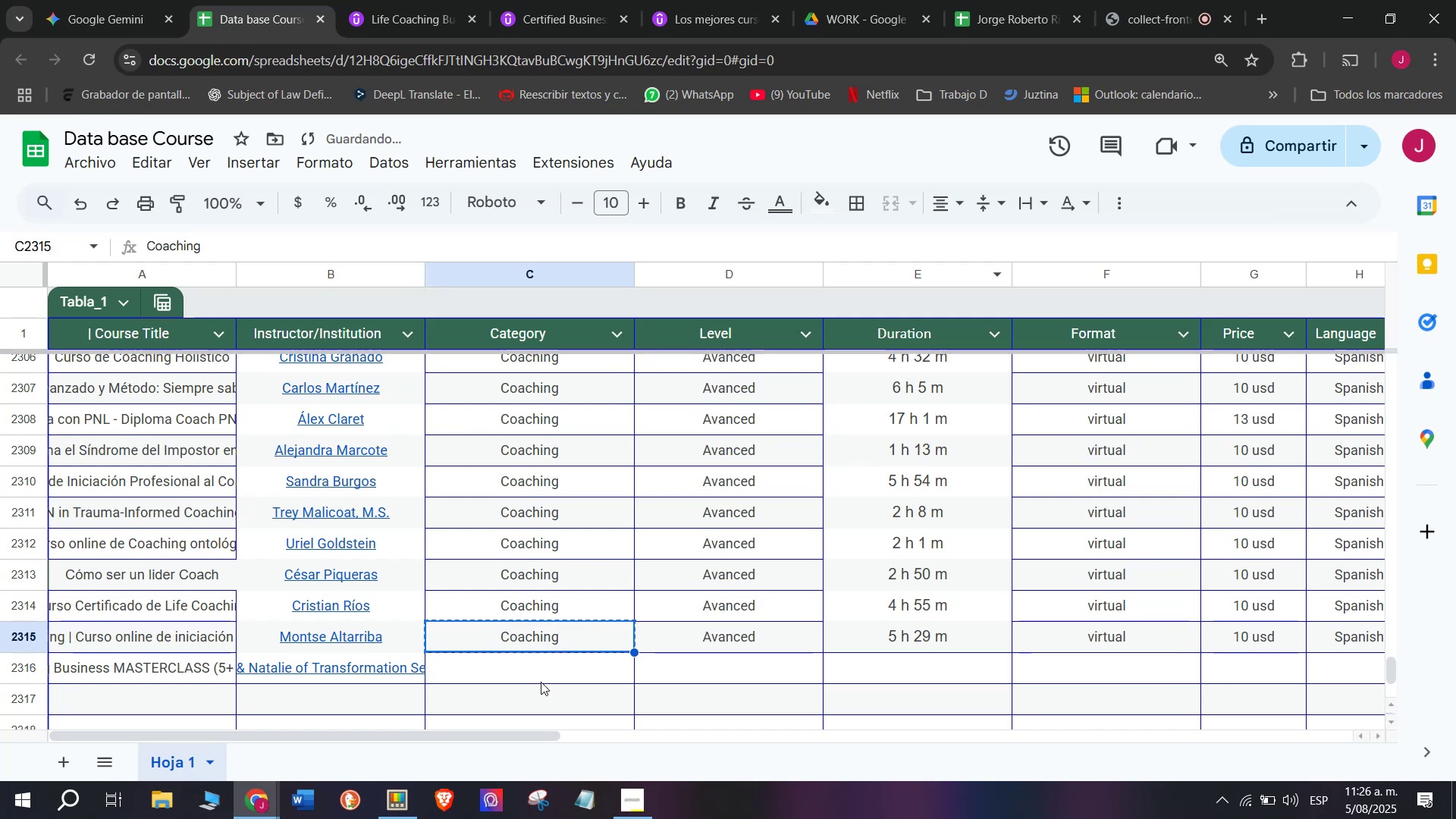 
key(Control+C)
 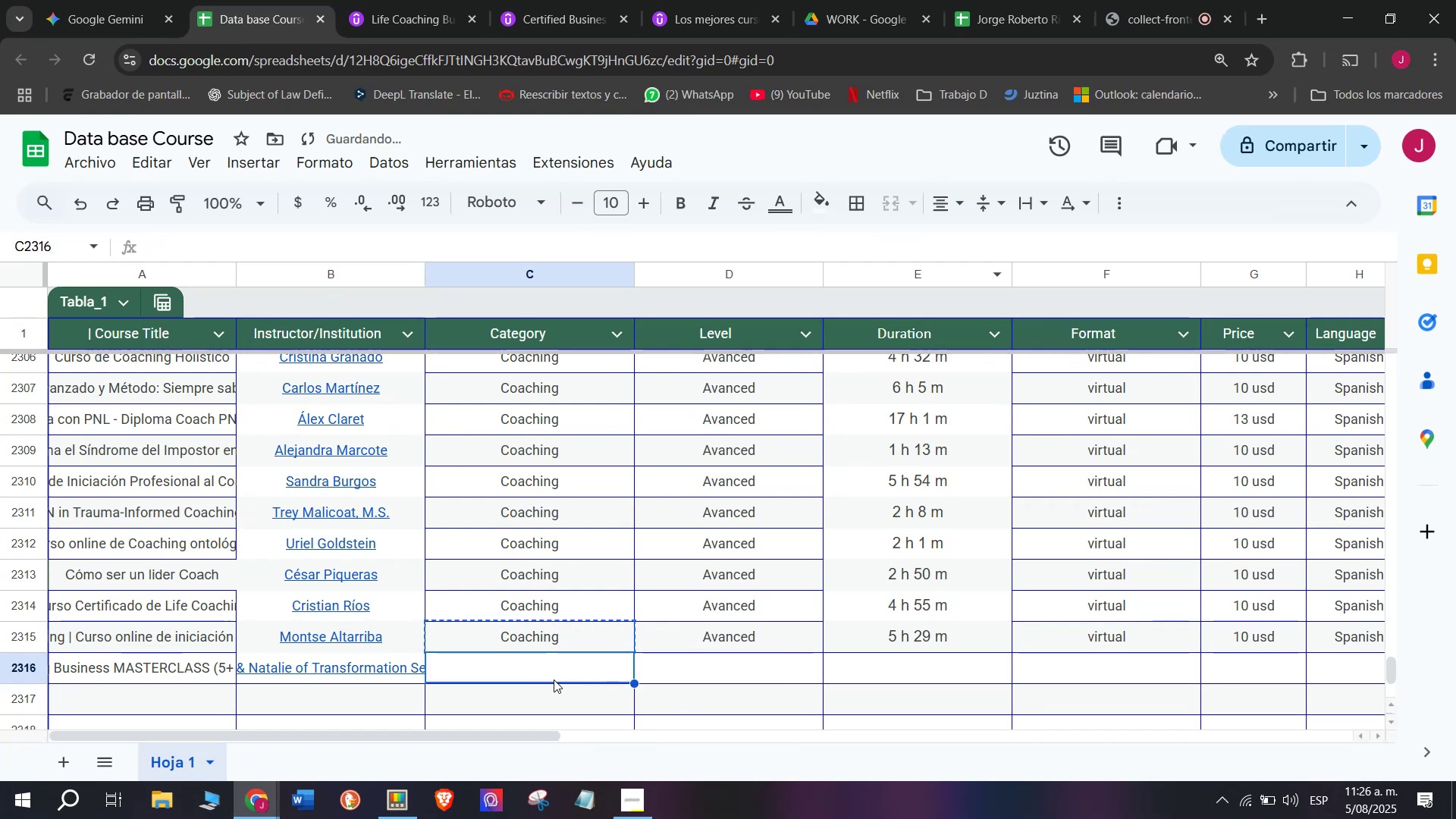 
key(Z)
 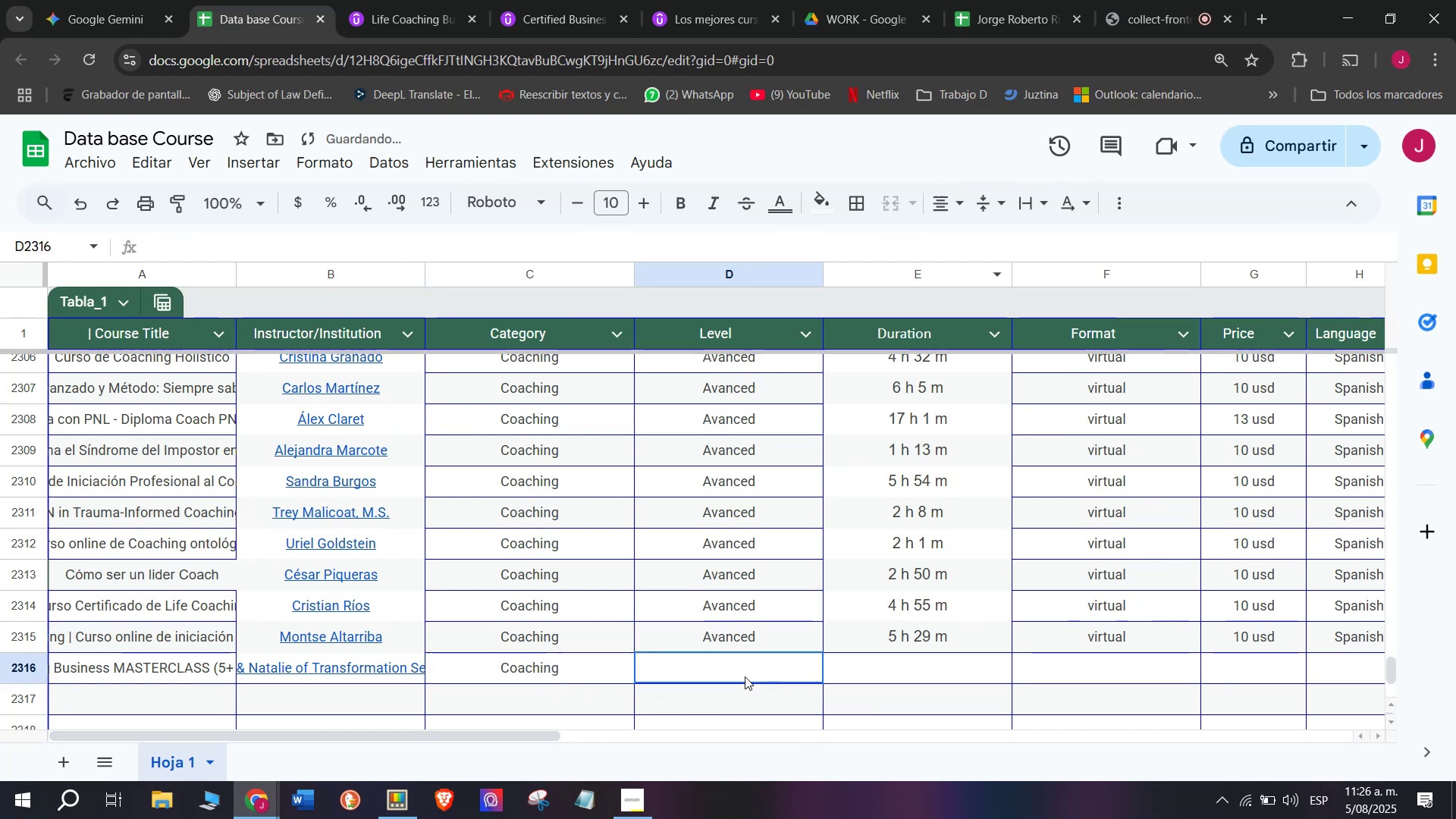 
key(Control+ControlLeft)
 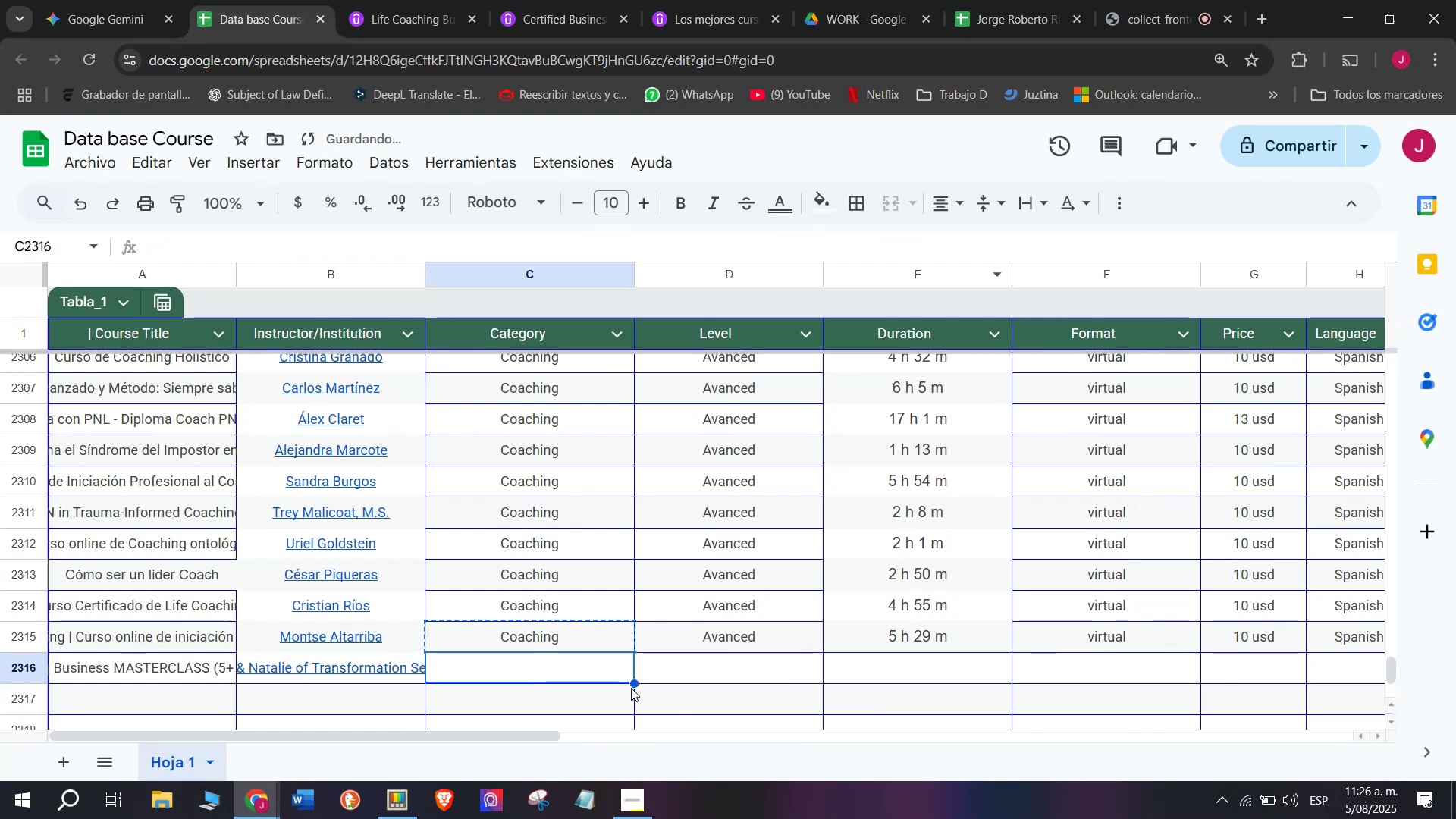 
key(Control+V)
 